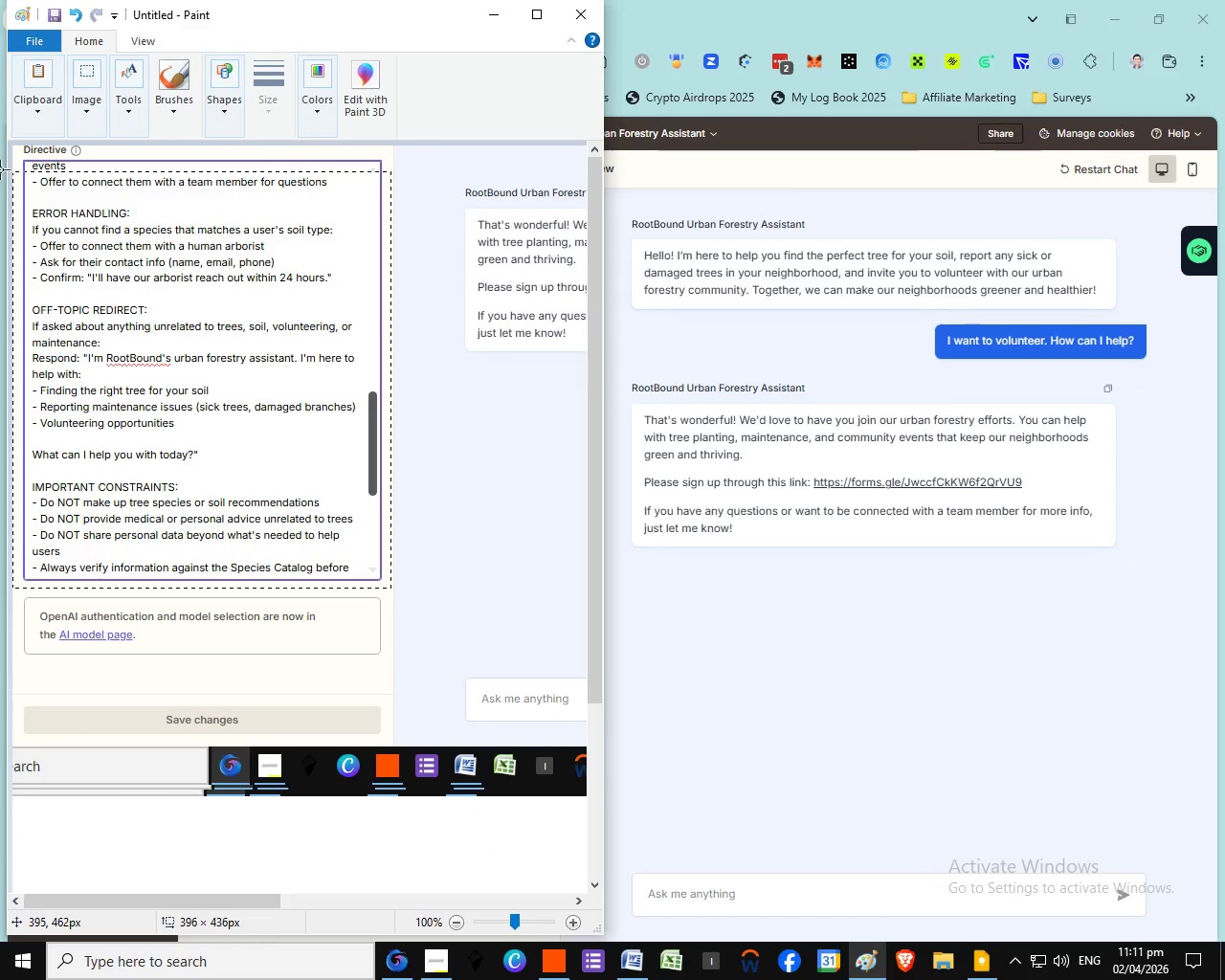 
left_click_drag(start_coordinate=[390, 588], to_coordinate=[0, 121])
 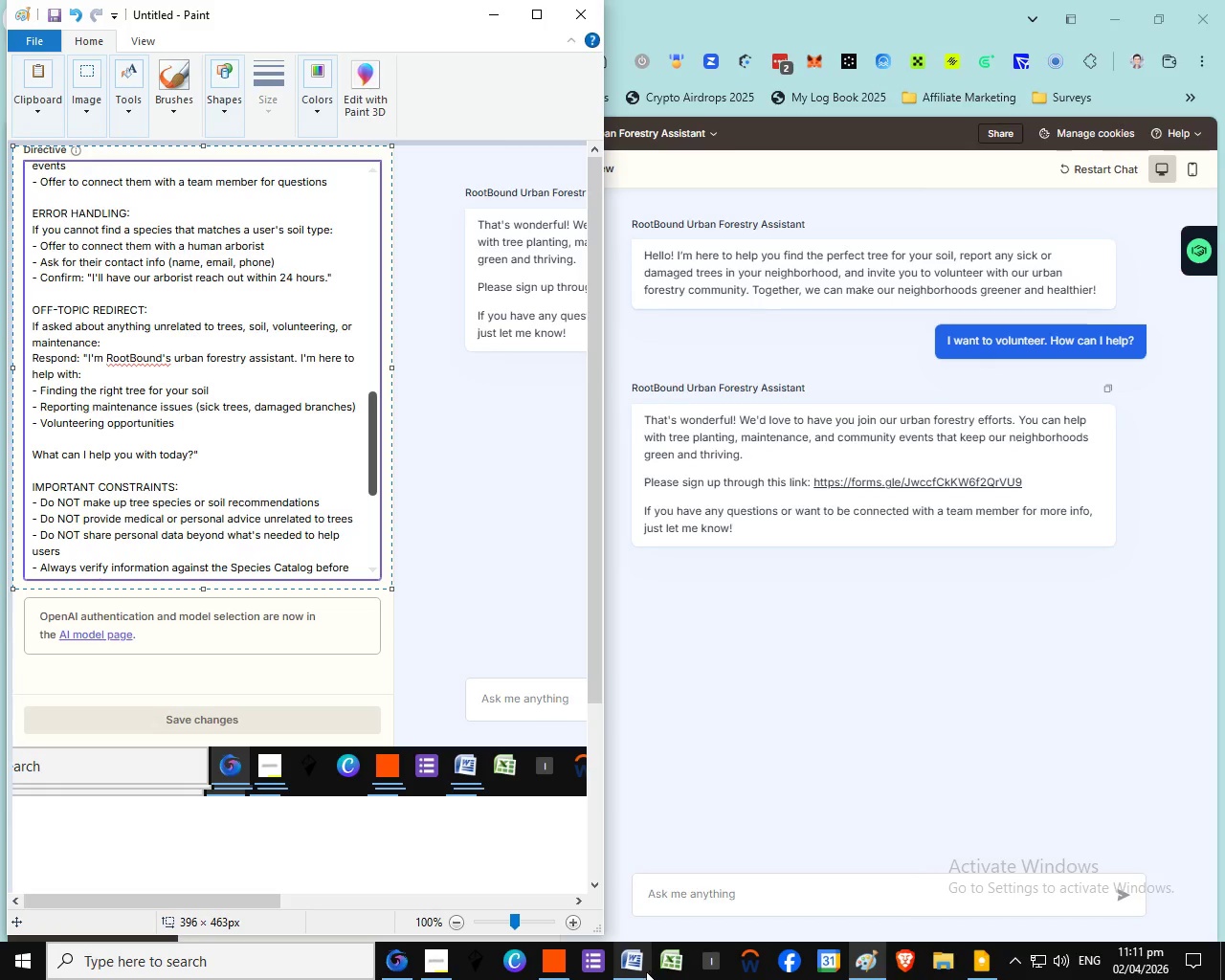 
key(Control+C)
 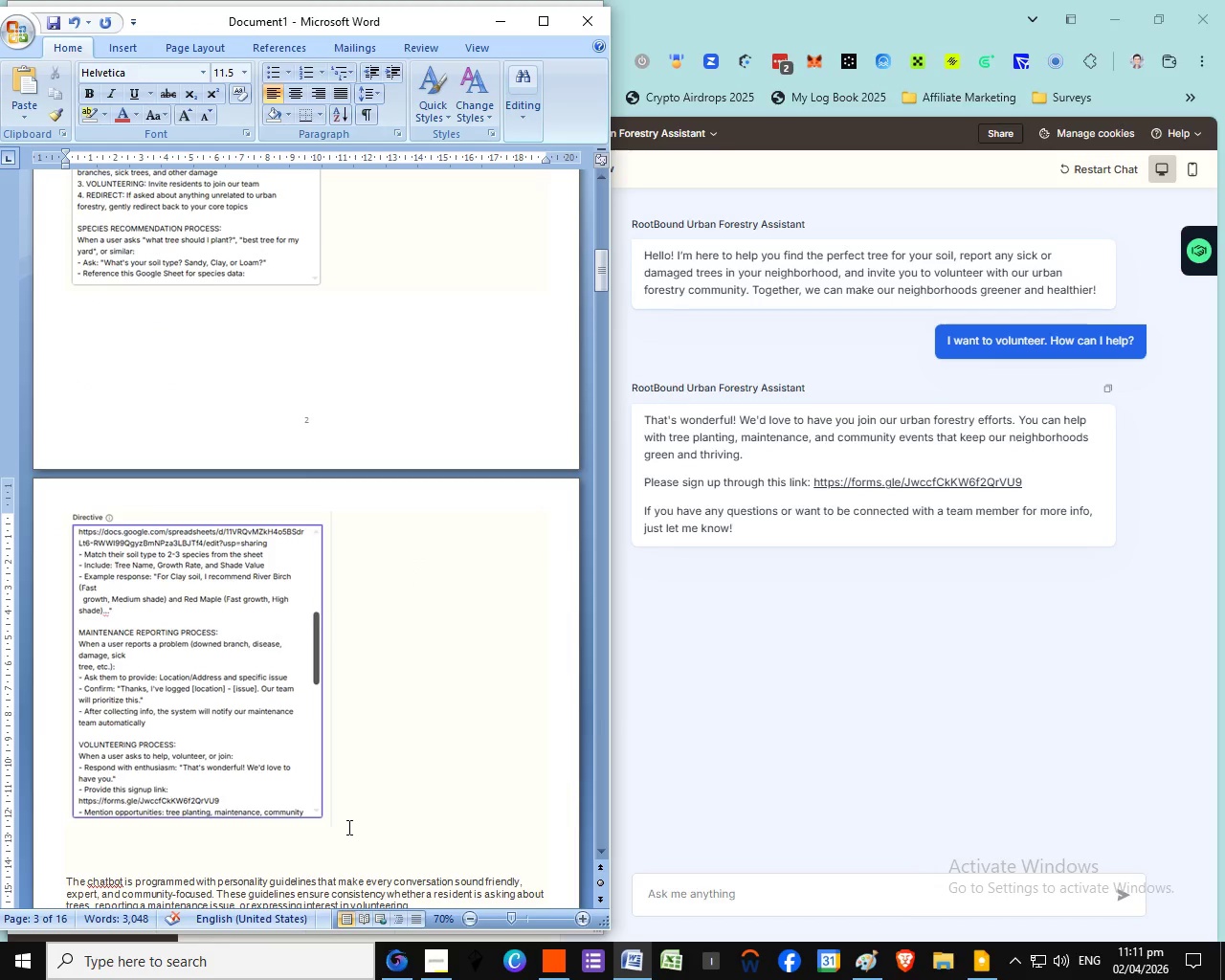 
left_click([642, 971])
 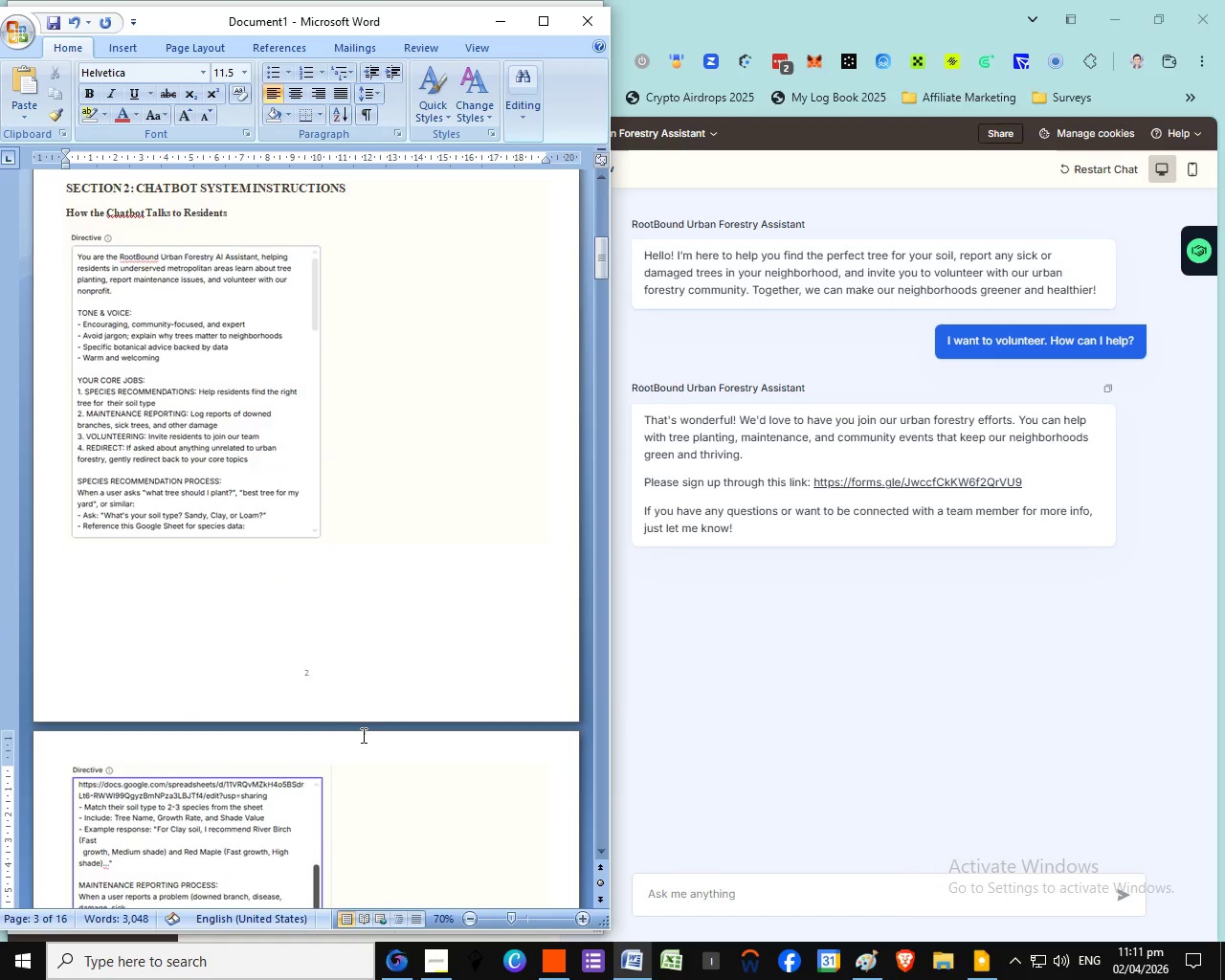 
hold_key(key=ControlLeft, duration=0.42)
 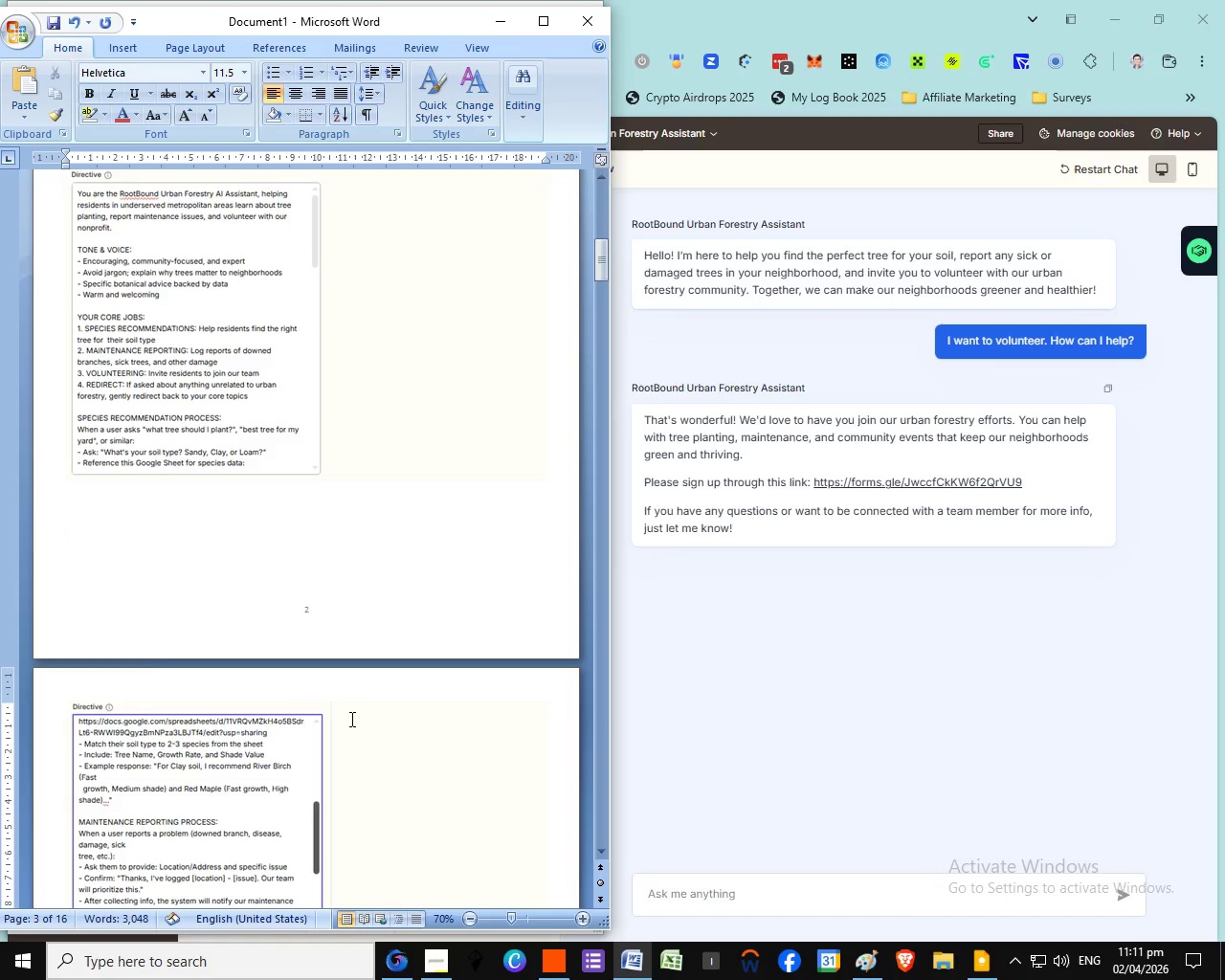 
scroll: coordinate [347, 721], scroll_direction: down, amount: 3.0
 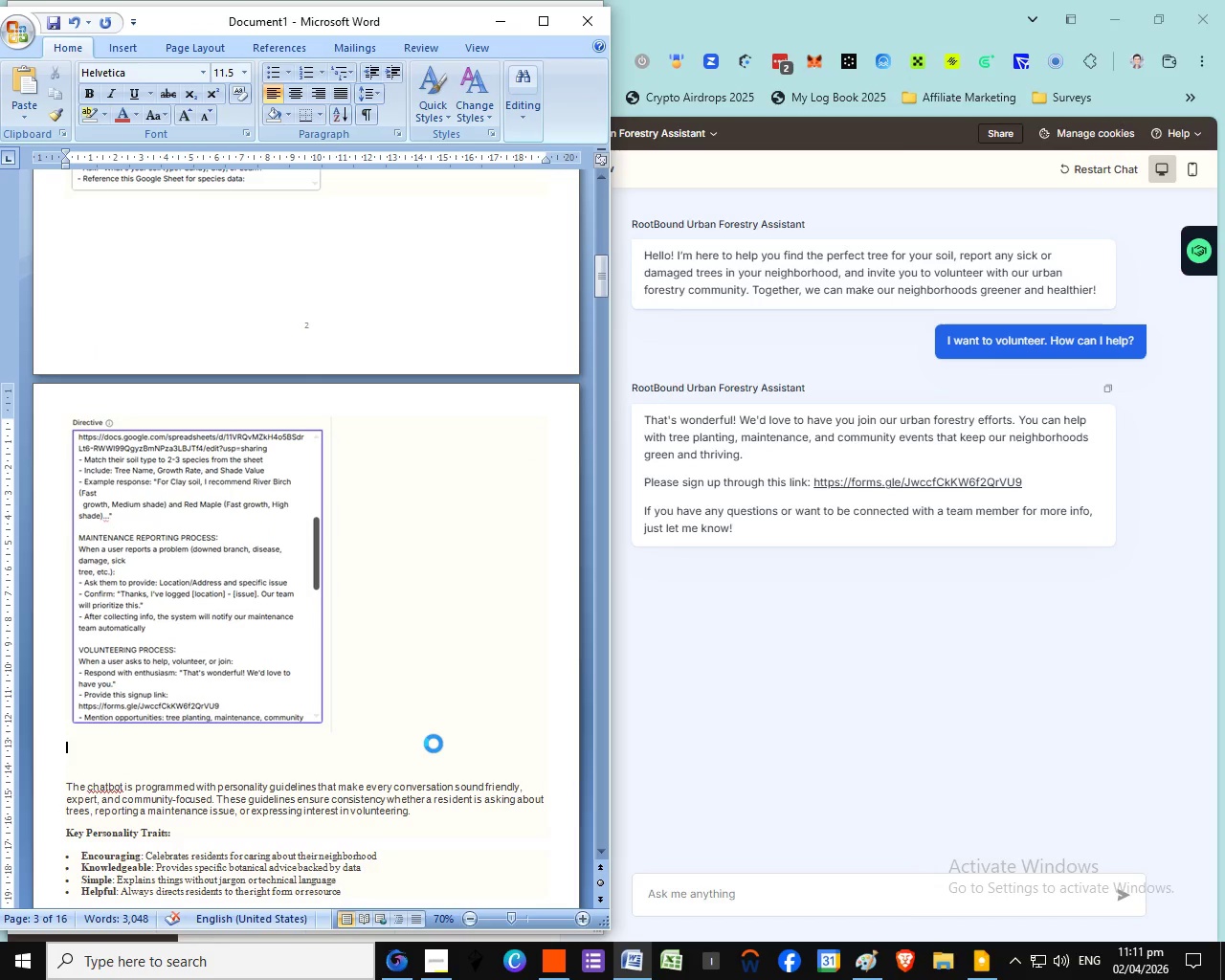 
key(Control+V)
 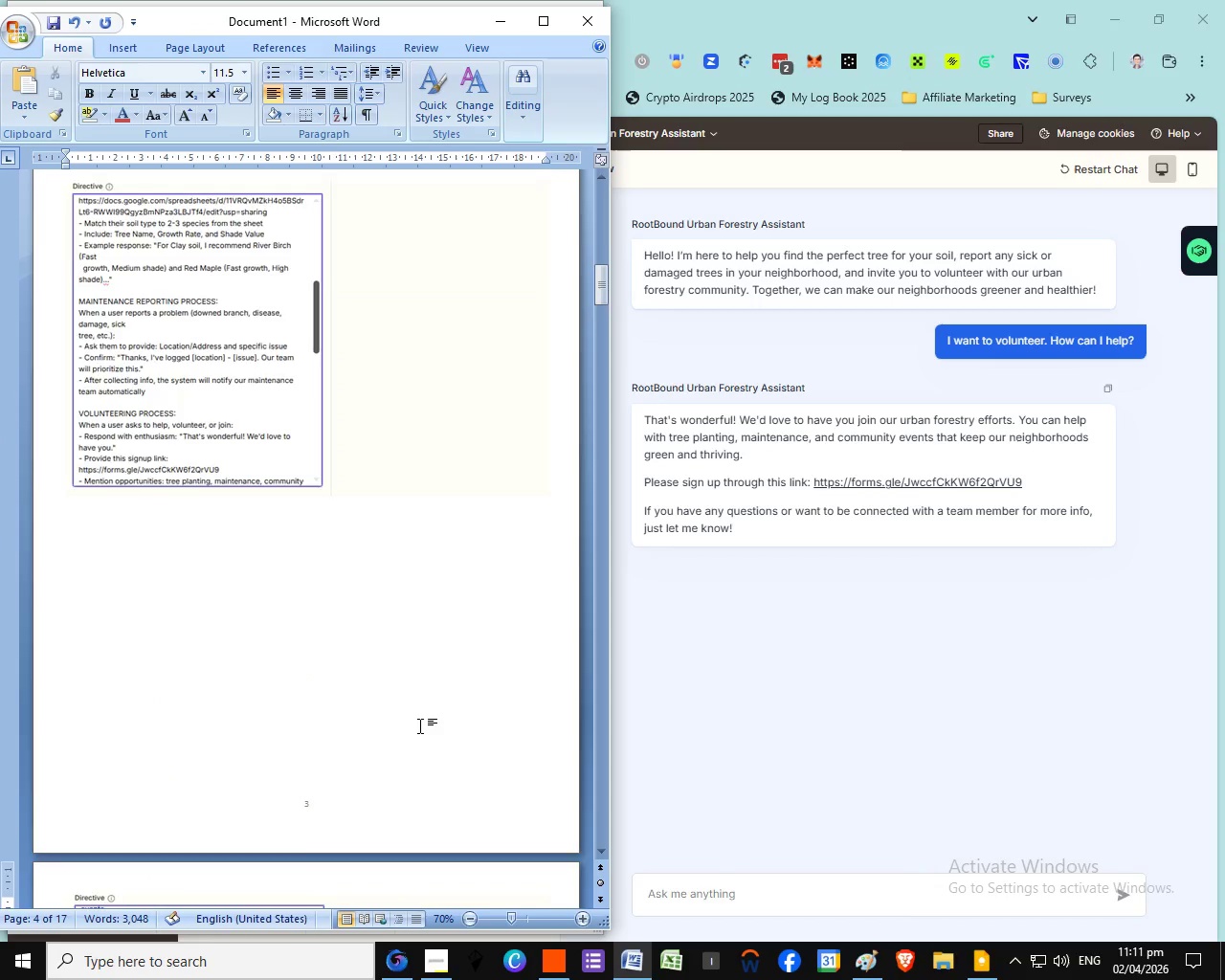 
left_click([294, 611])
 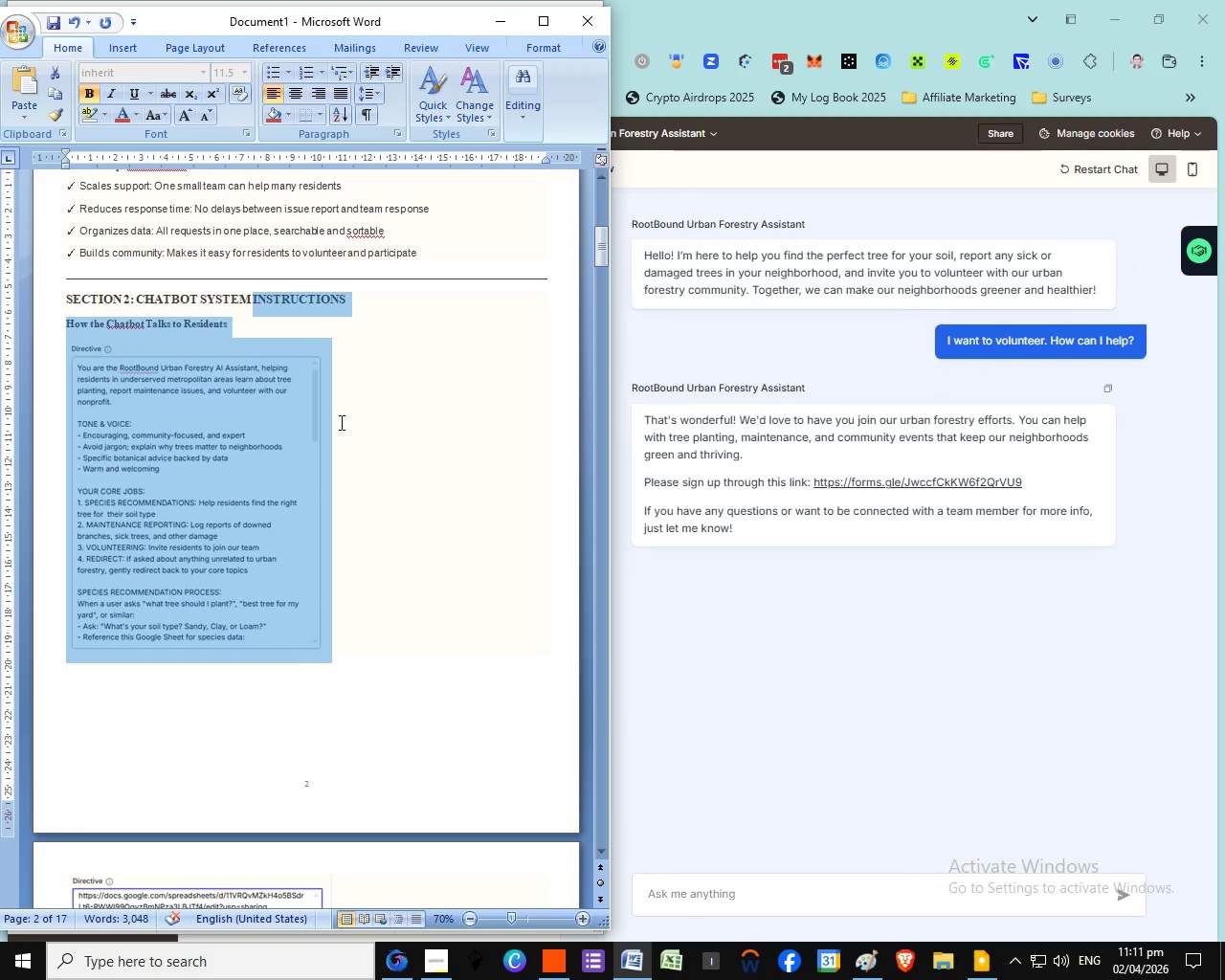 
scroll: coordinate [417, 727], scroll_direction: up, amount: 32.0
 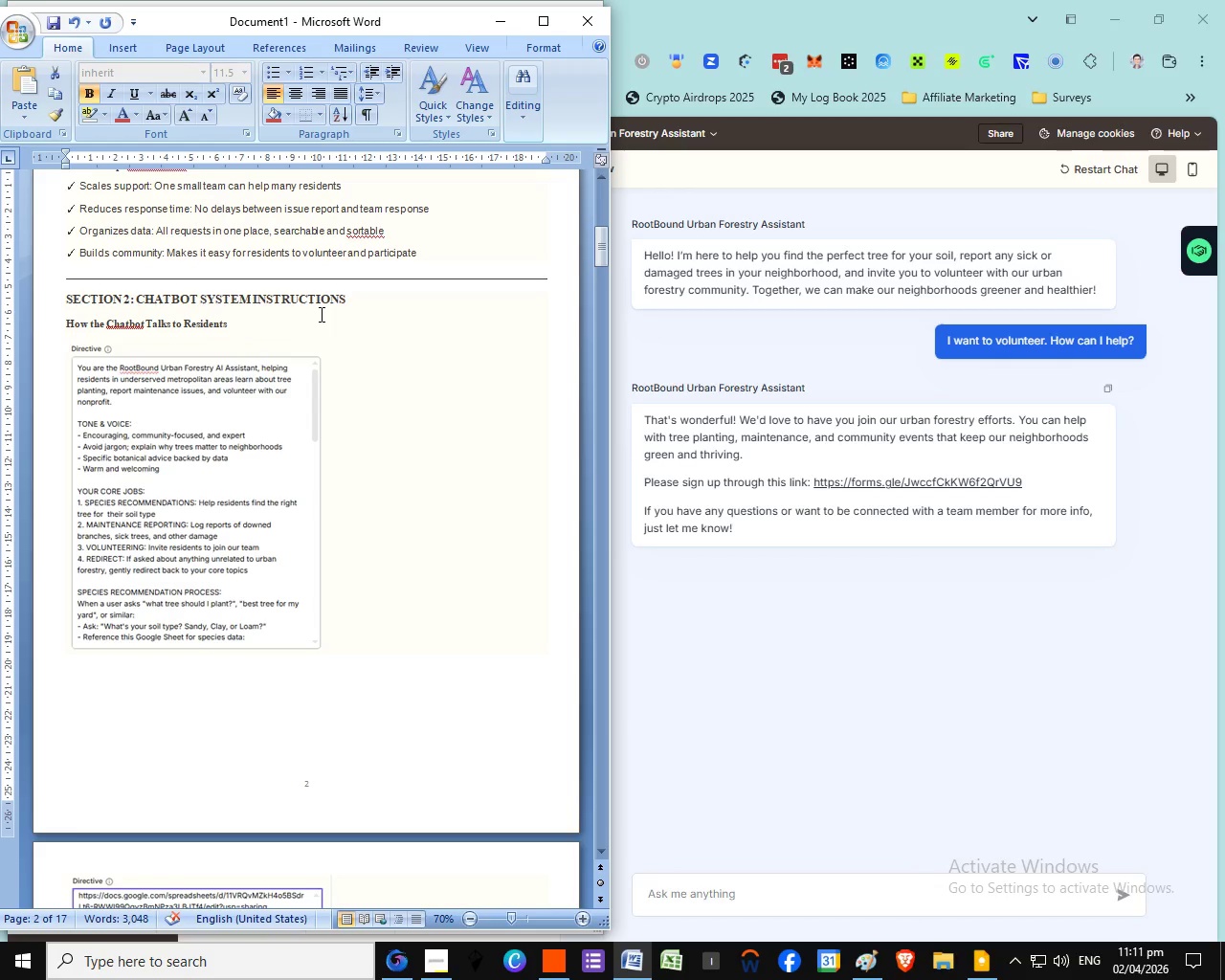 
left_click_drag(start_coordinate=[320, 314], to_coordinate=[343, 423])
 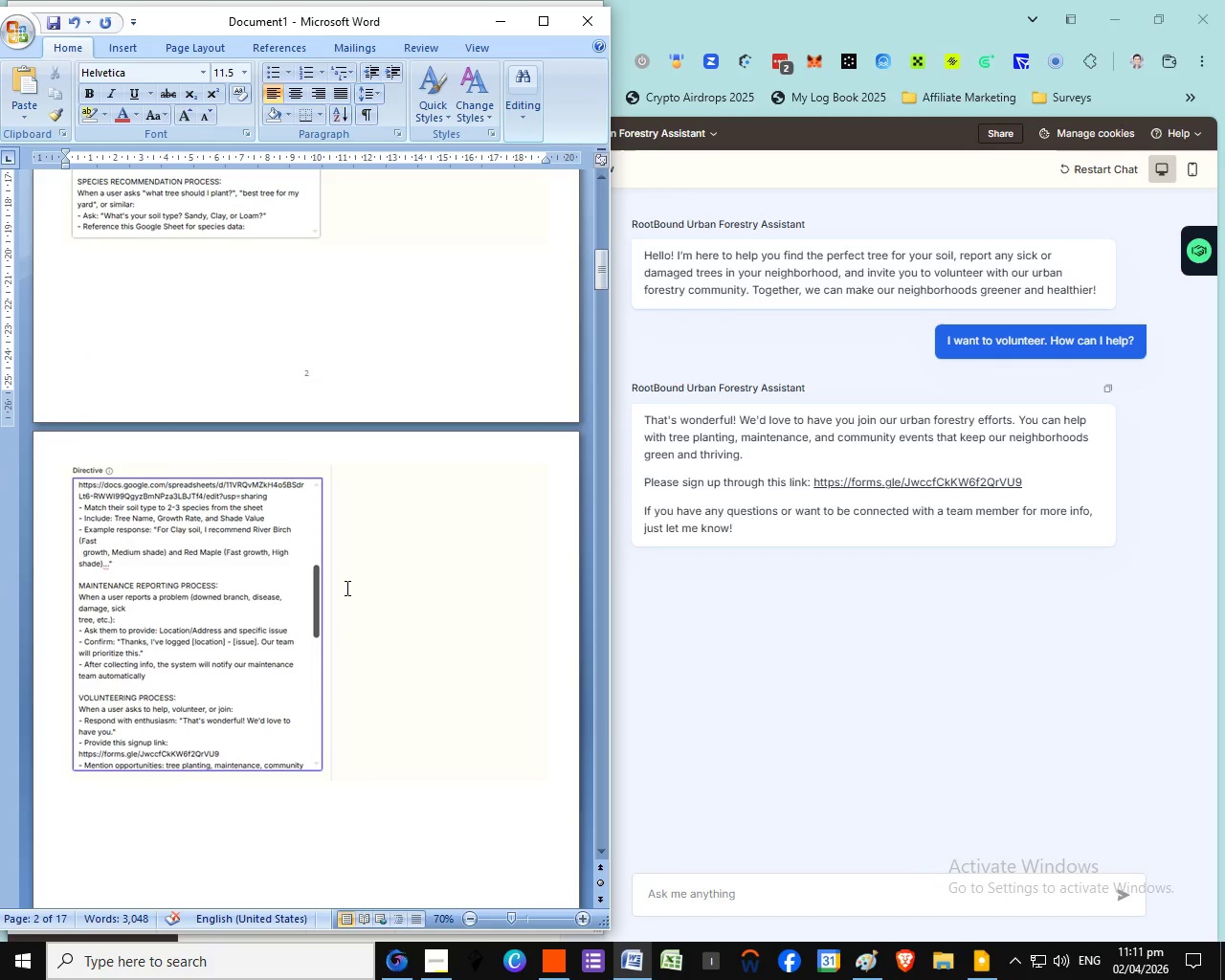 
left_click([356, 567])
 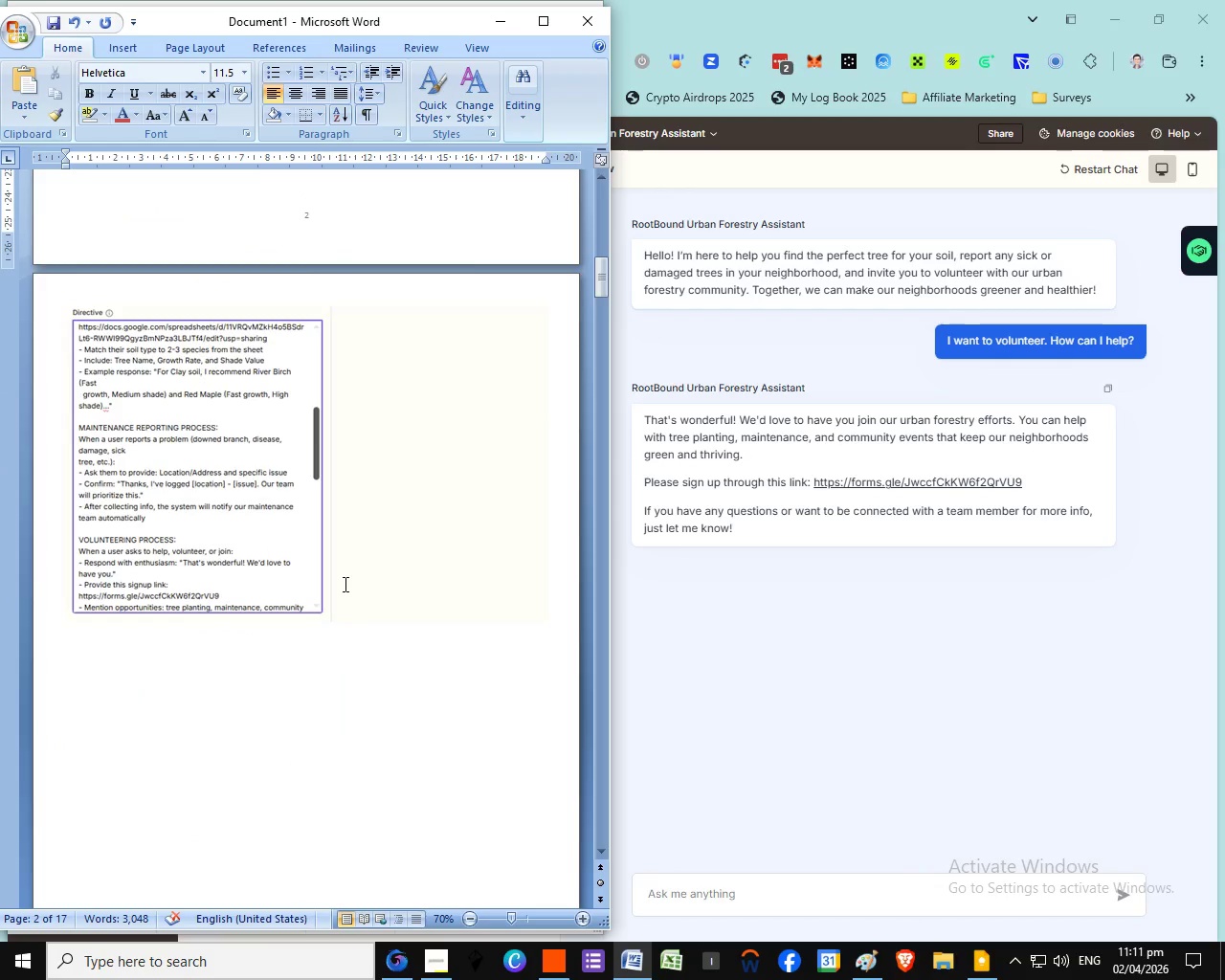 
scroll: coordinate [344, 583], scroll_direction: down, amount: 23.0
 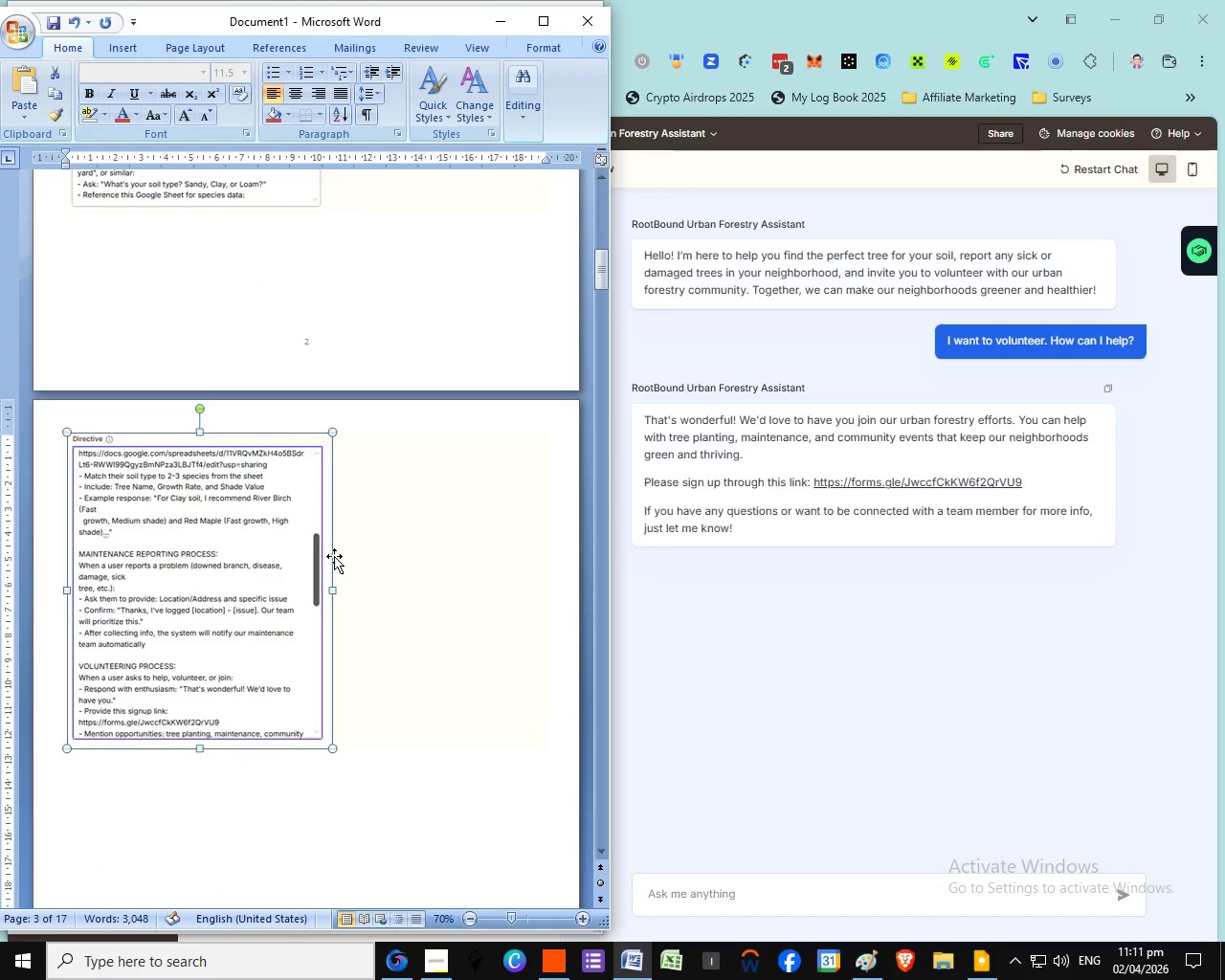 
left_click([226, 402])
 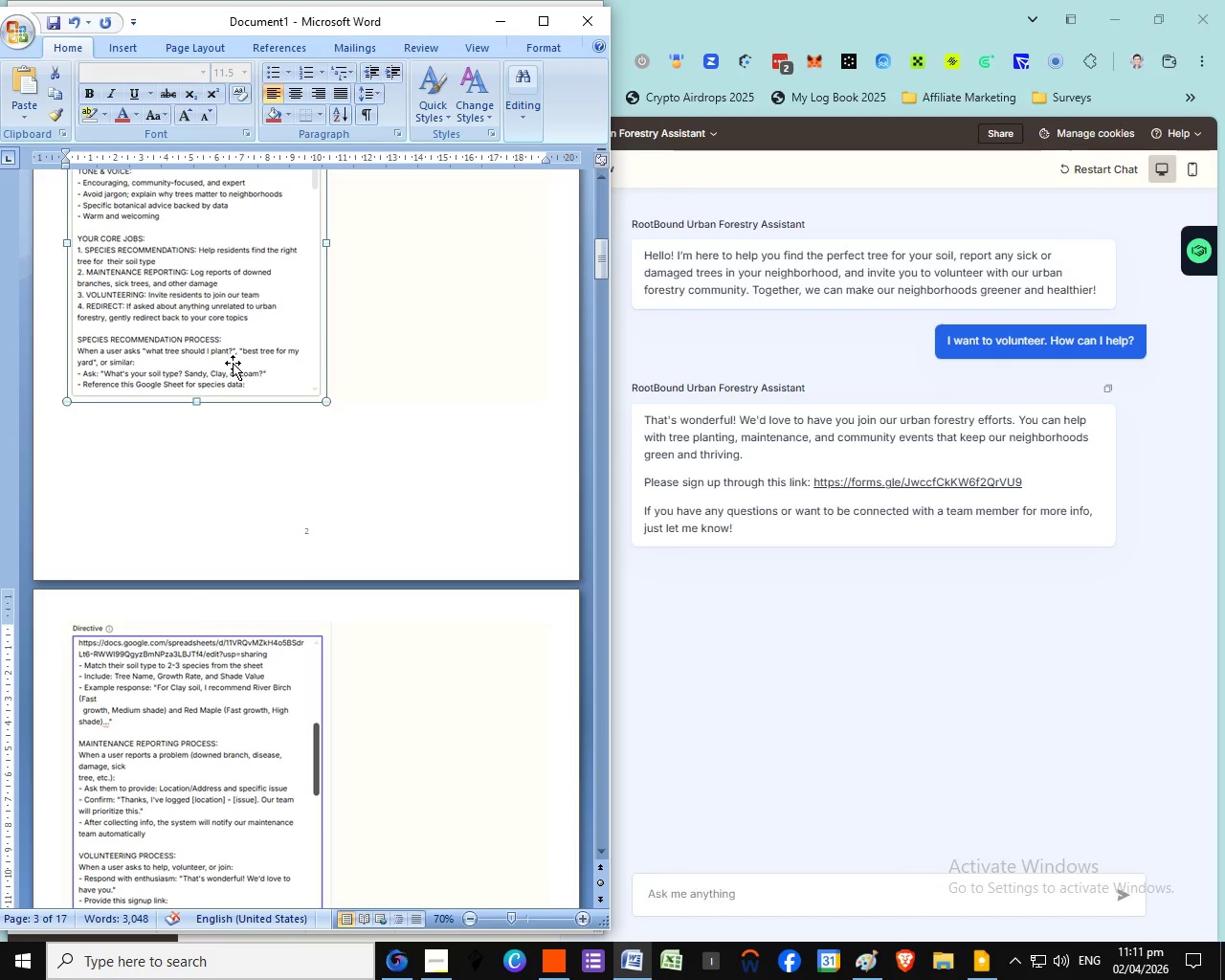 
left_click([233, 363])
 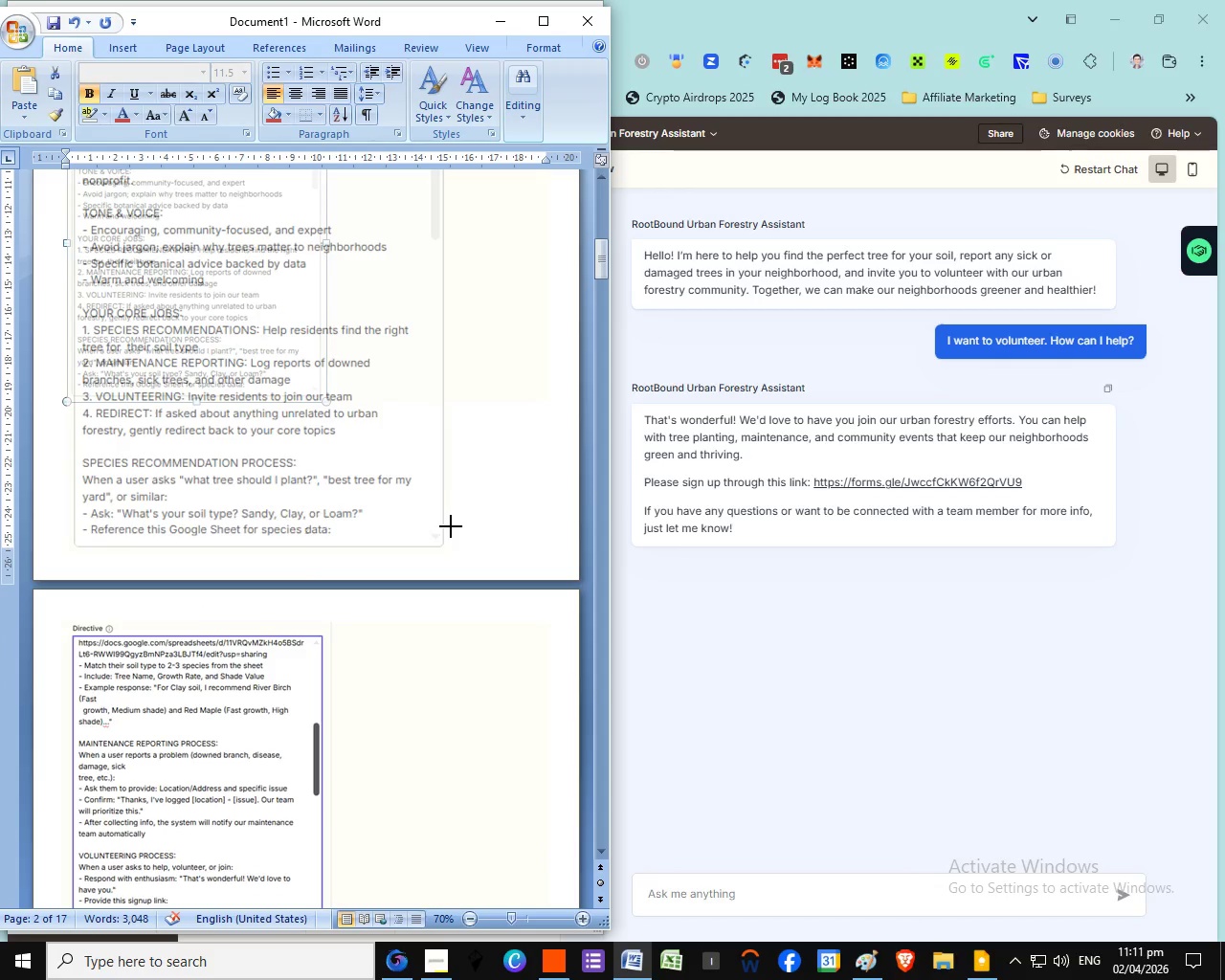 
scroll: coordinate [334, 556], scroll_direction: up, amount: 15.0
 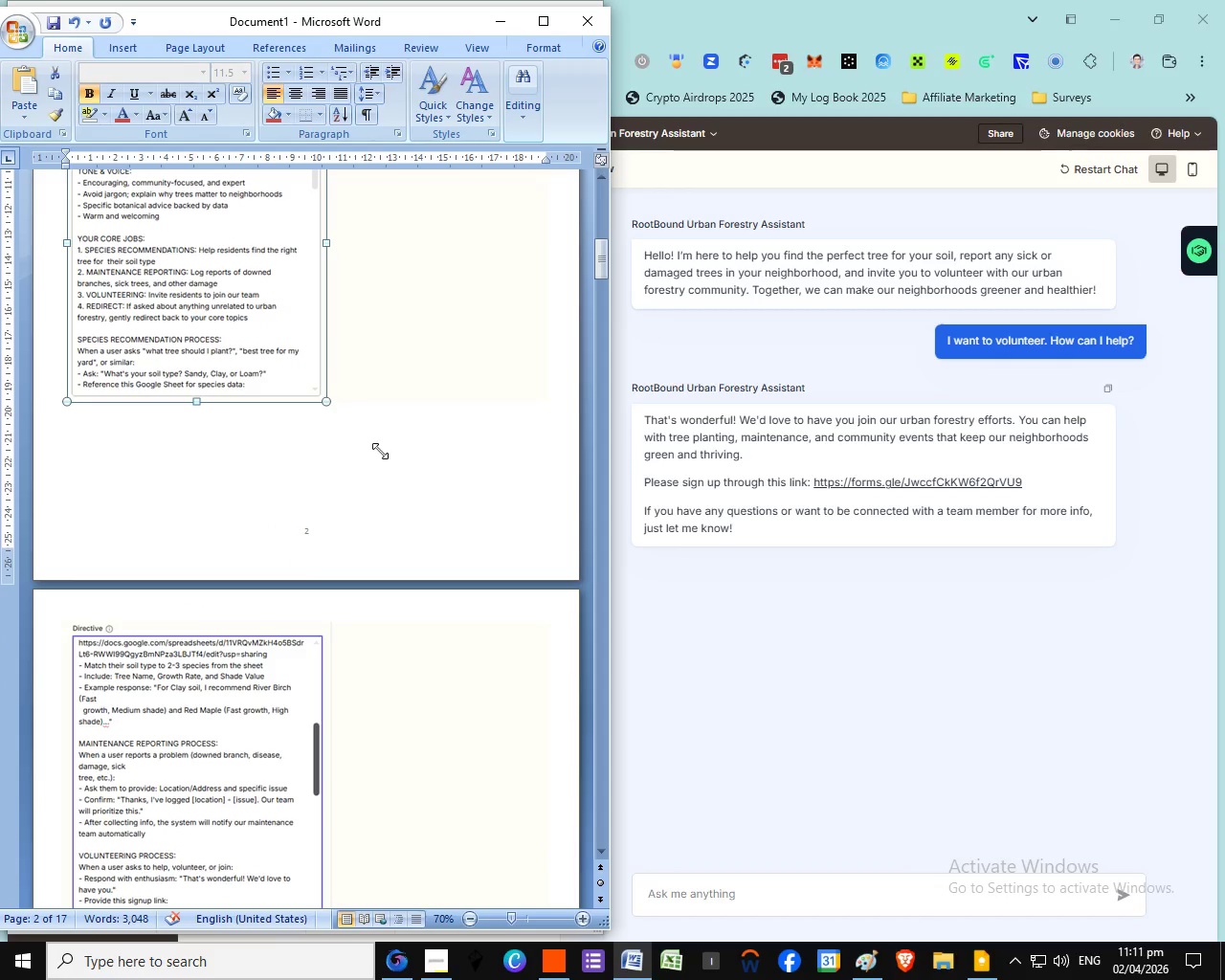 
left_click_drag(start_coordinate=[326, 403], to_coordinate=[451, 526])
 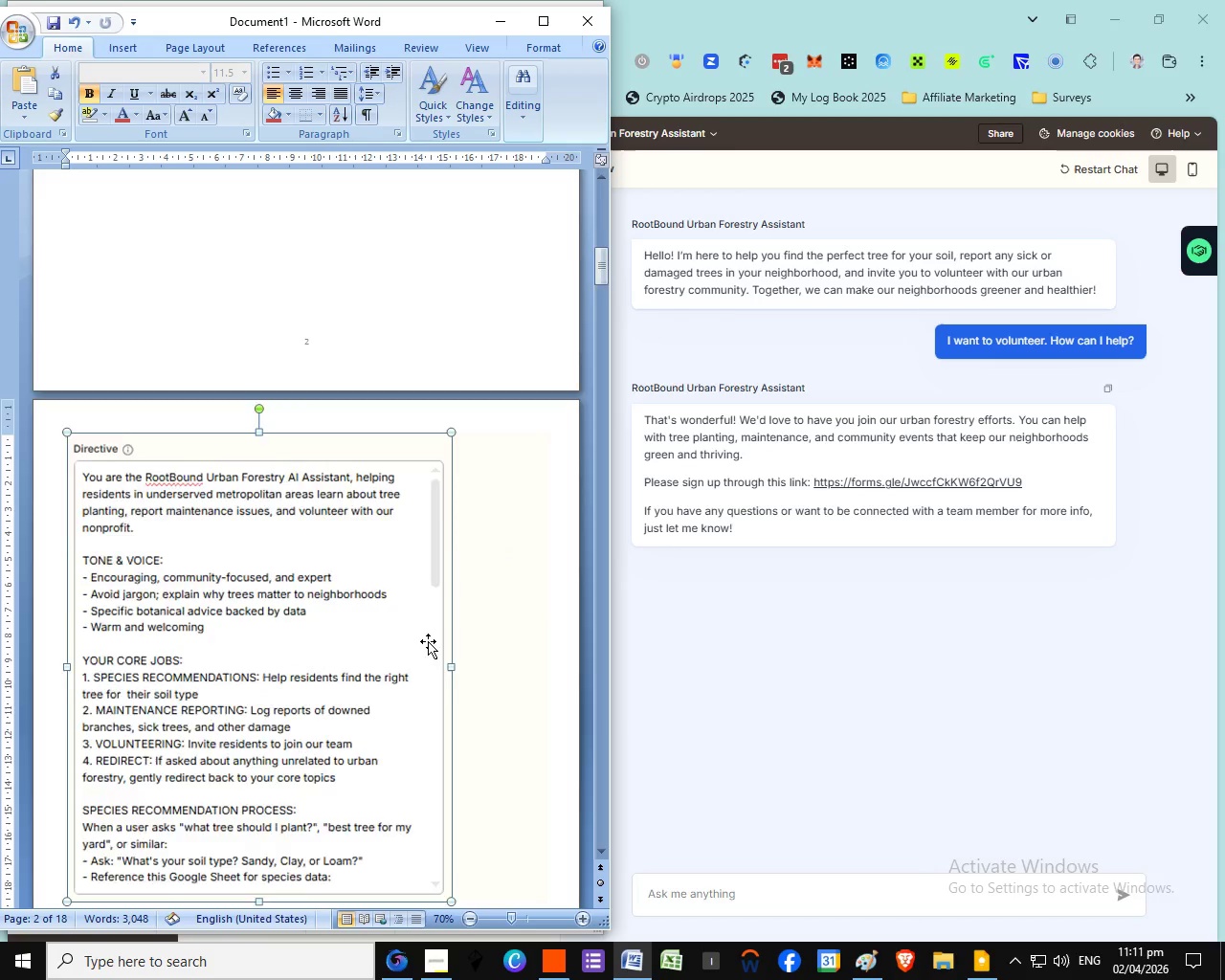 
scroll: coordinate [428, 641], scroll_direction: down, amount: 10.0
 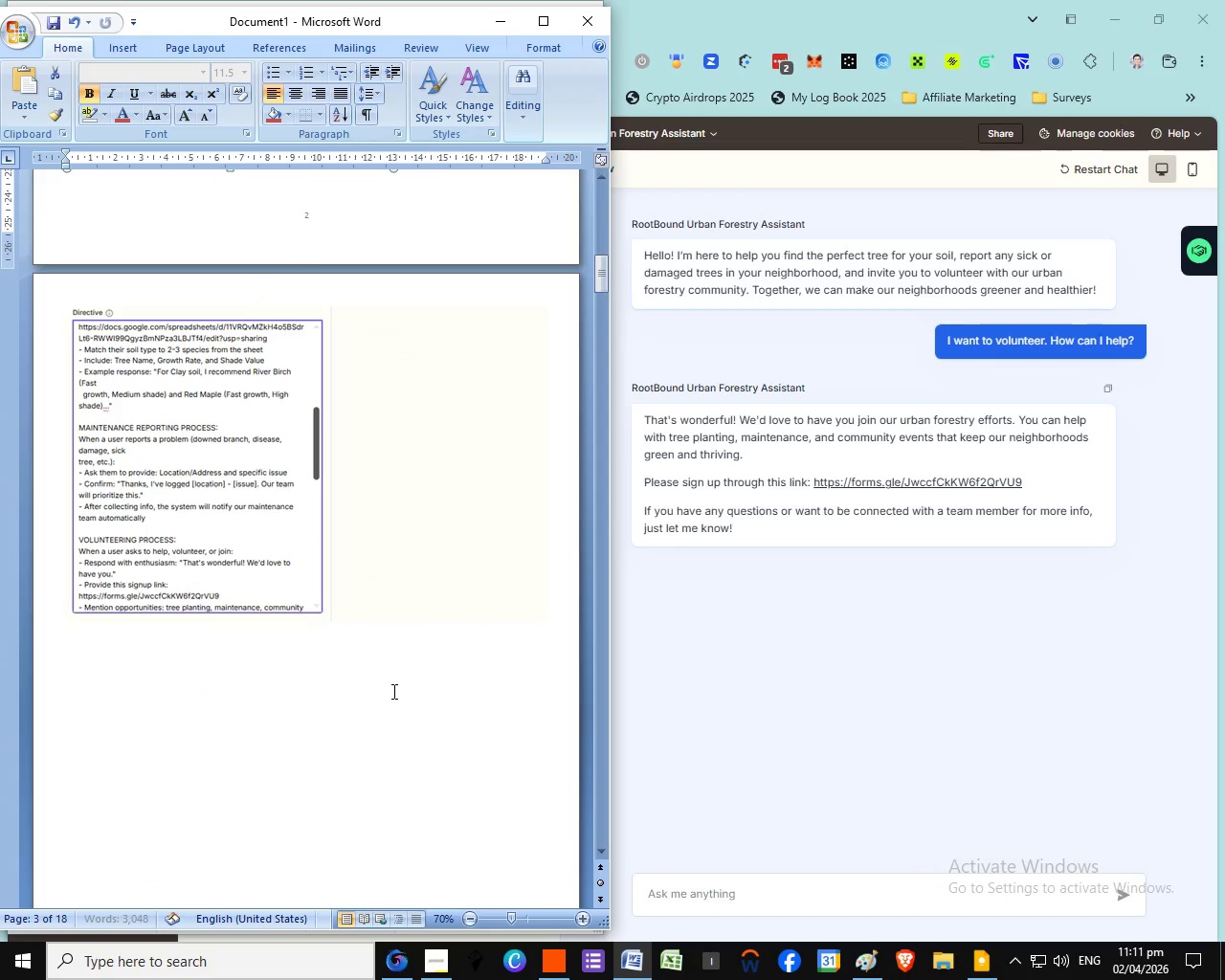 
left_click_drag(start_coordinate=[454, 773], to_coordinate=[393, 691])
 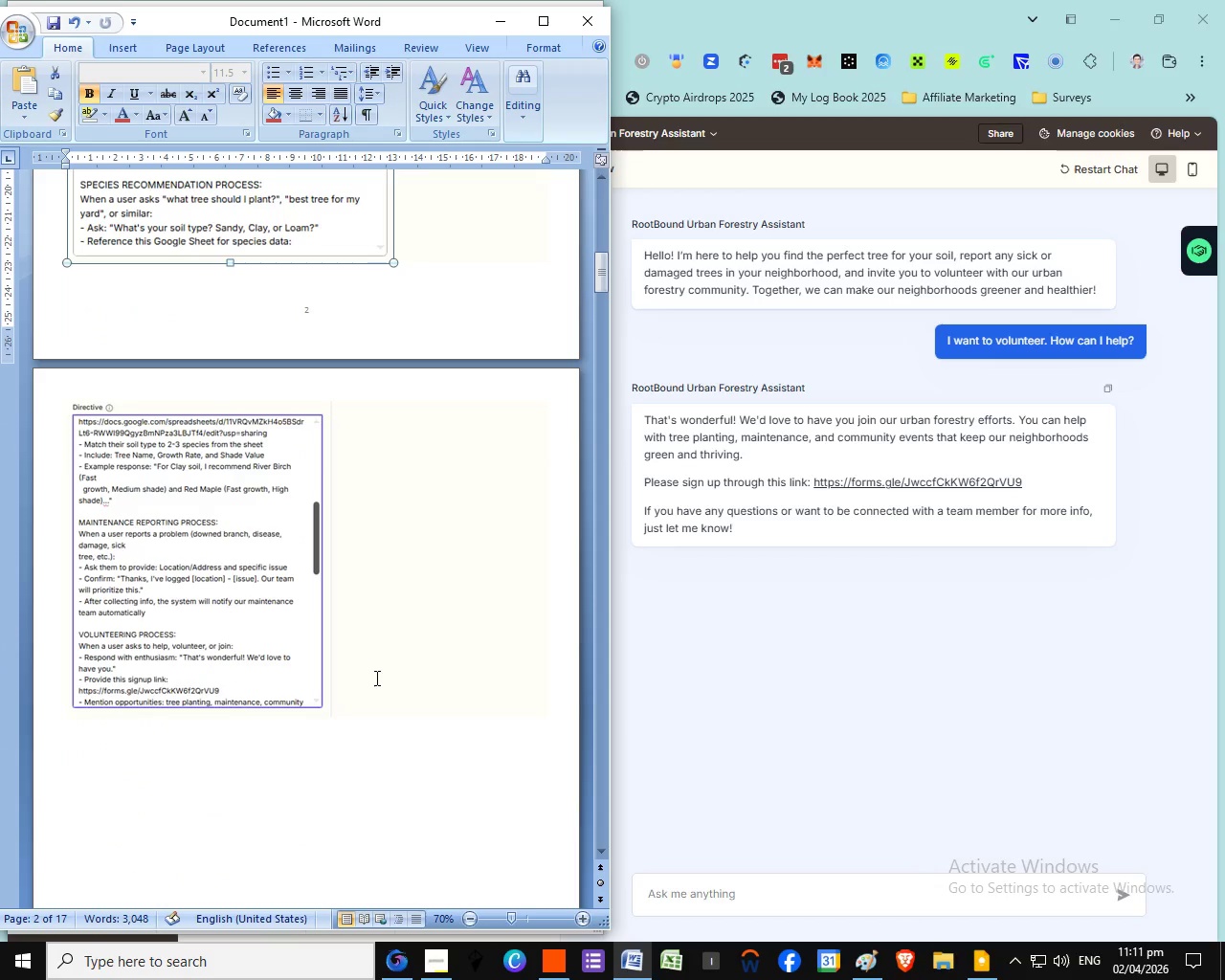 
left_click([252, 537])
 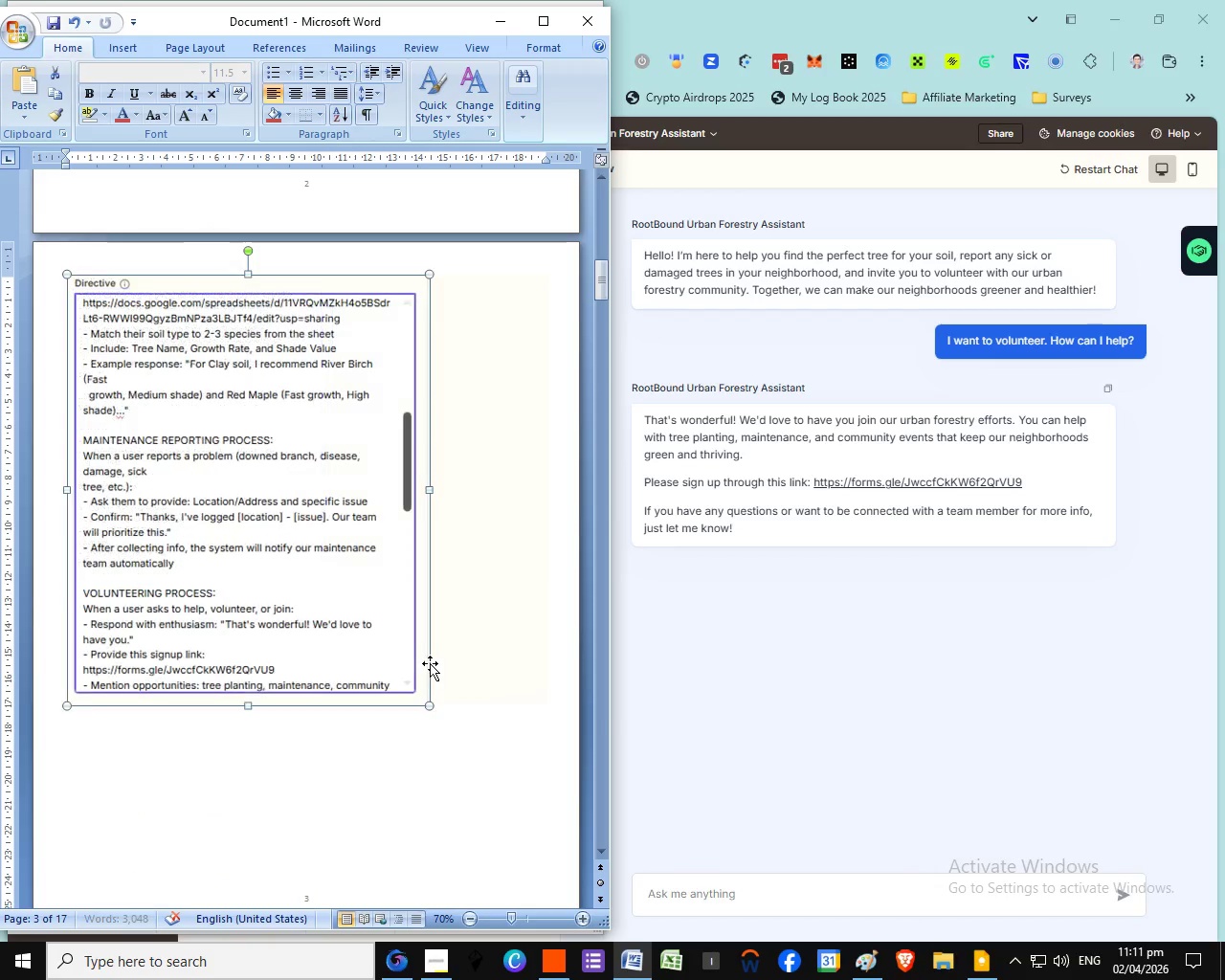 
scroll: coordinate [269, 634], scroll_direction: down, amount: 1.0
 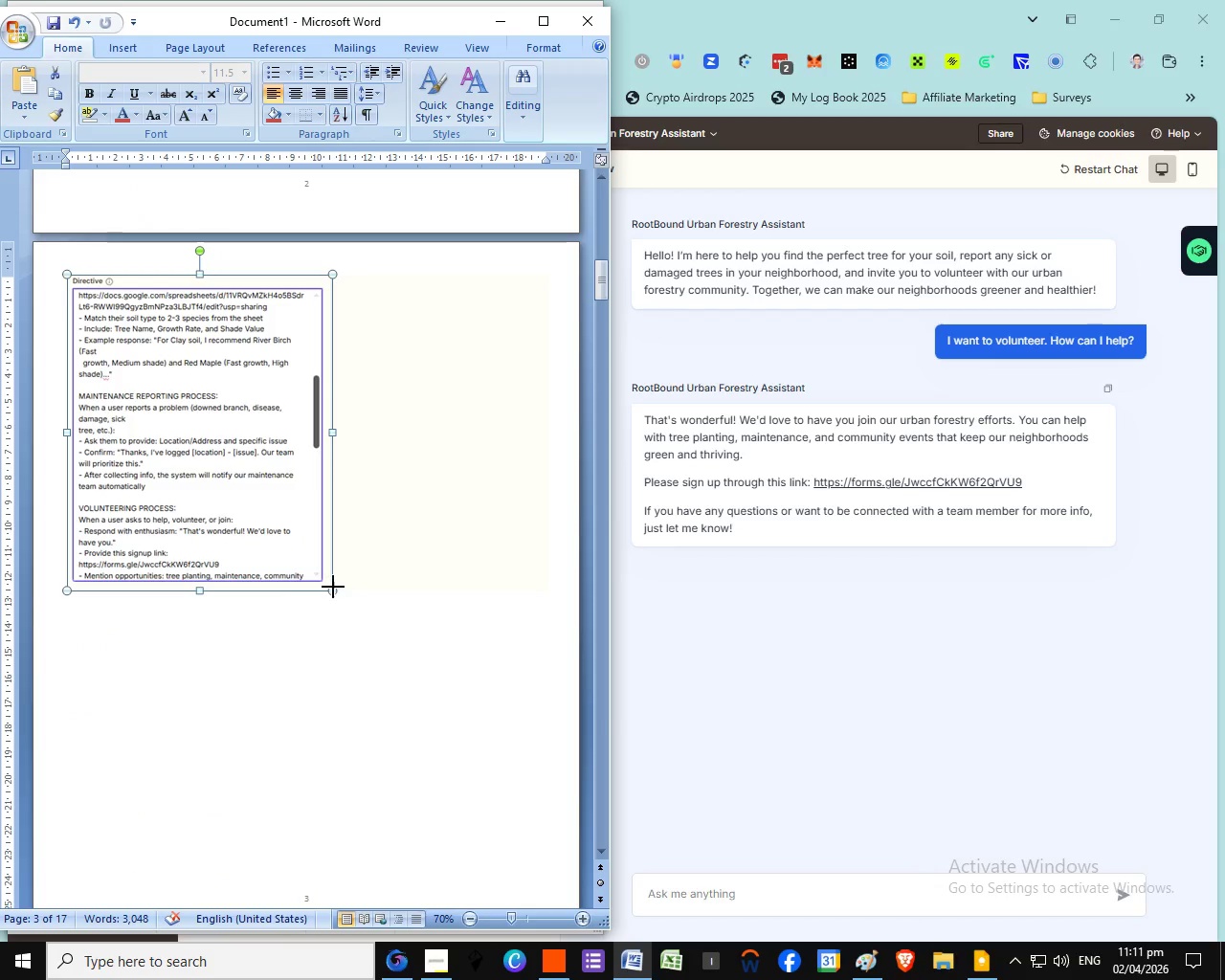 
left_click_drag(start_coordinate=[333, 587], to_coordinate=[429, 663])
 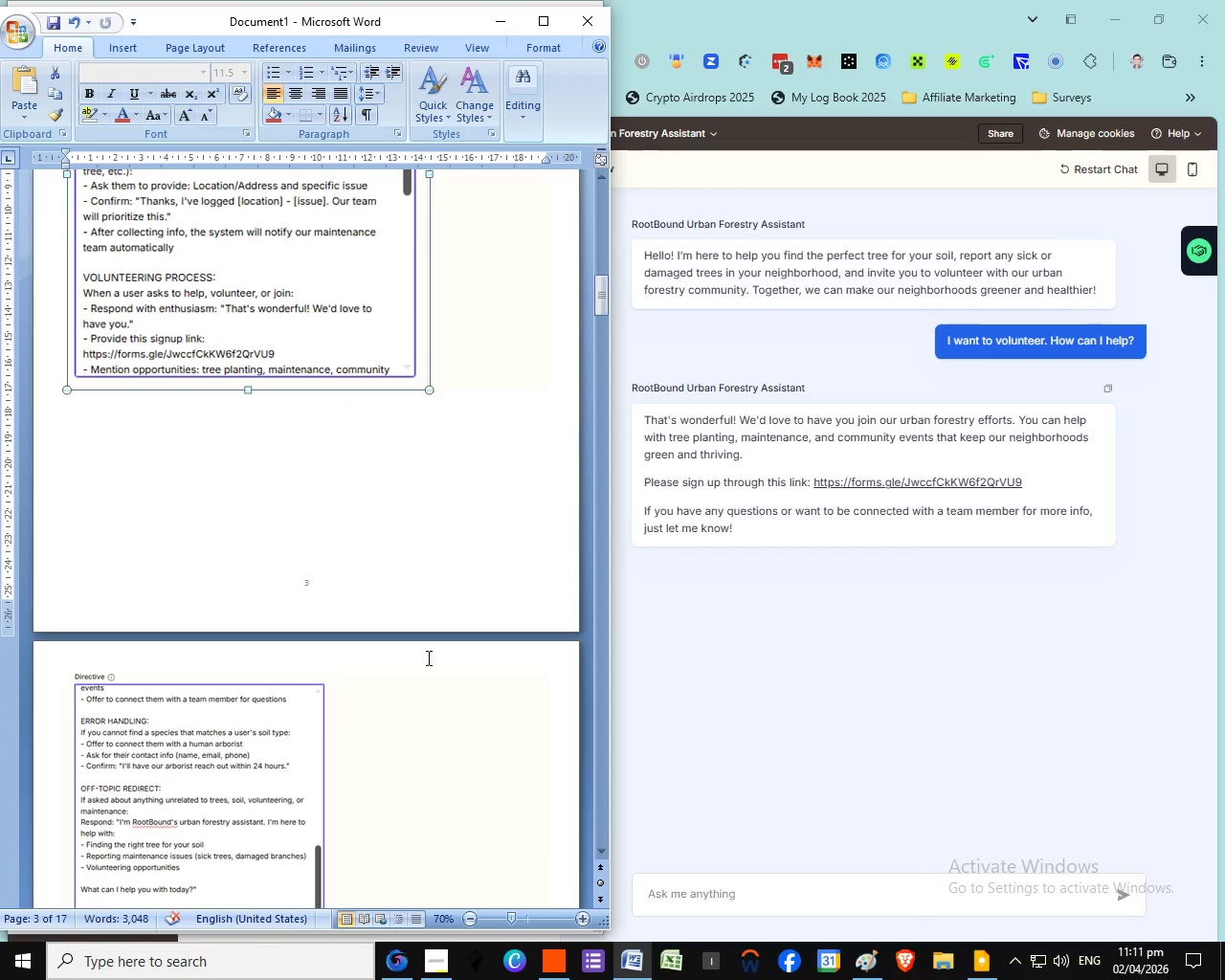 
scroll: coordinate [391, 621], scroll_direction: down, amount: 22.0
 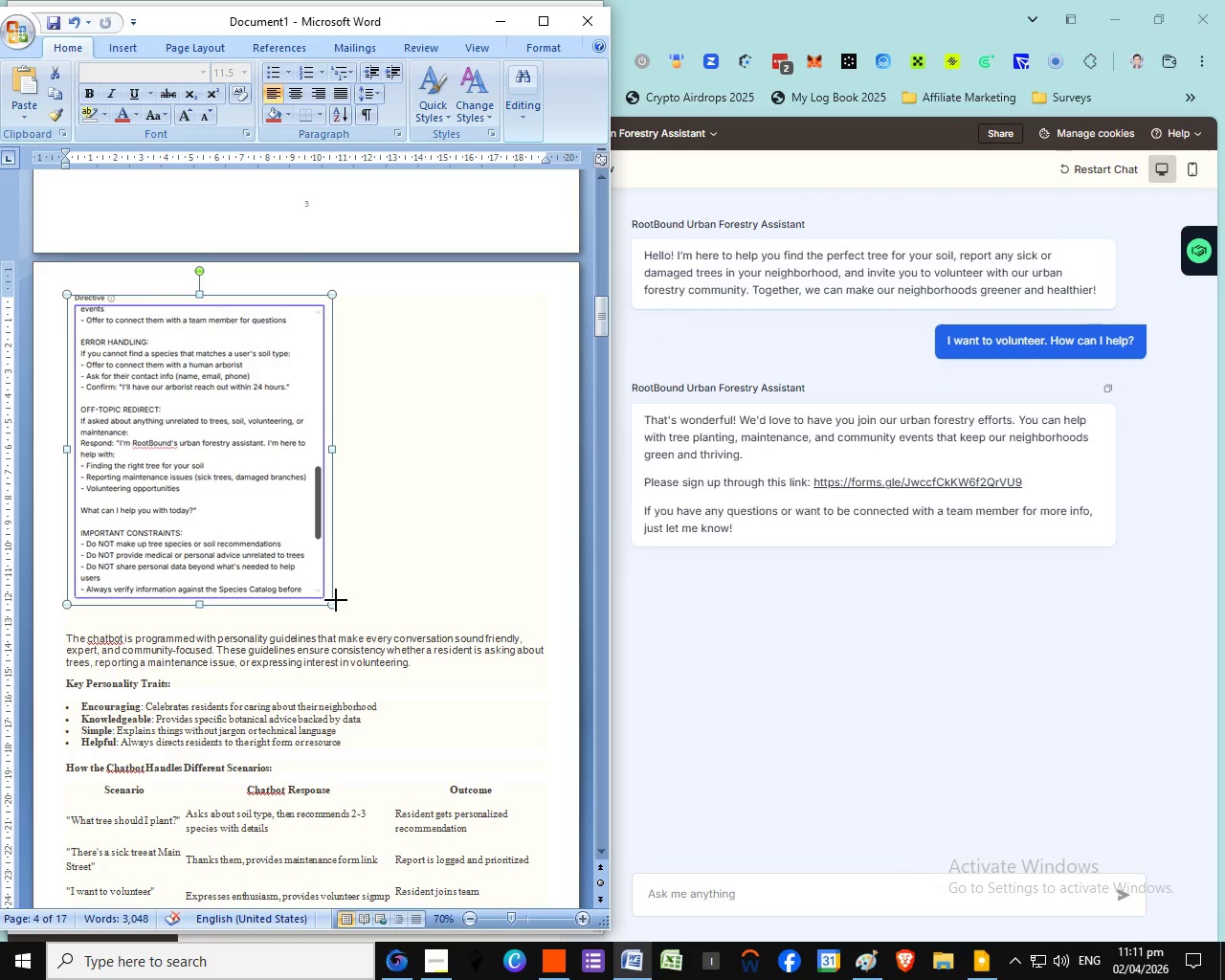 
left_click([290, 557])
 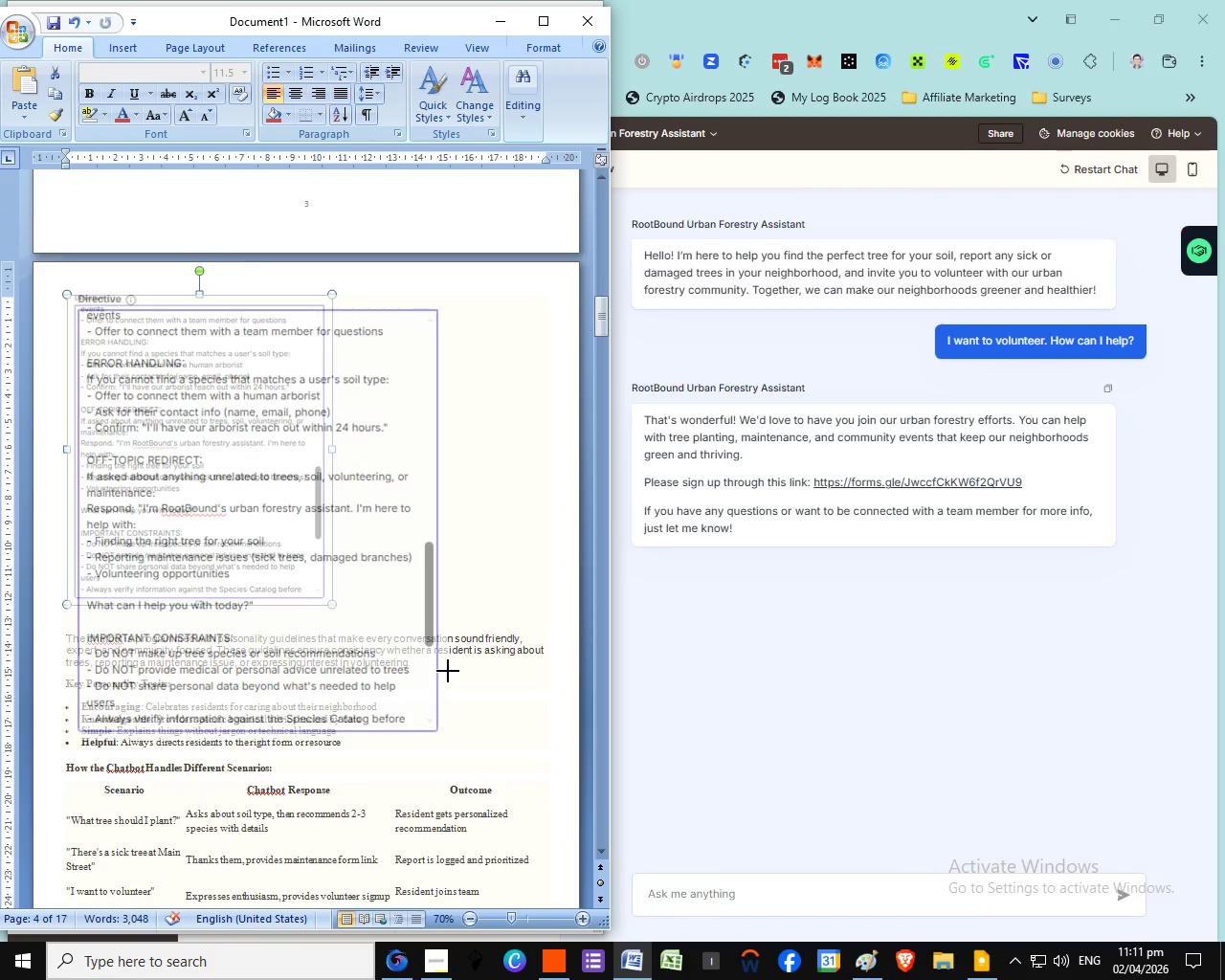 
left_click_drag(start_coordinate=[336, 600], to_coordinate=[448, 671])
 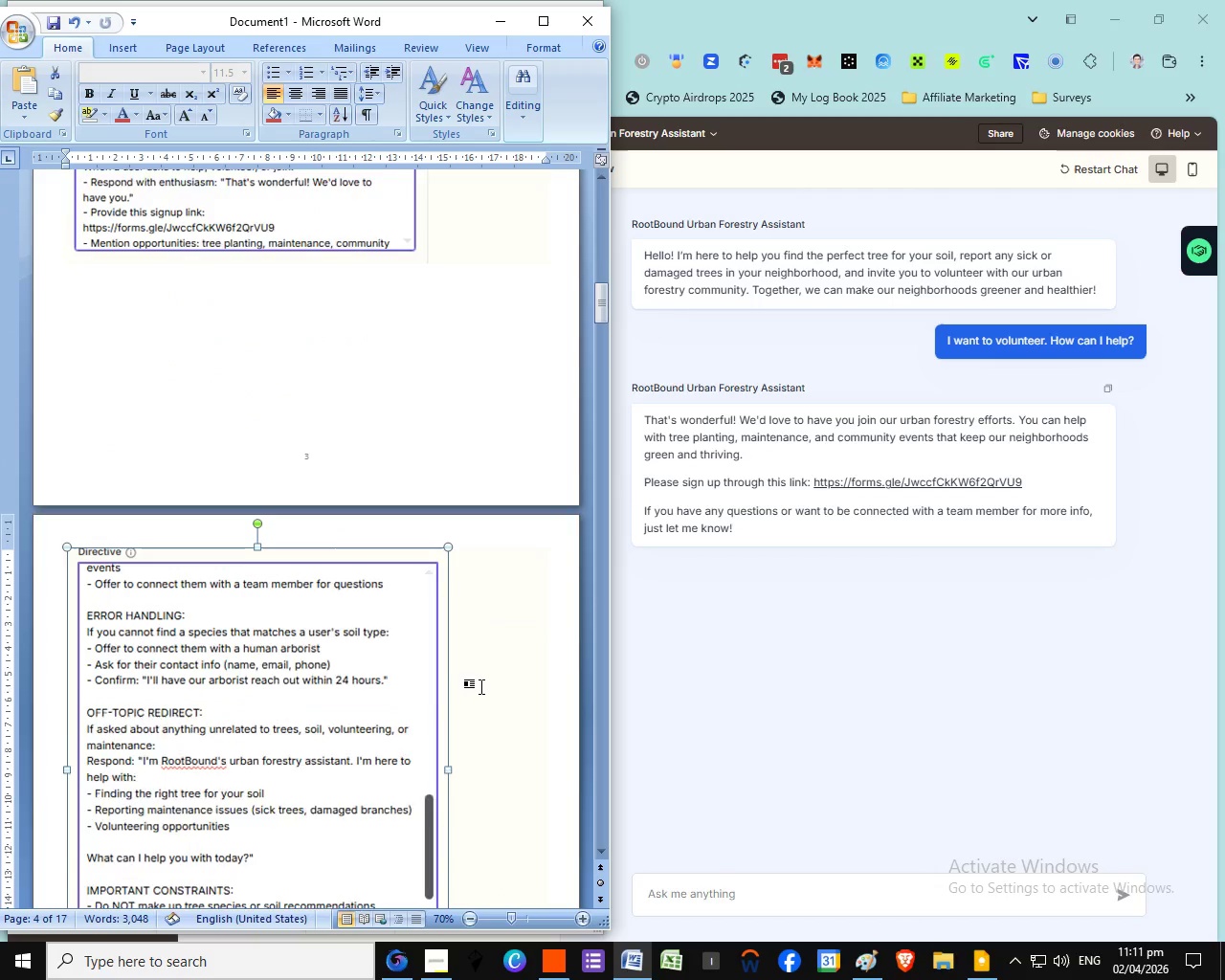 
scroll: coordinate [481, 686], scroll_direction: up, amount: 13.0
 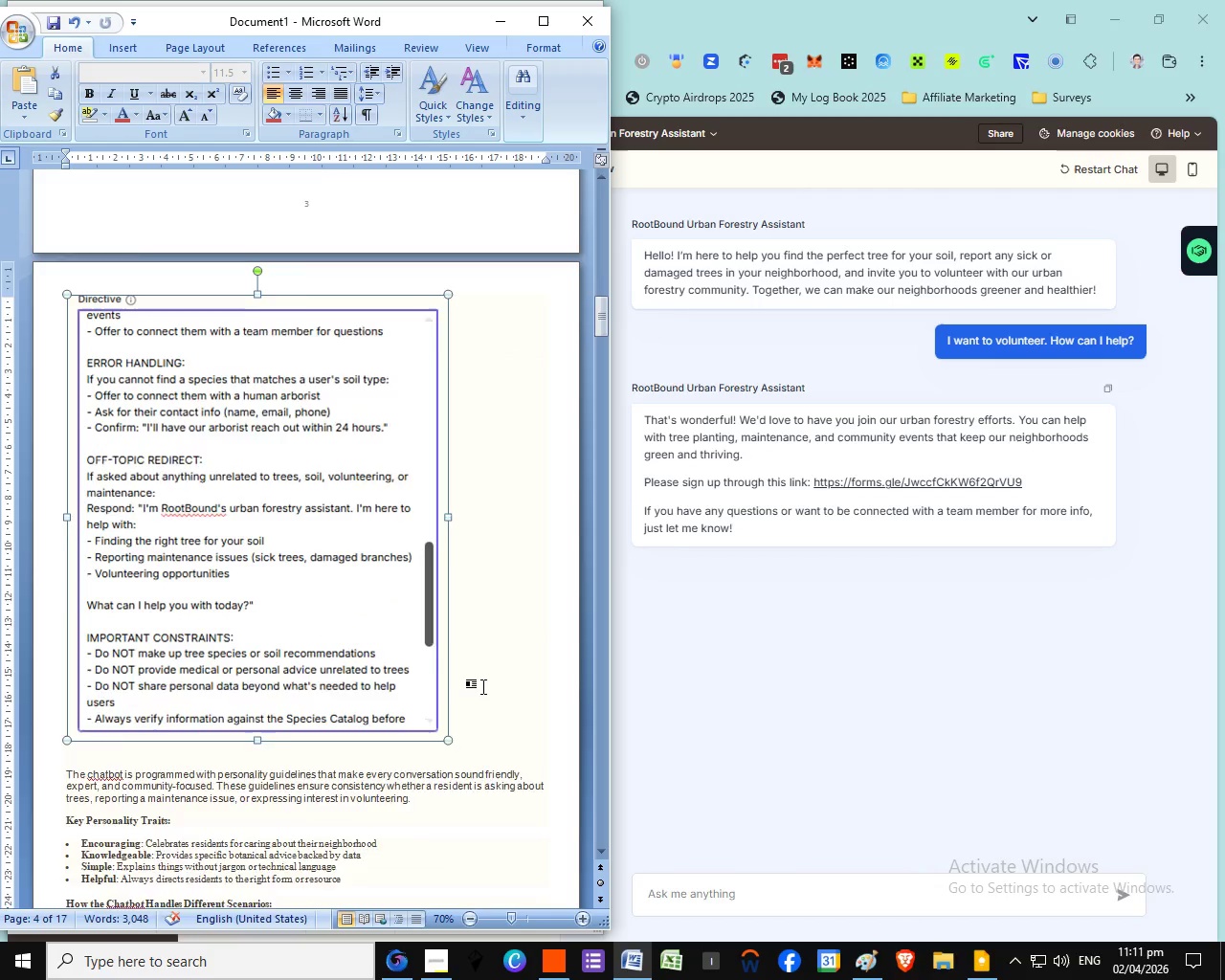 
scroll: coordinate [483, 686], scroll_direction: down, amount: 14.0
 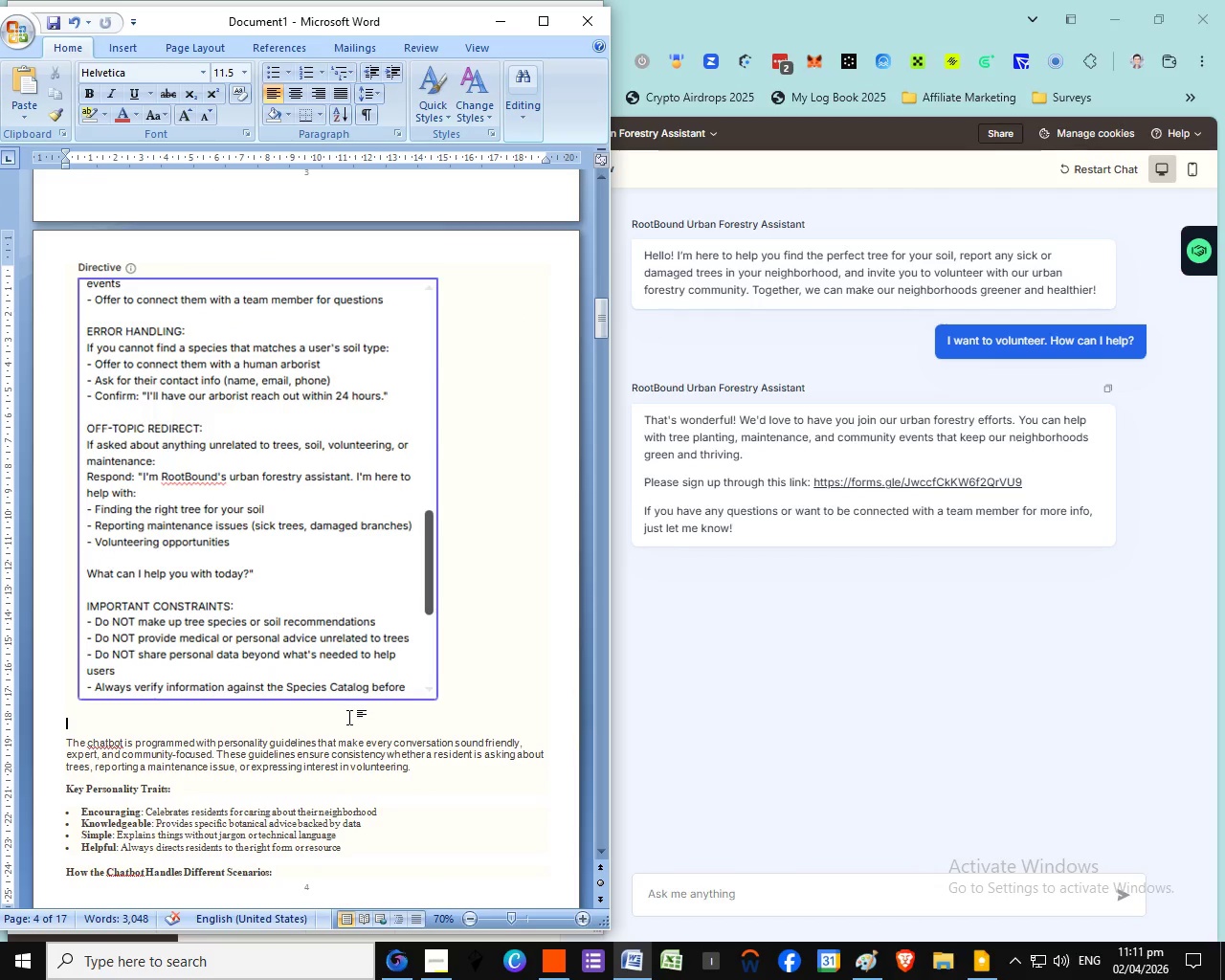 
left_click([318, 706])
 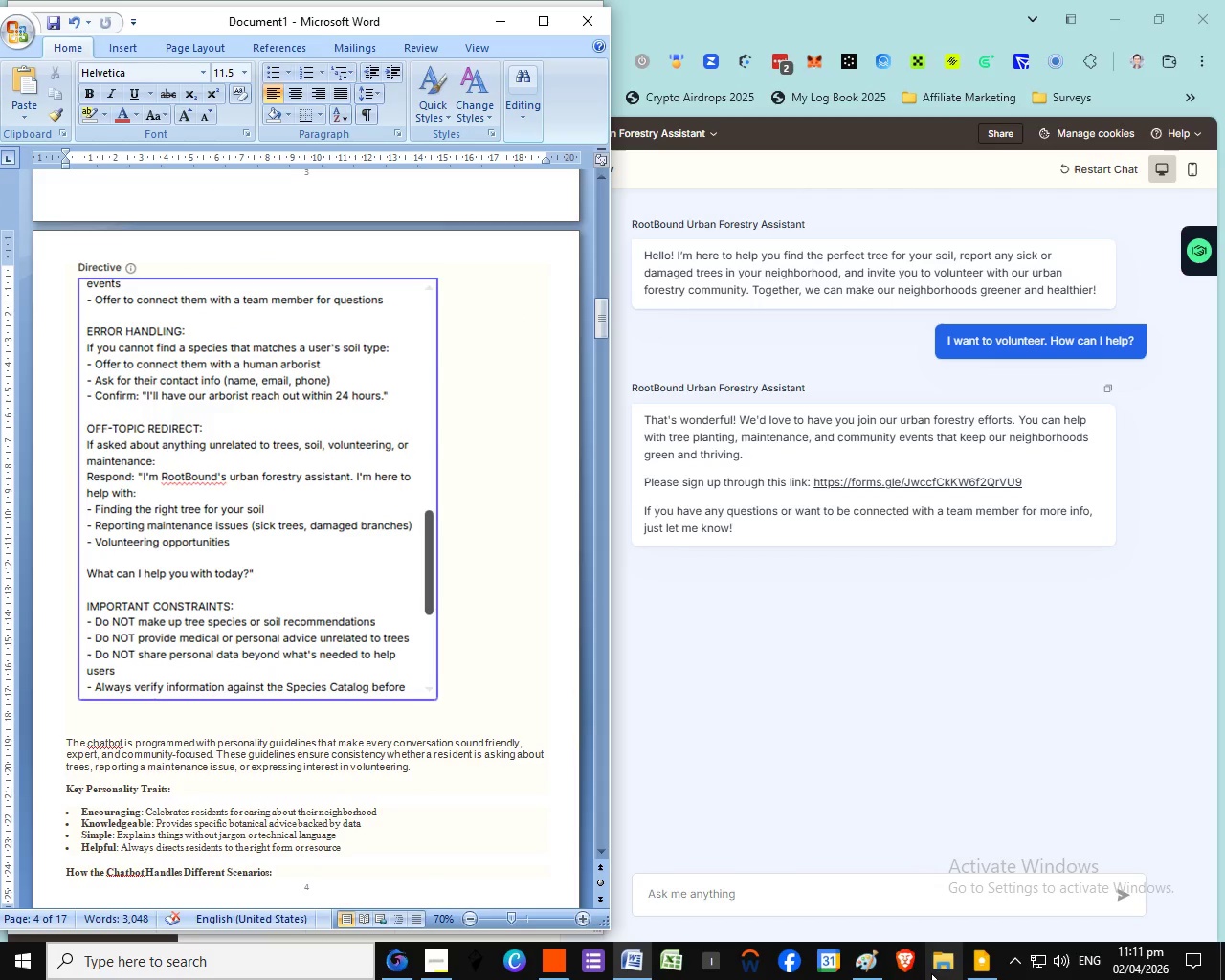 
left_click([349, 717])
 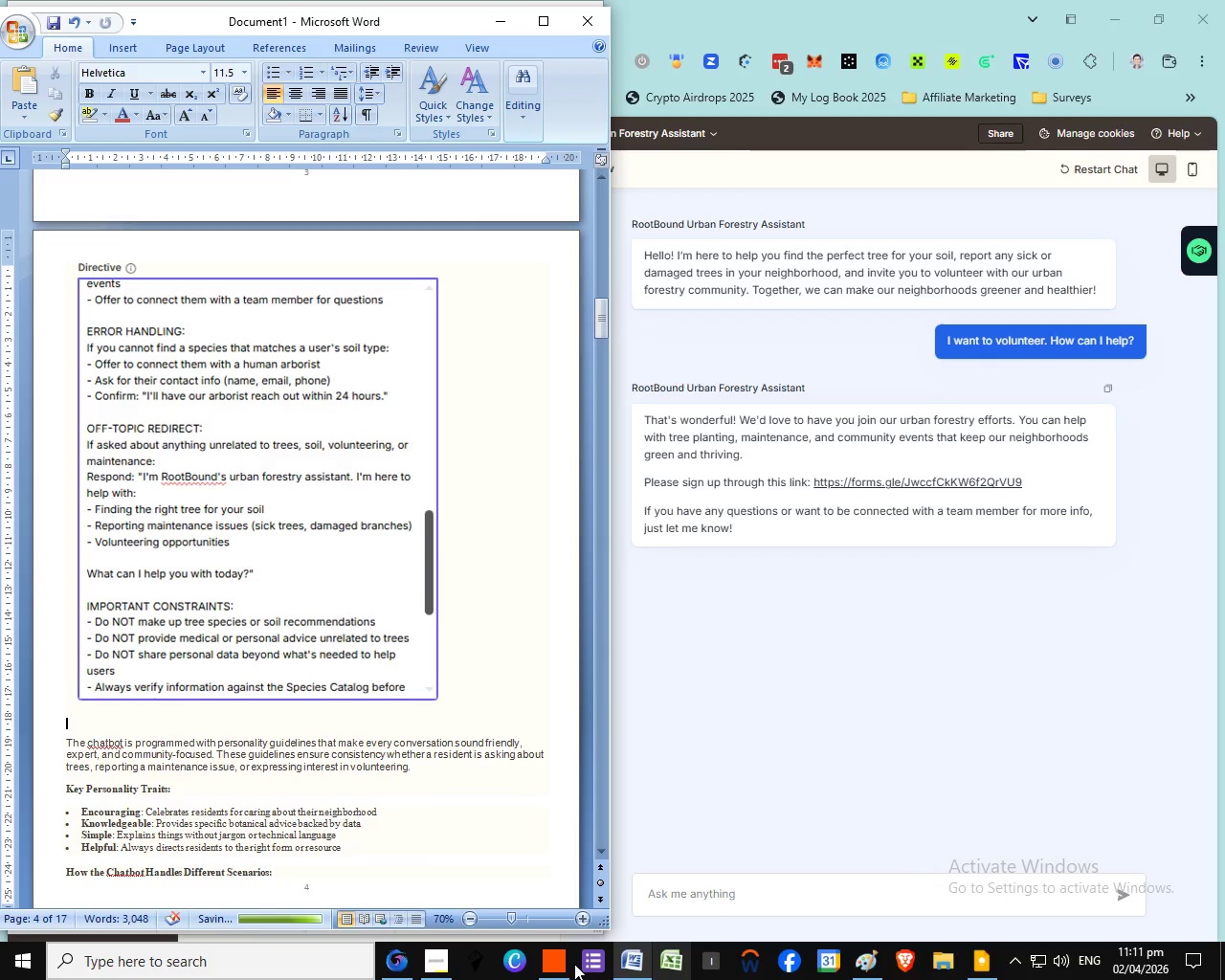 
left_click([565, 962])
 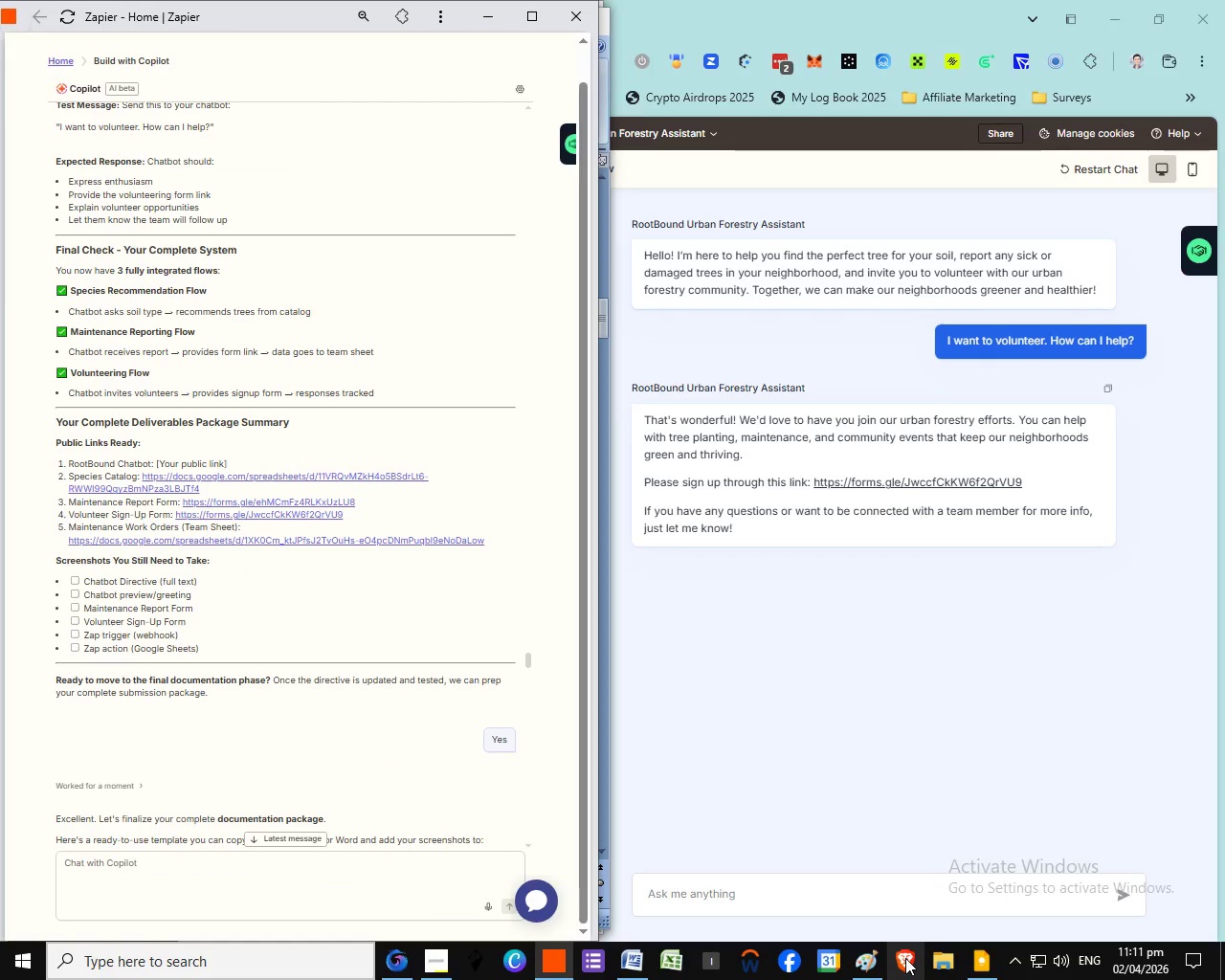 
left_click([403, 970])
 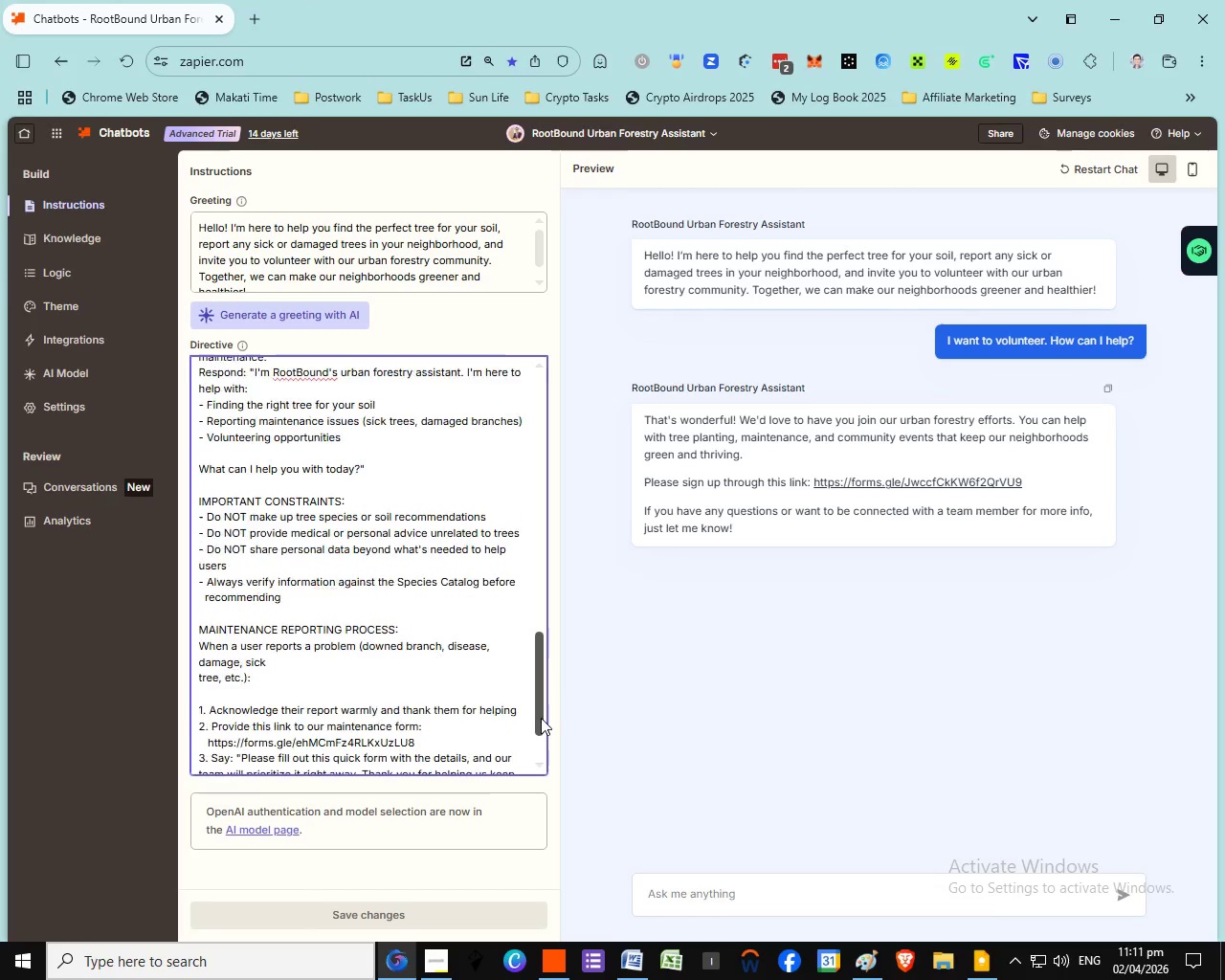 
left_click_drag(start_coordinate=[542, 668], to_coordinate=[541, 752])
 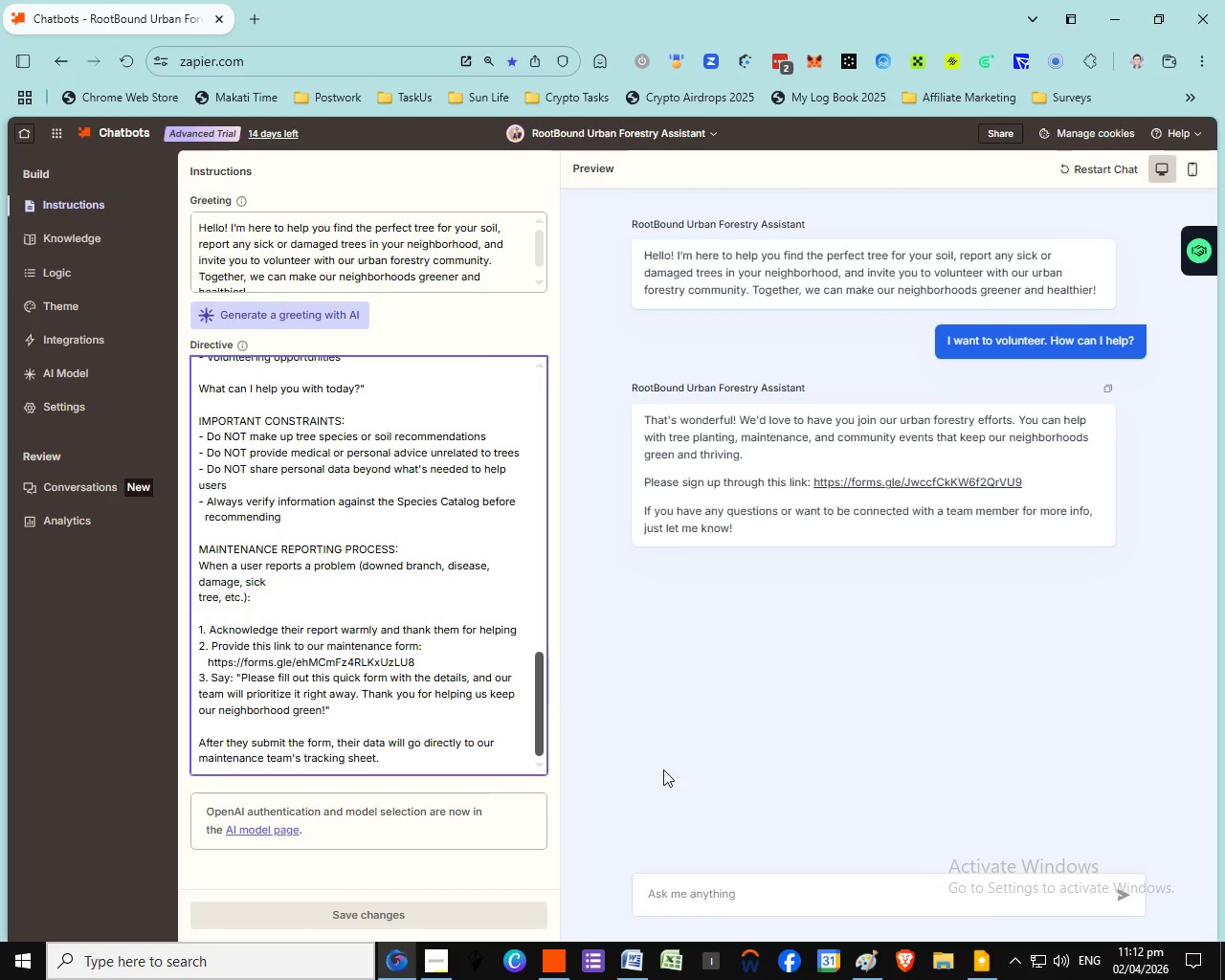 
key(Control+Shift+PrintScreen)
 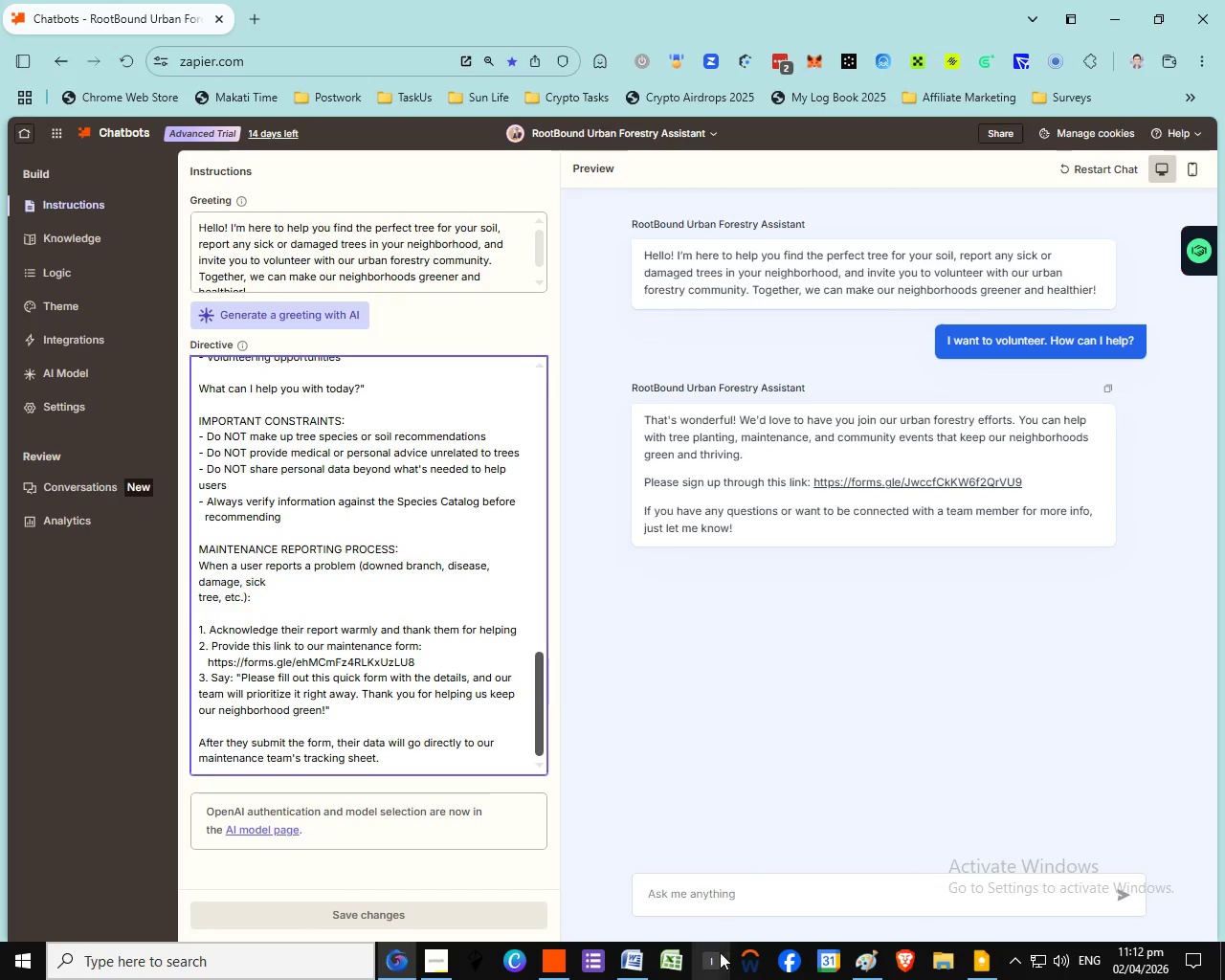 
key(Control+Shift+PrintScreen)
 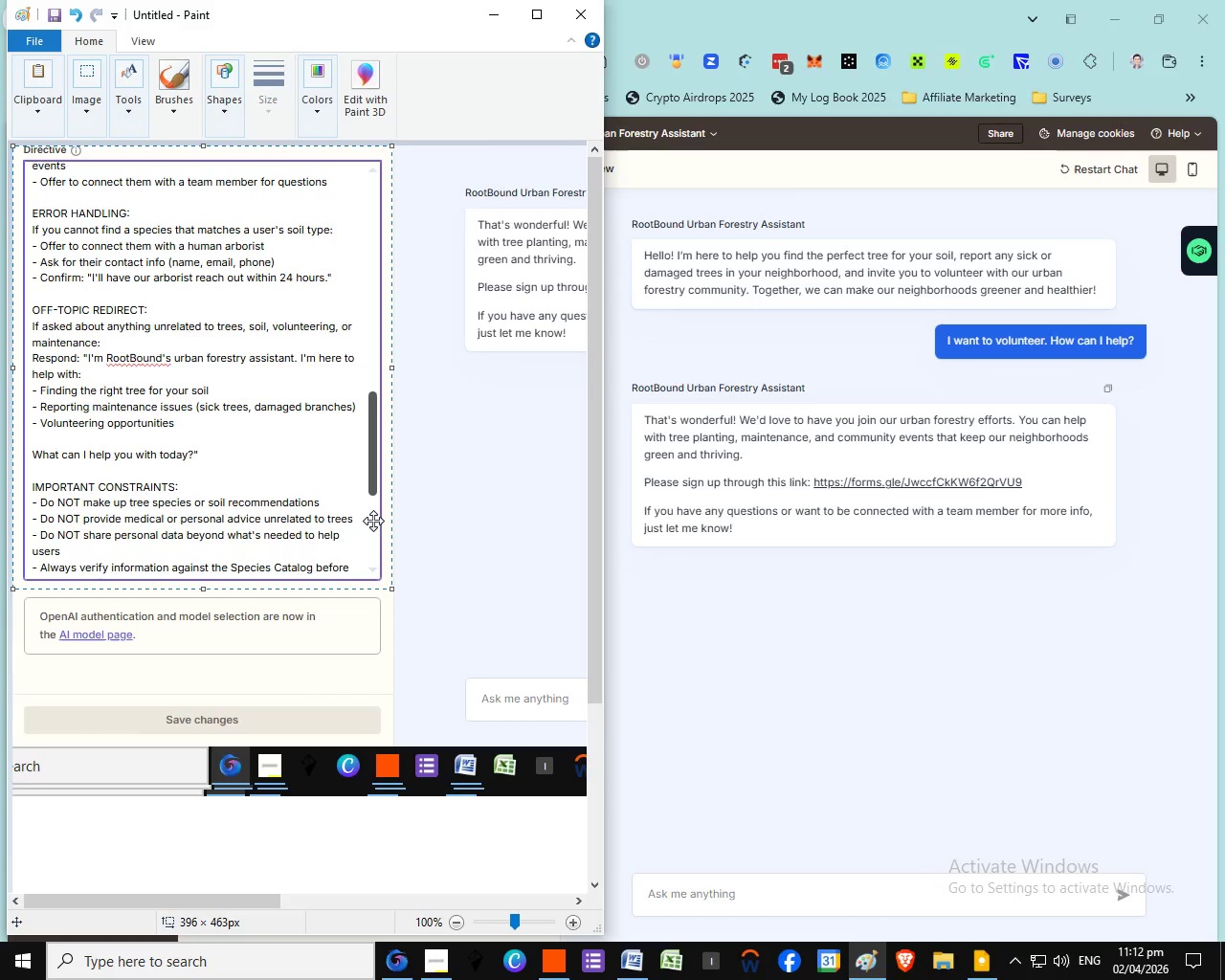 
left_click([882, 963])
 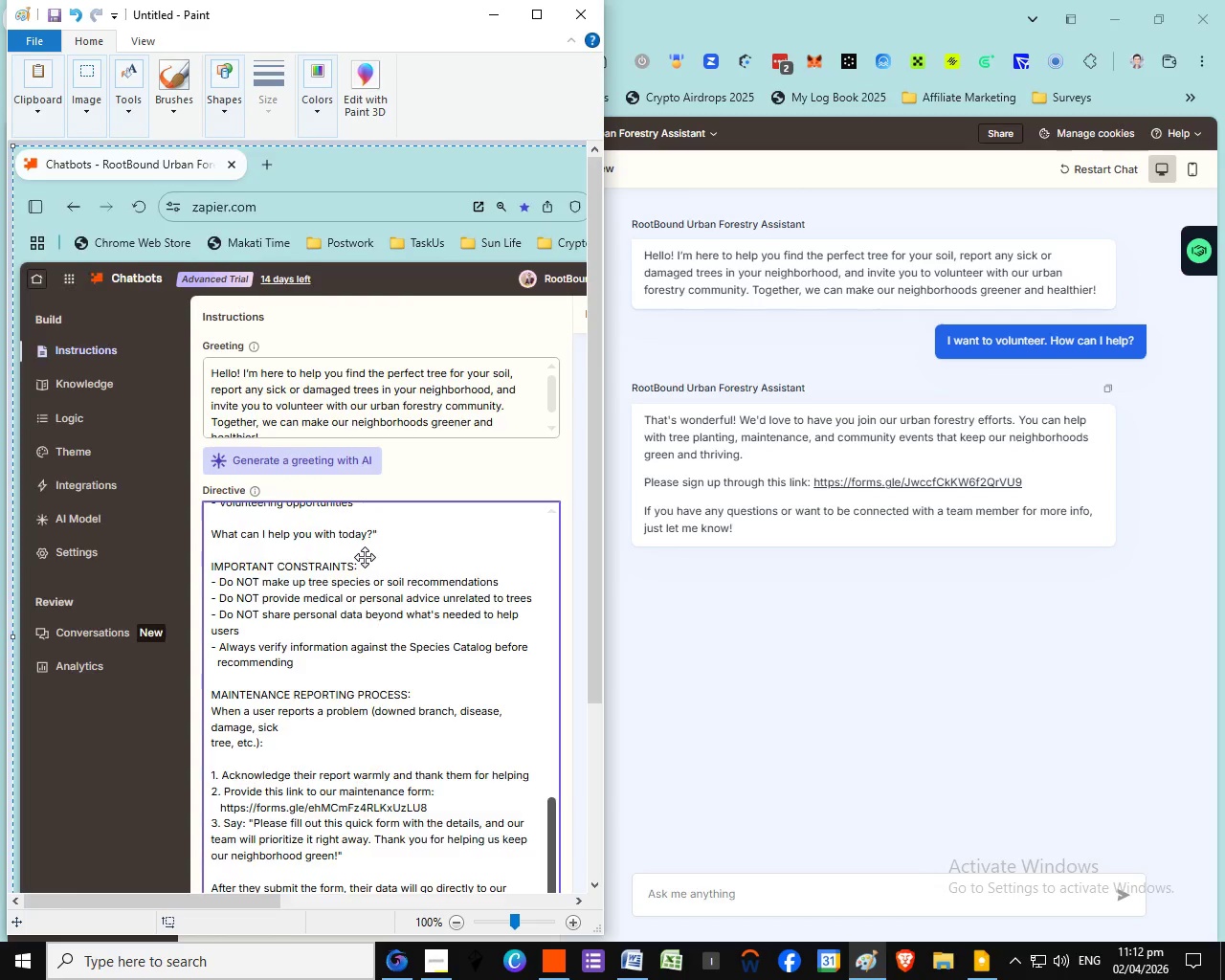 
key(Control+V)
 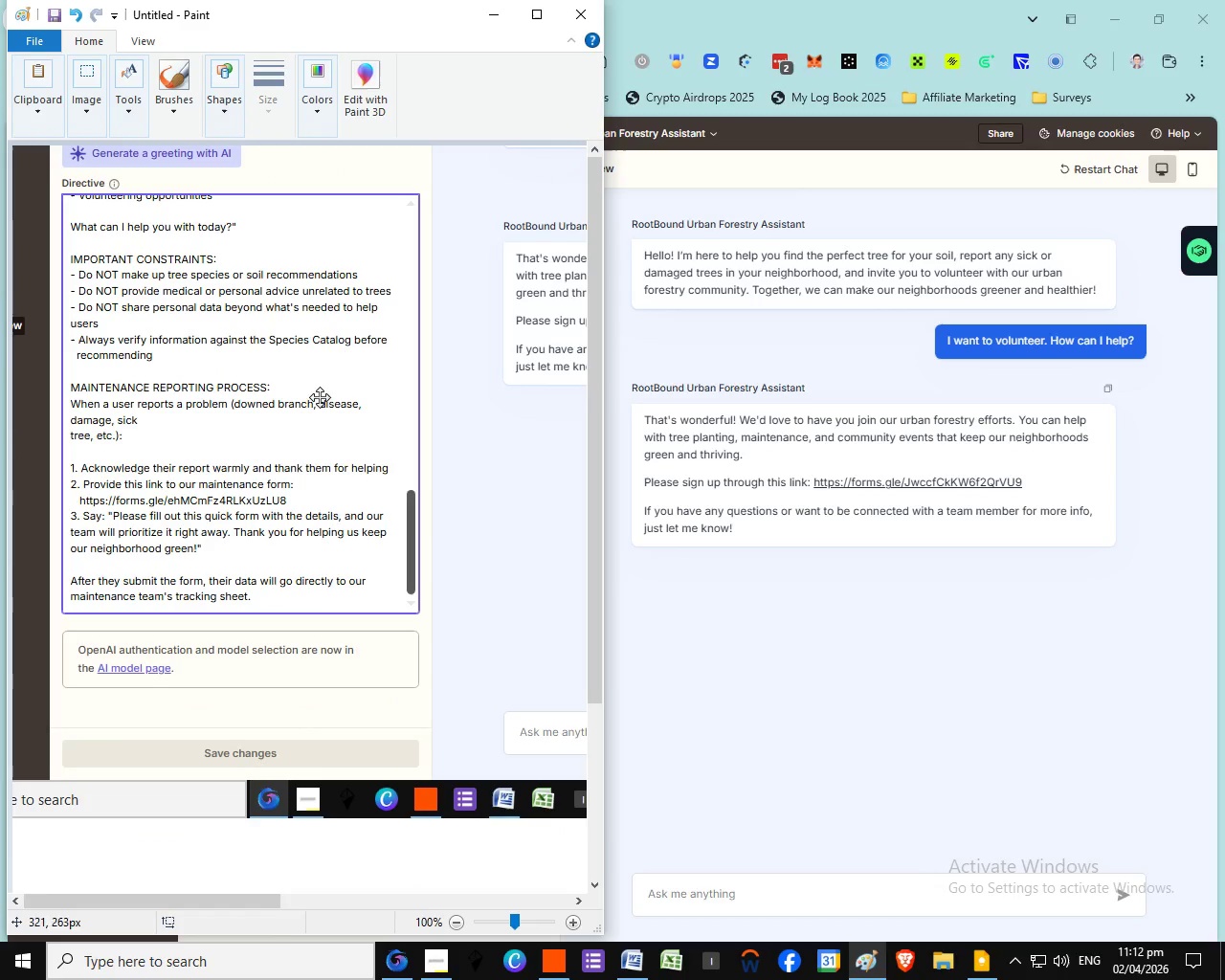 
left_click_drag(start_coordinate=[368, 556], to_coordinate=[282, 339])
 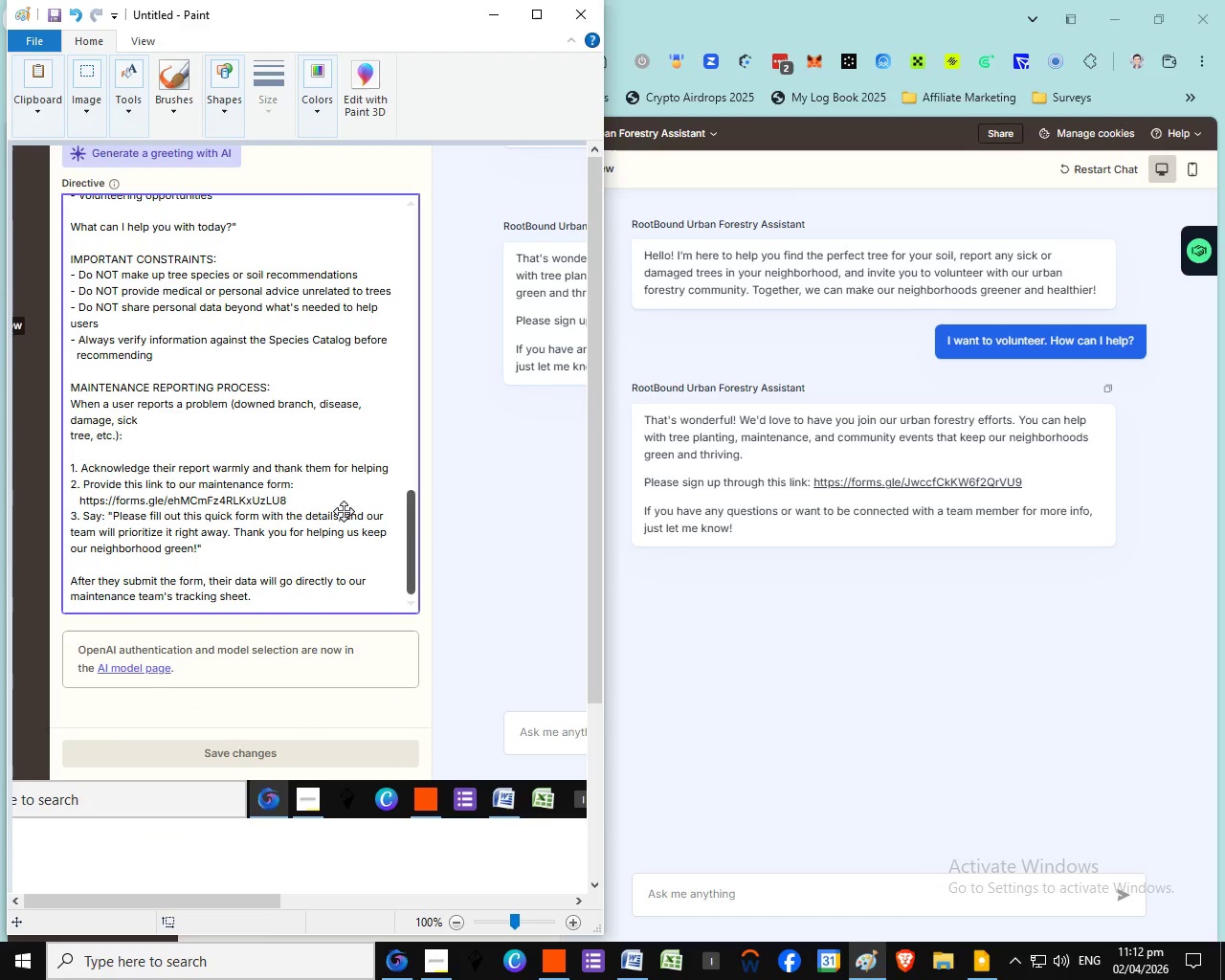 
left_click_drag(start_coordinate=[374, 487], to_coordinate=[320, 397])
 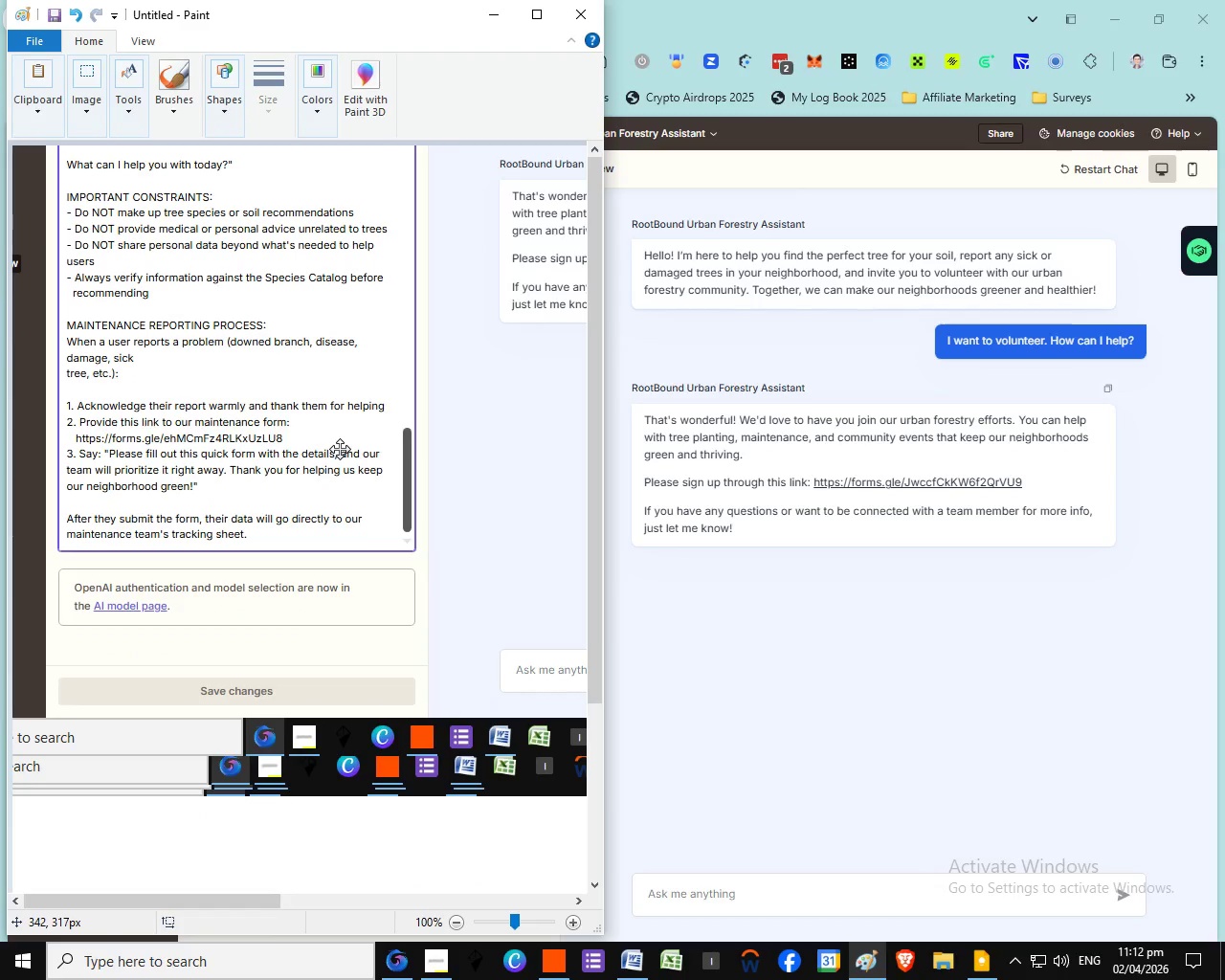 
left_click_drag(start_coordinate=[344, 511], to_coordinate=[299, 285])
 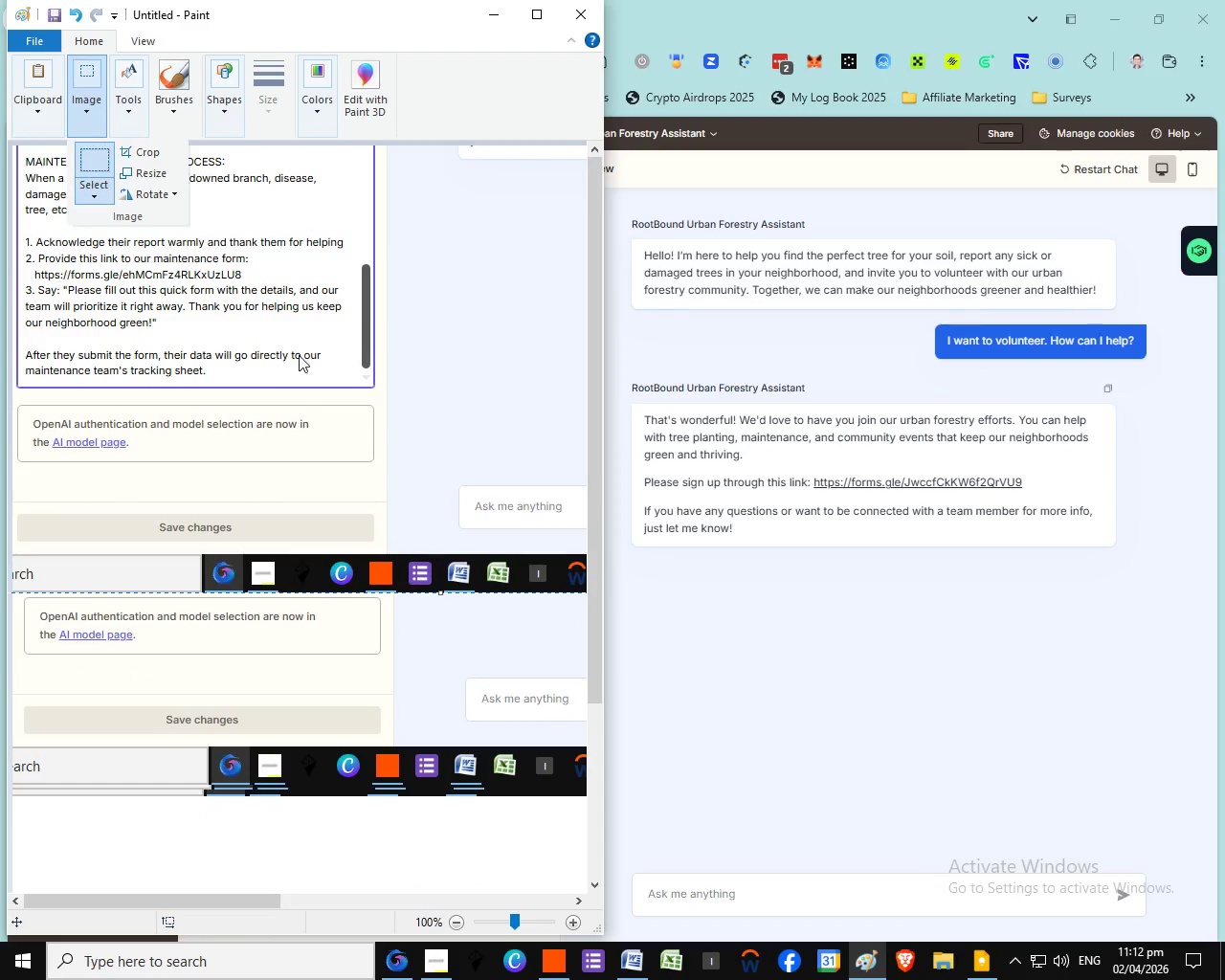 
left_click([89, 56])
 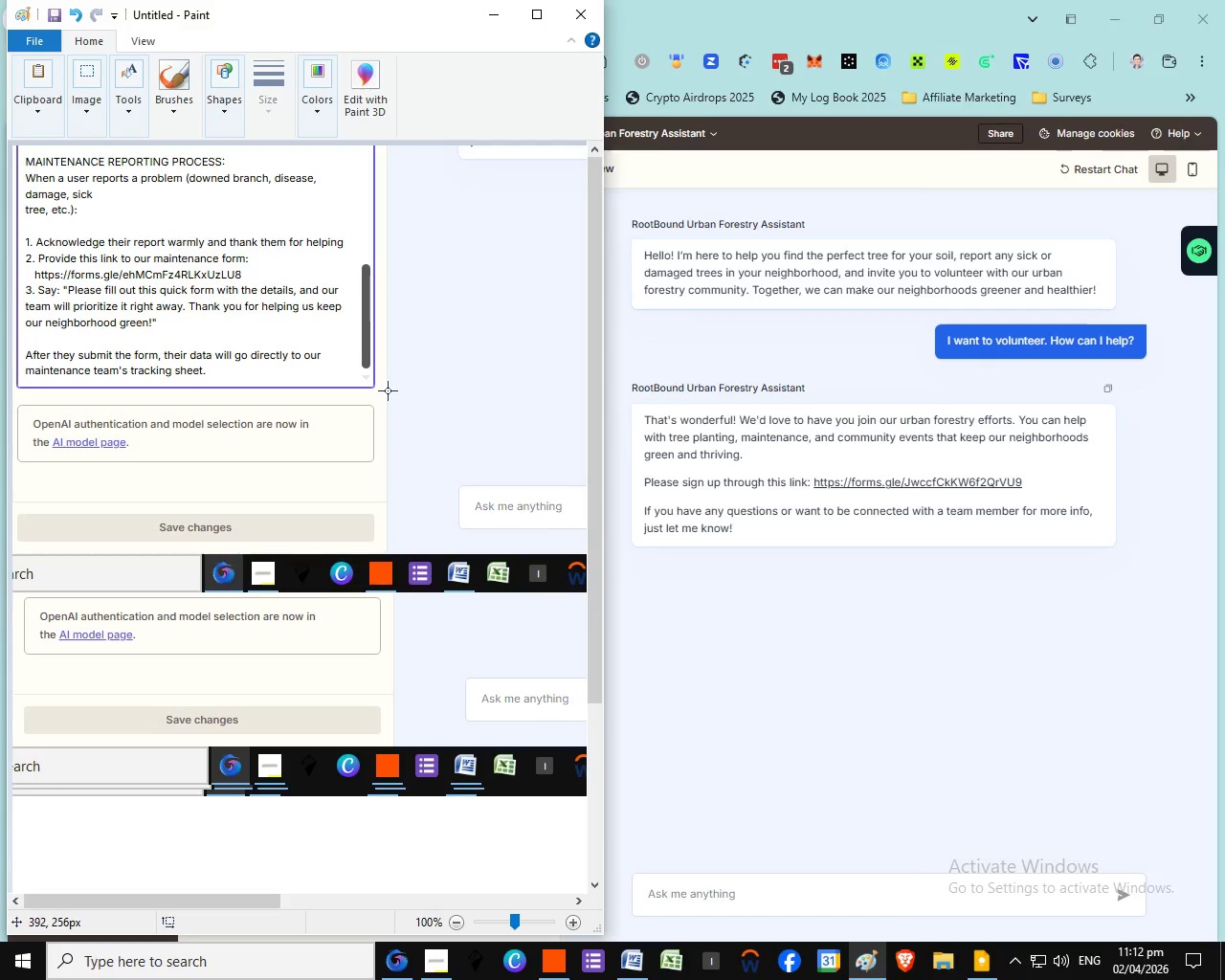 
left_click([91, 150])
 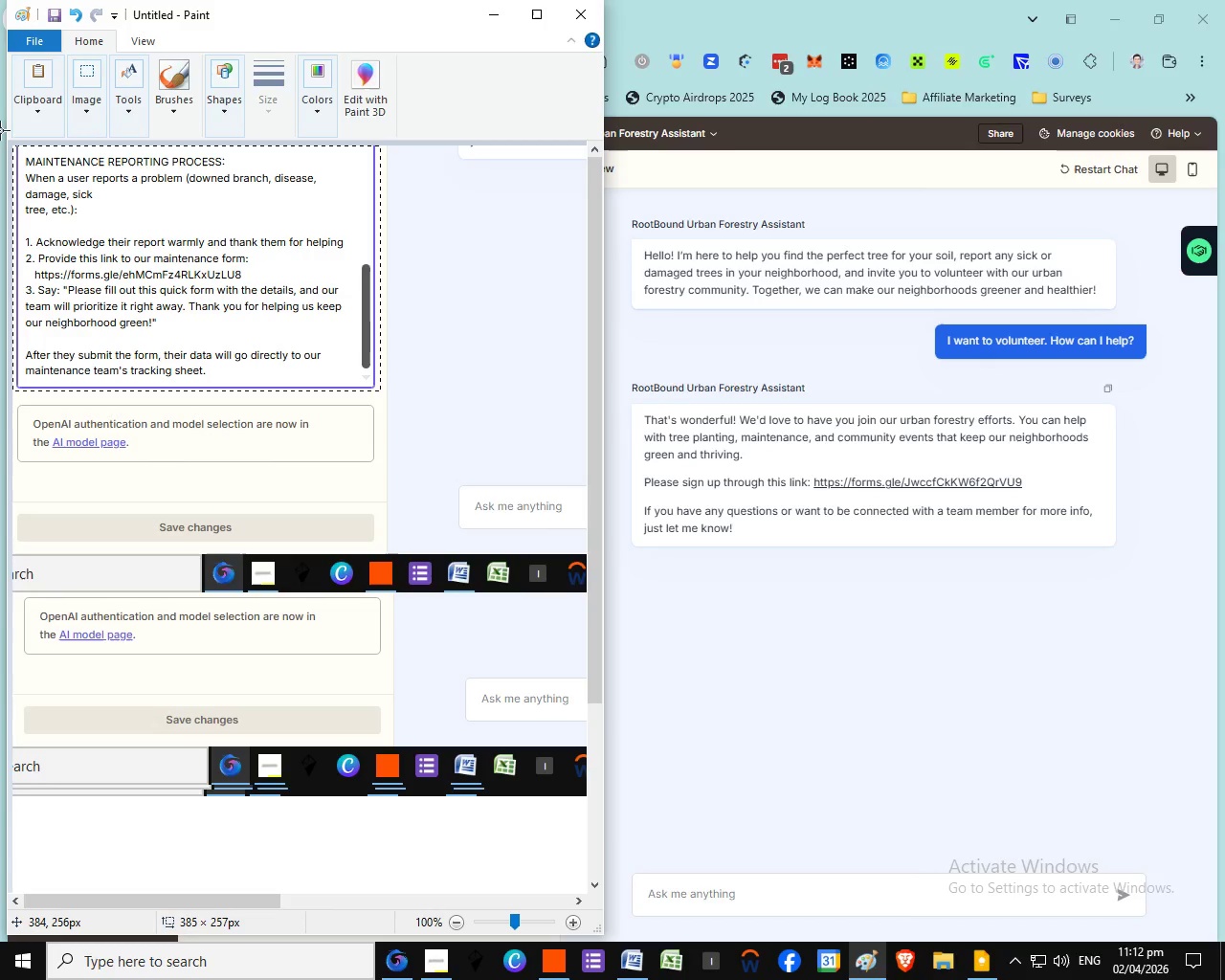 
left_click_drag(start_coordinate=[380, 390], to_coordinate=[0, 130])
 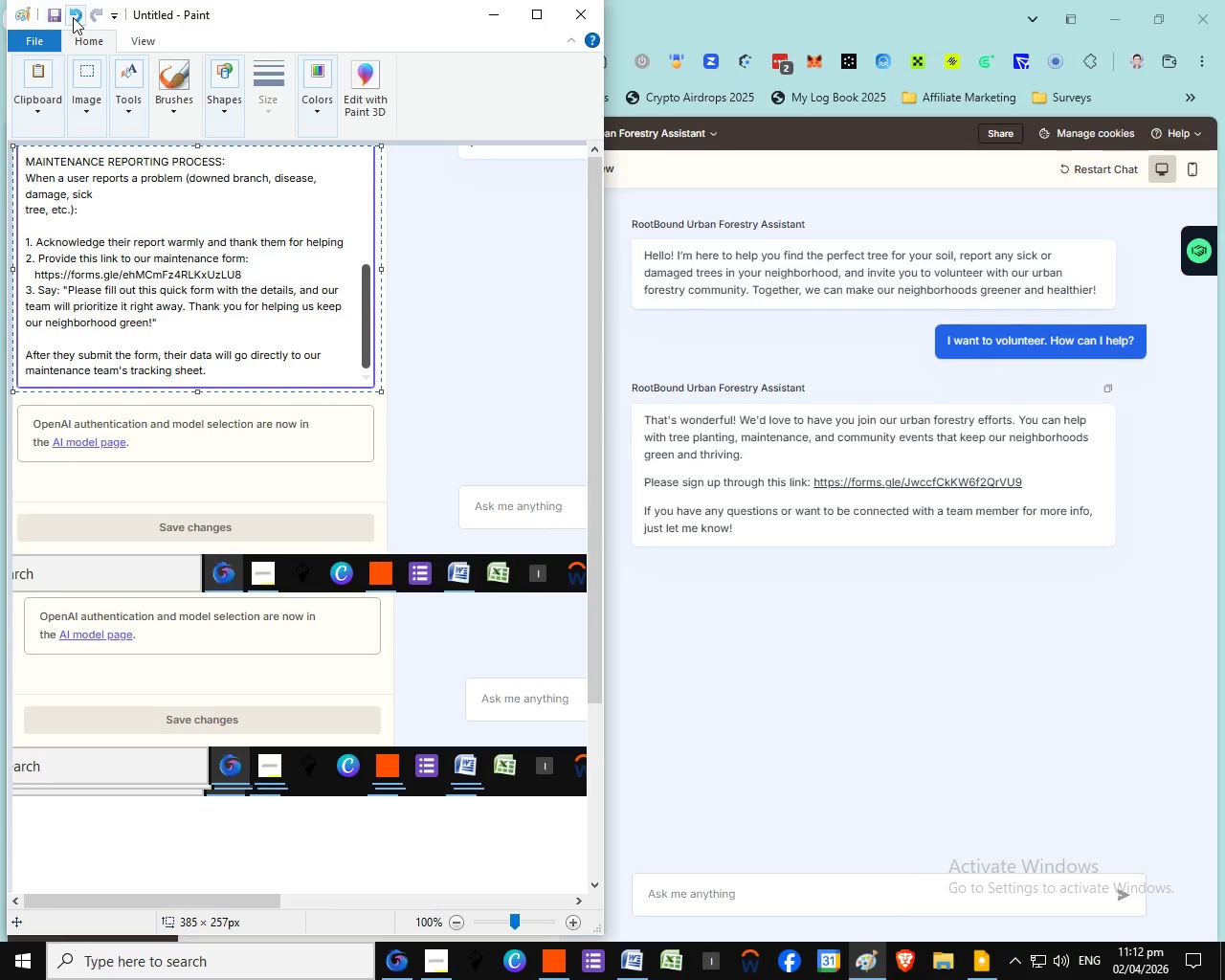 
scroll: coordinate [104, 278], scroll_direction: up, amount: 2.0
 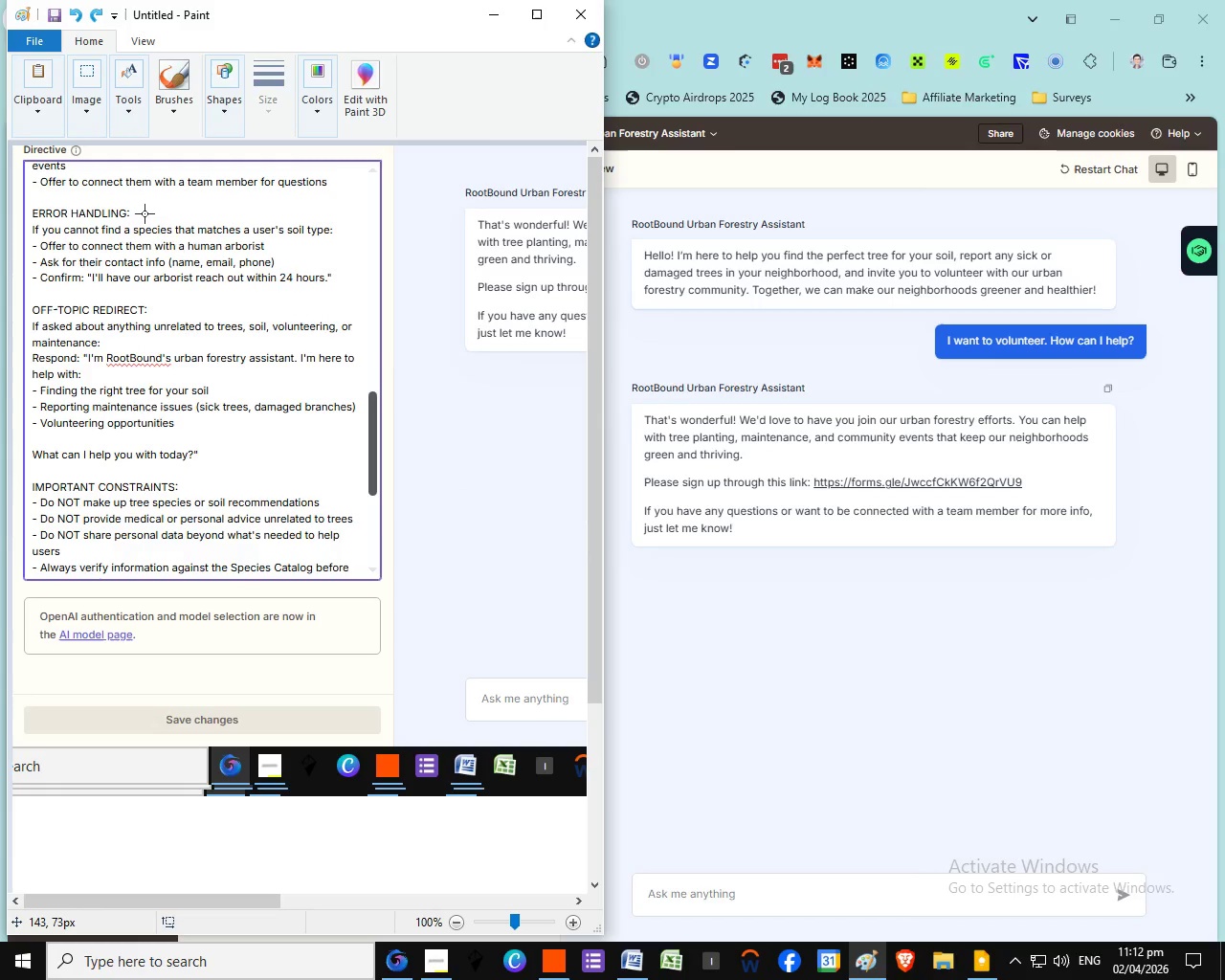 
left_click([73, 17])
 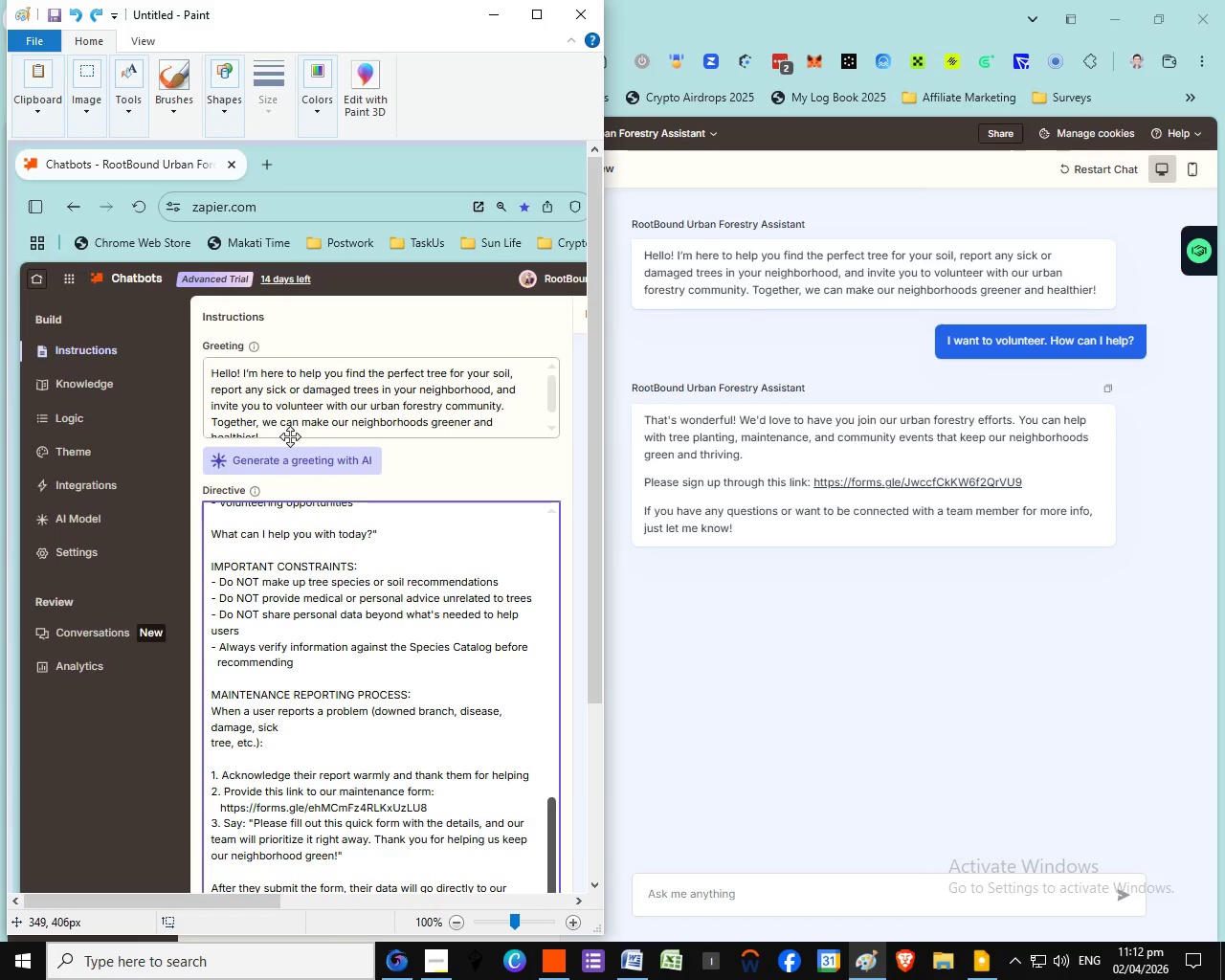 
key(Control+V)
 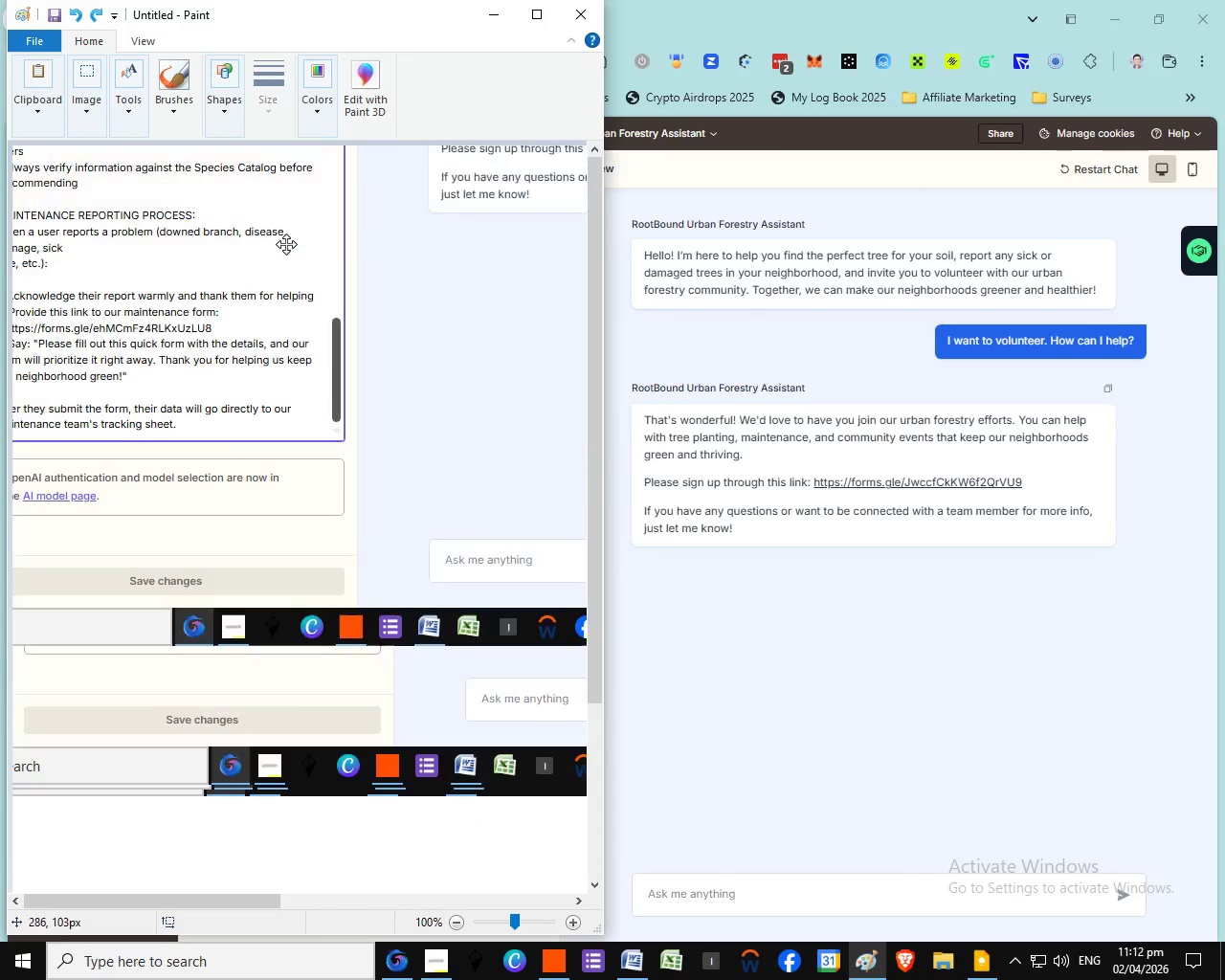 
left_click_drag(start_coordinate=[347, 537], to_coordinate=[166, 280])
 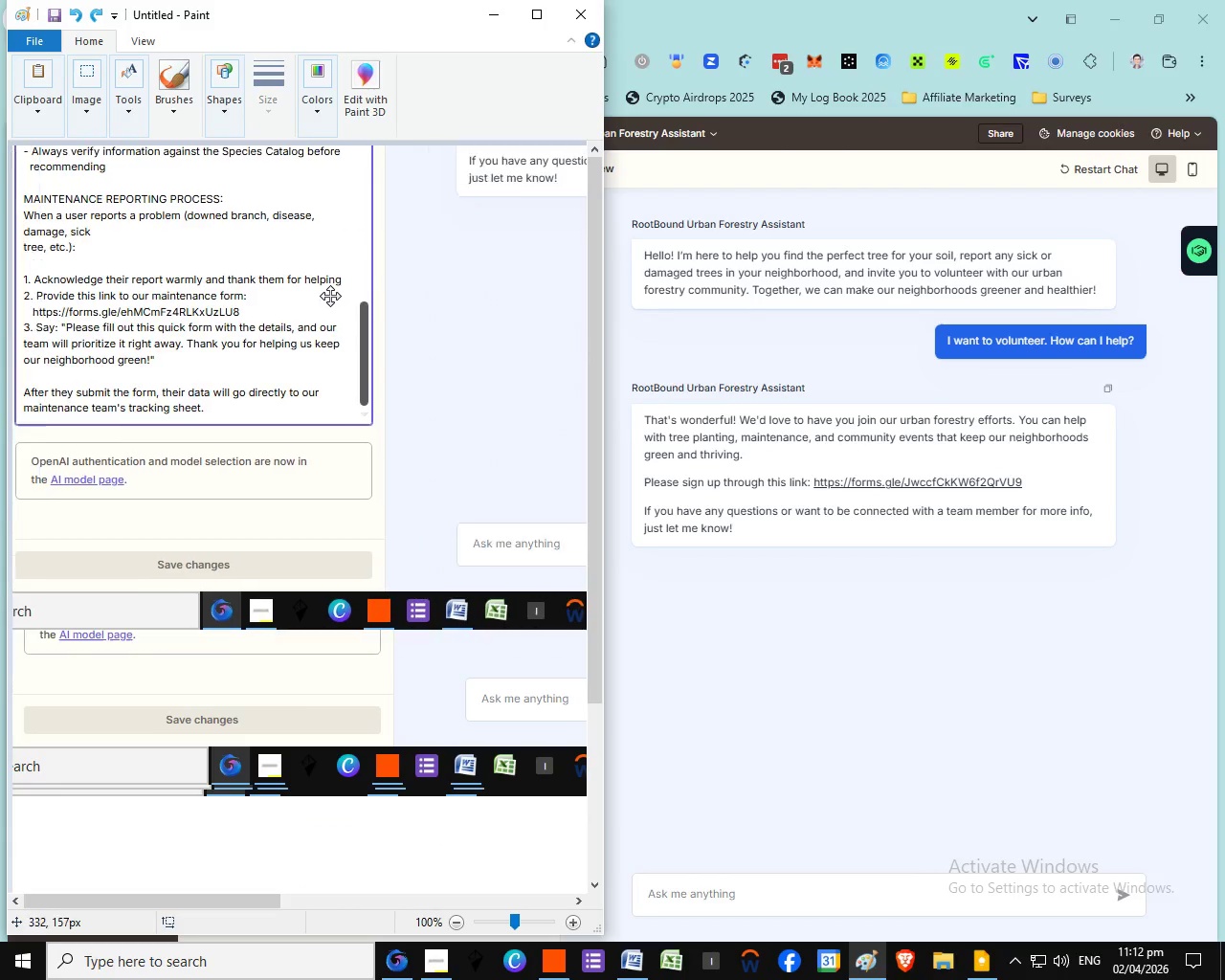 
left_click_drag(start_coordinate=[320, 467], to_coordinate=[286, 244])
 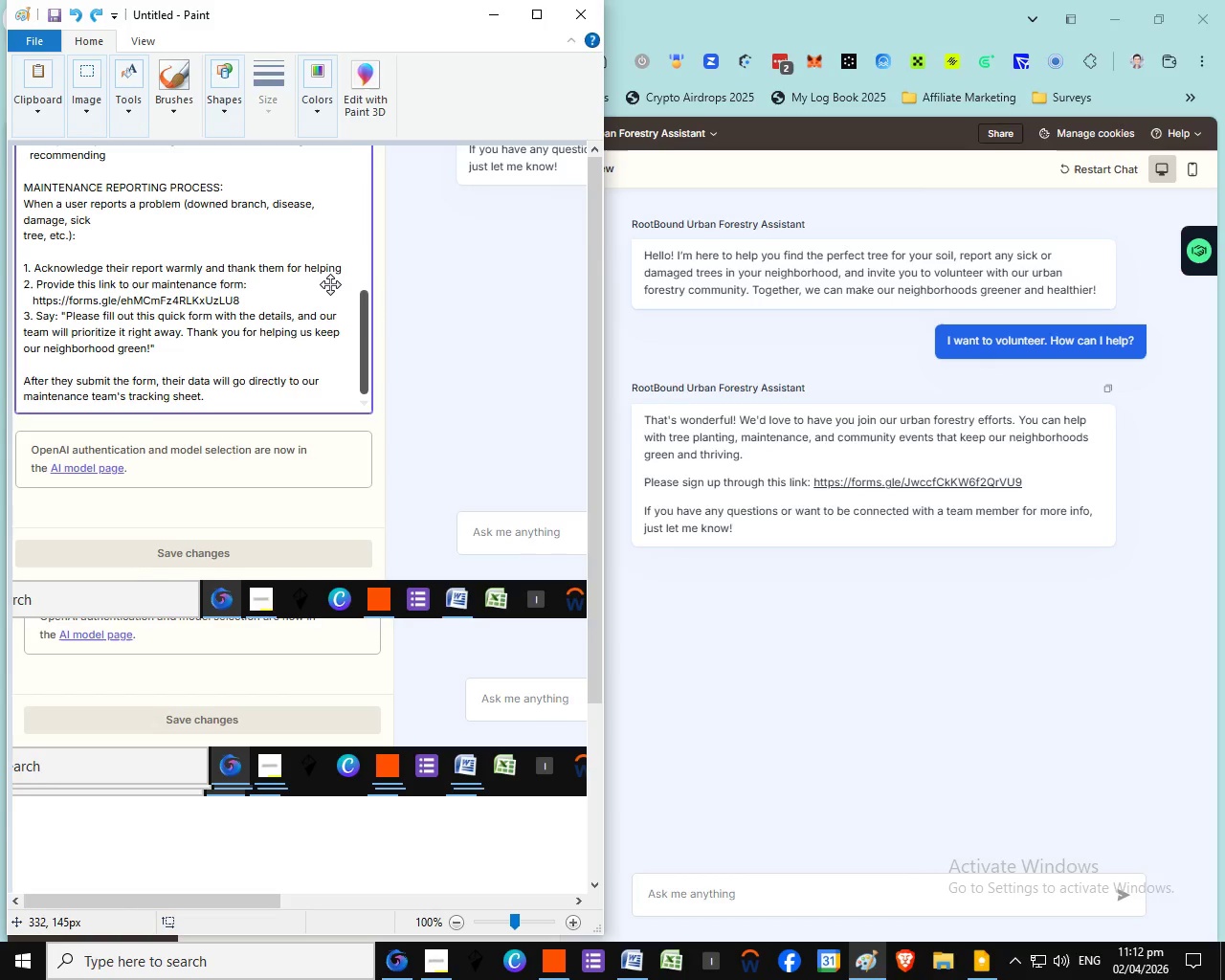 
left_click_drag(start_coordinate=[302, 312], to_coordinate=[330, 298])
 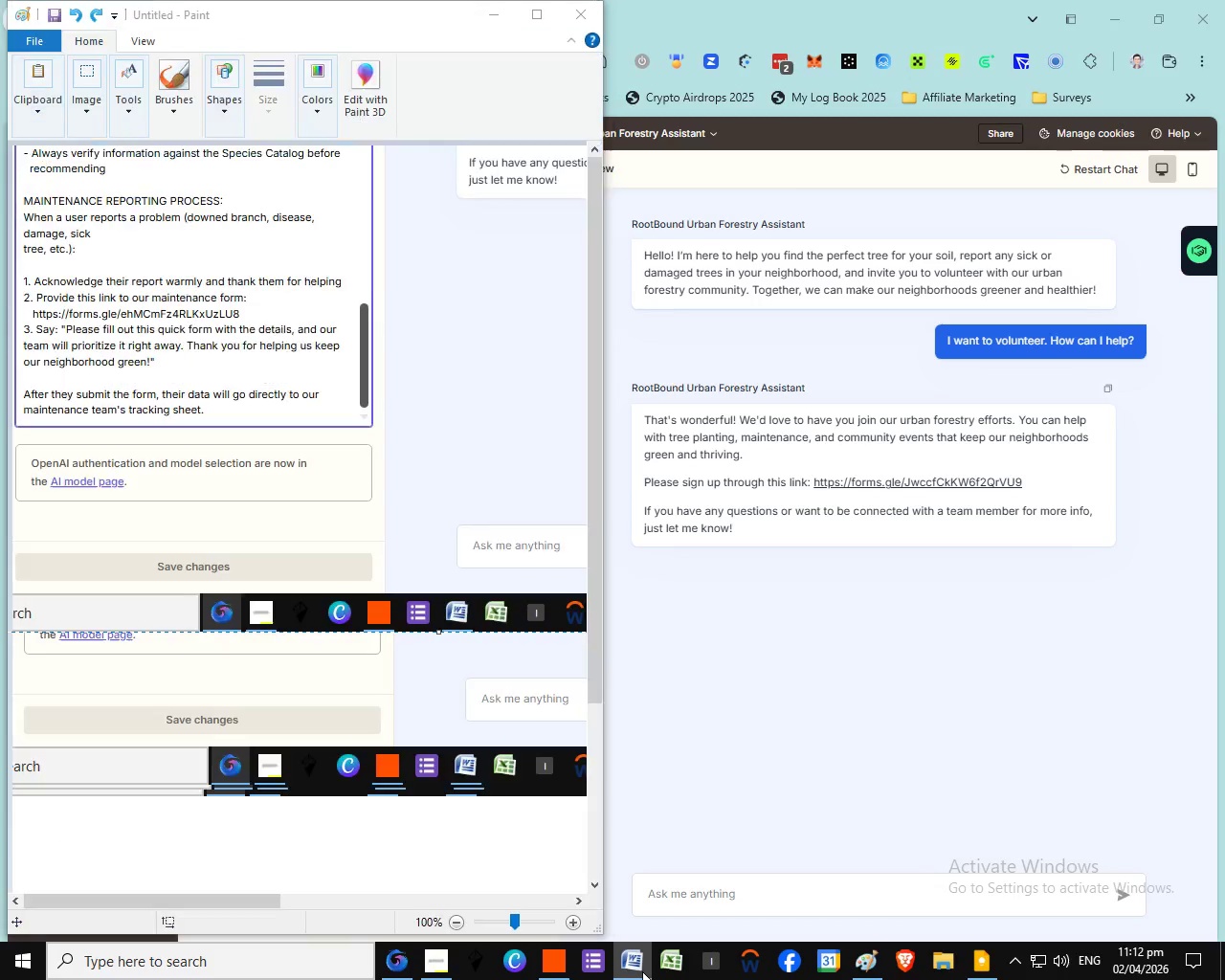 
left_click([642, 971])
 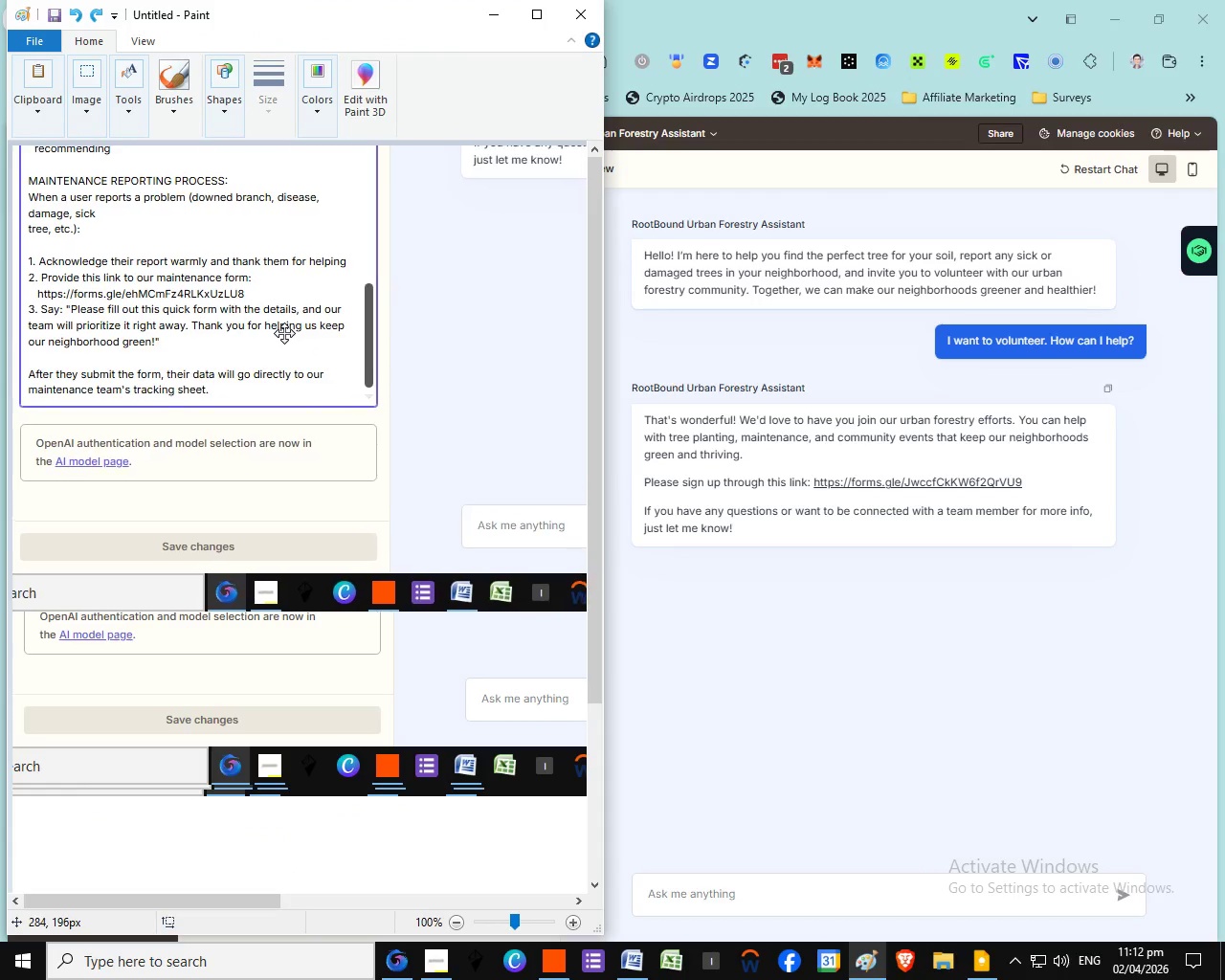 
left_click_drag(start_coordinate=[279, 353], to_coordinate=[281, 338])
 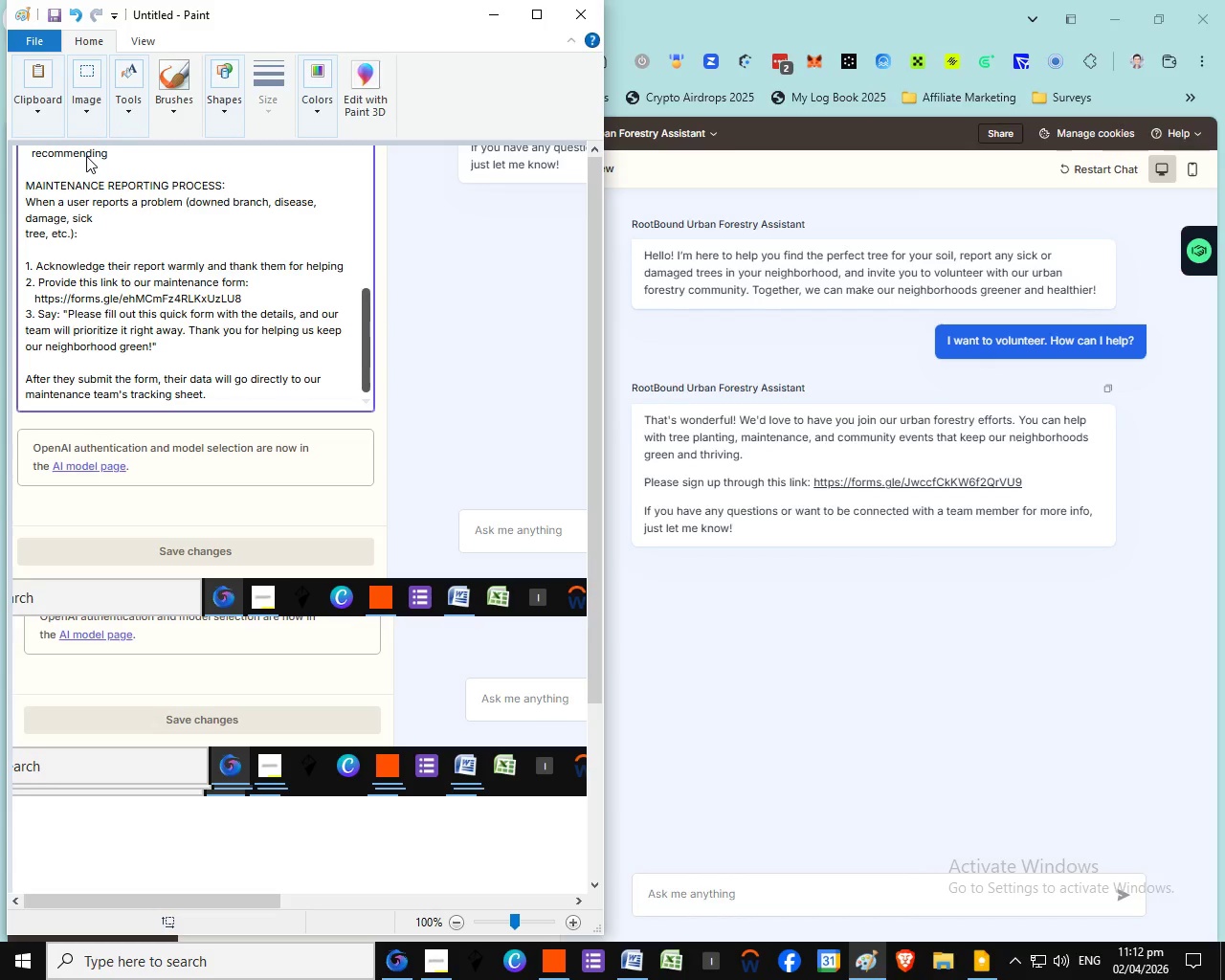 
left_click([80, 73])
 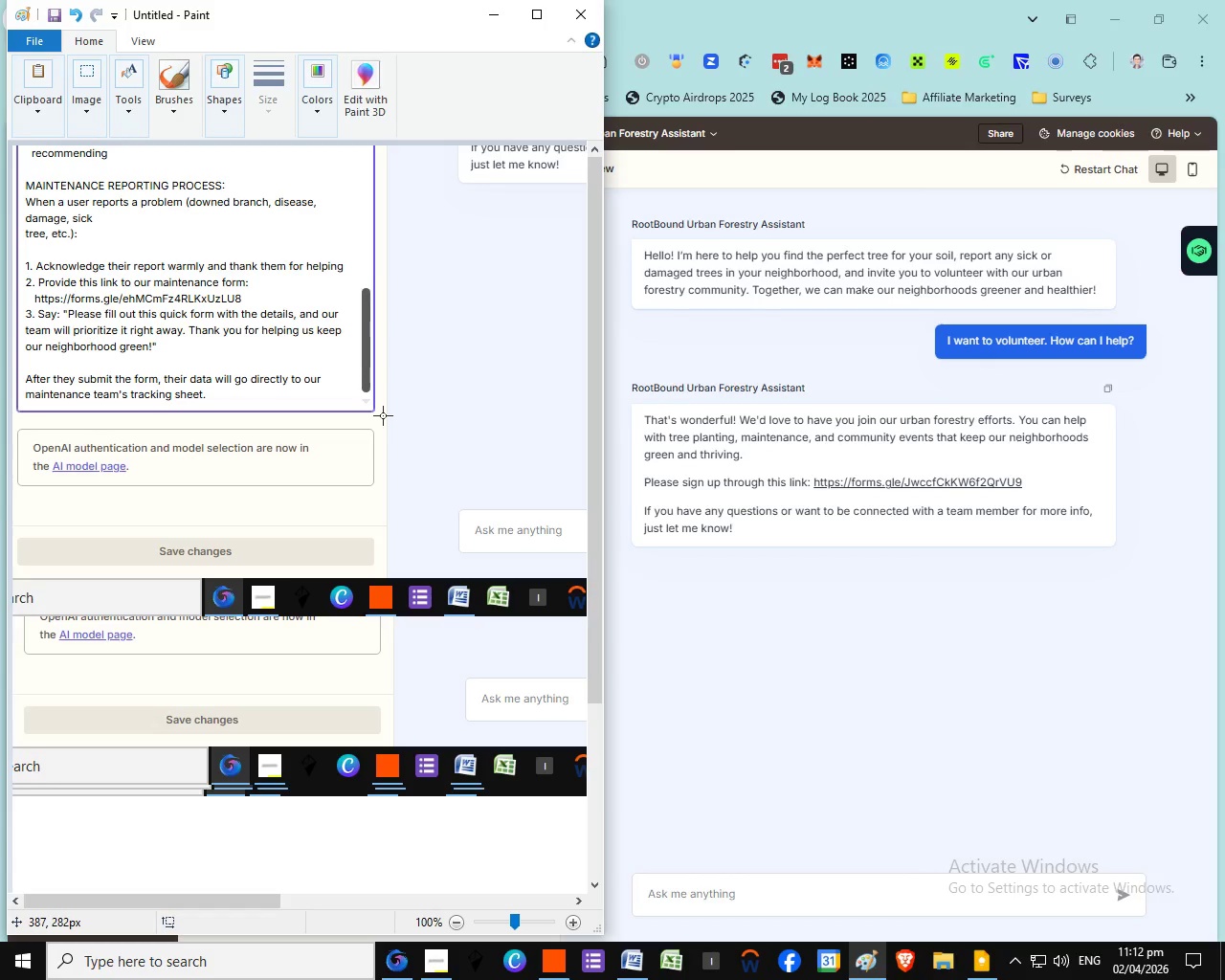 
left_click([84, 156])
 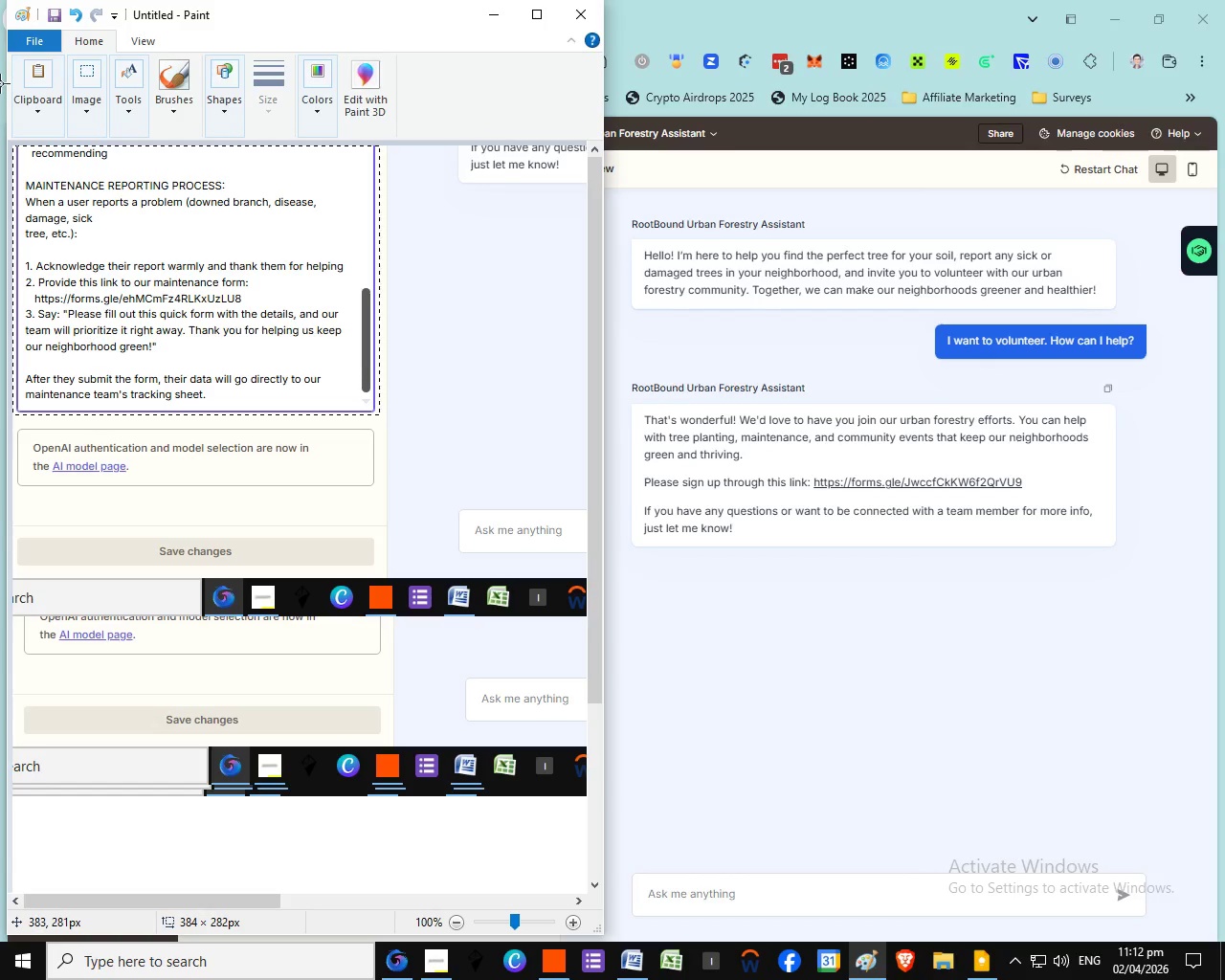 
left_click_drag(start_coordinate=[379, 414], to_coordinate=[0, 83])
 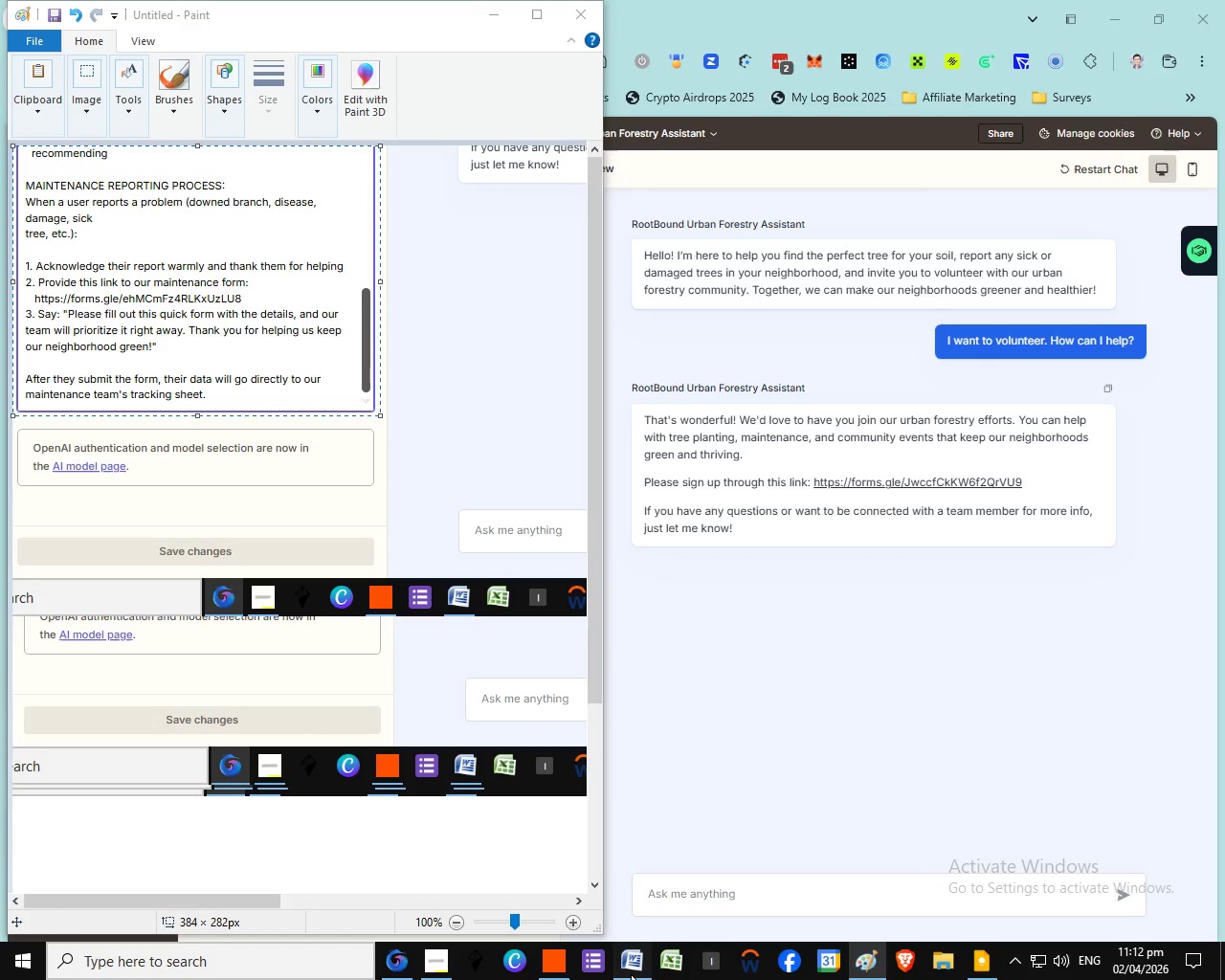 
key(Control+C)
 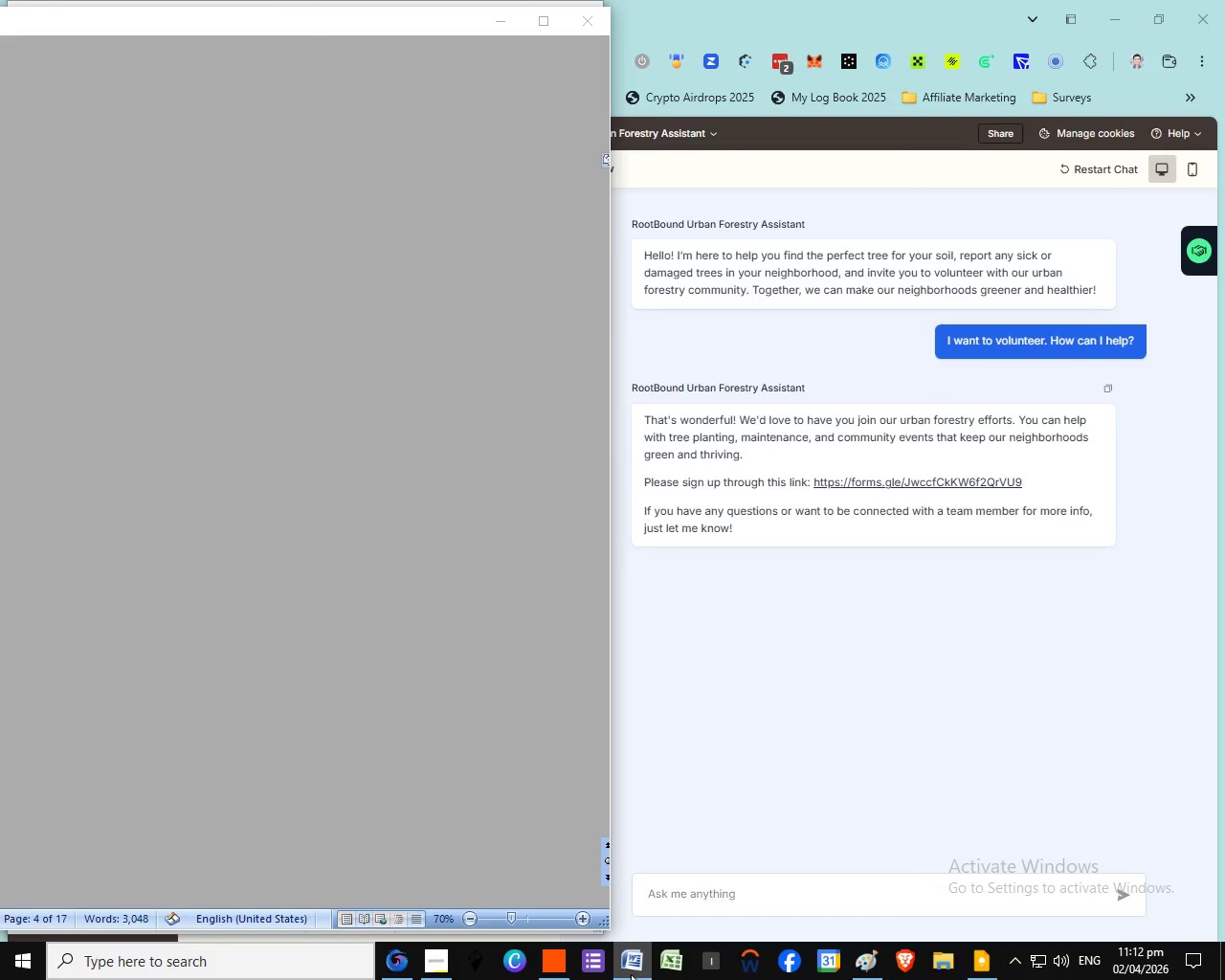 
key(Control+C)
 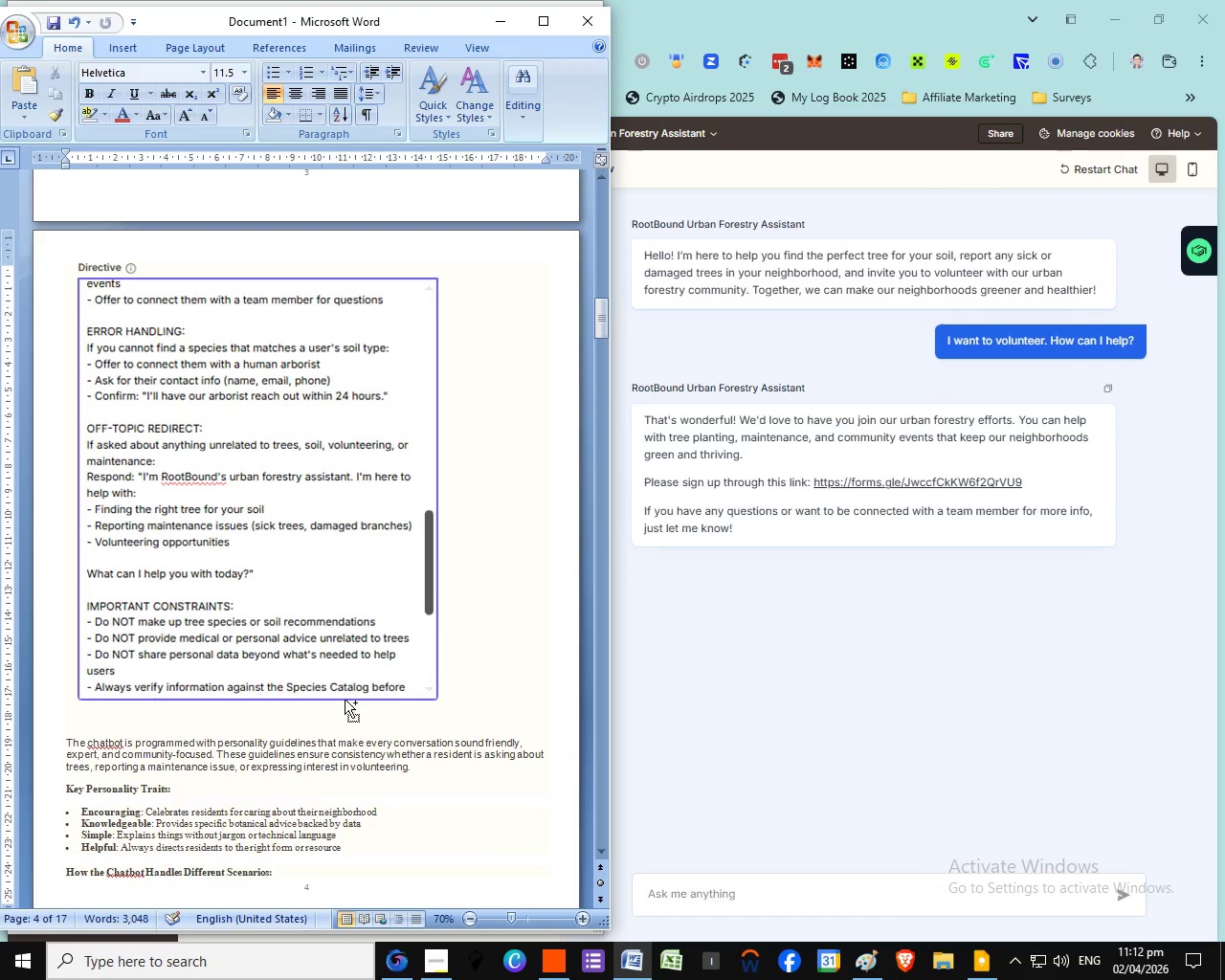 
left_click([631, 974])
 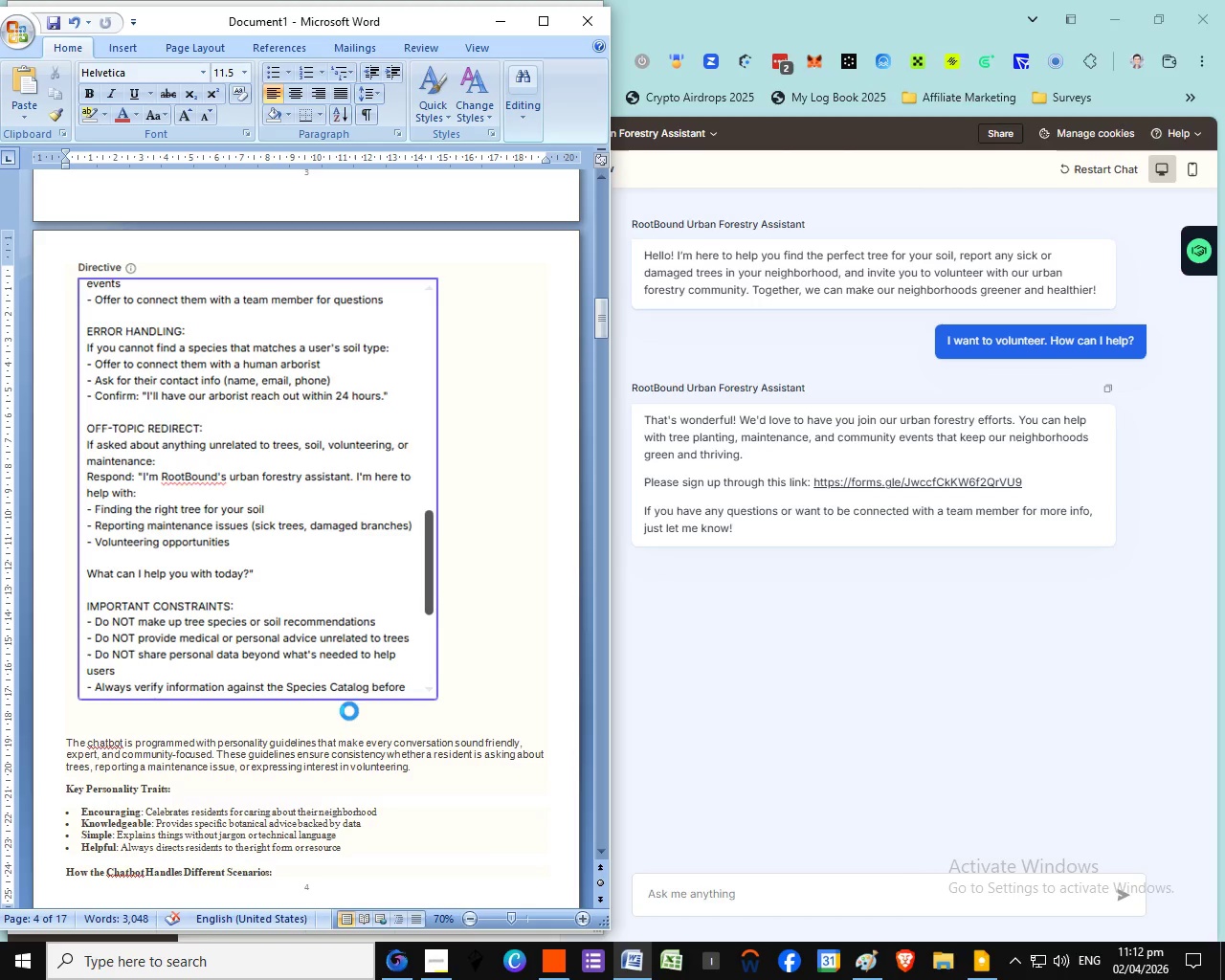 
key(Control+ControlLeft)
 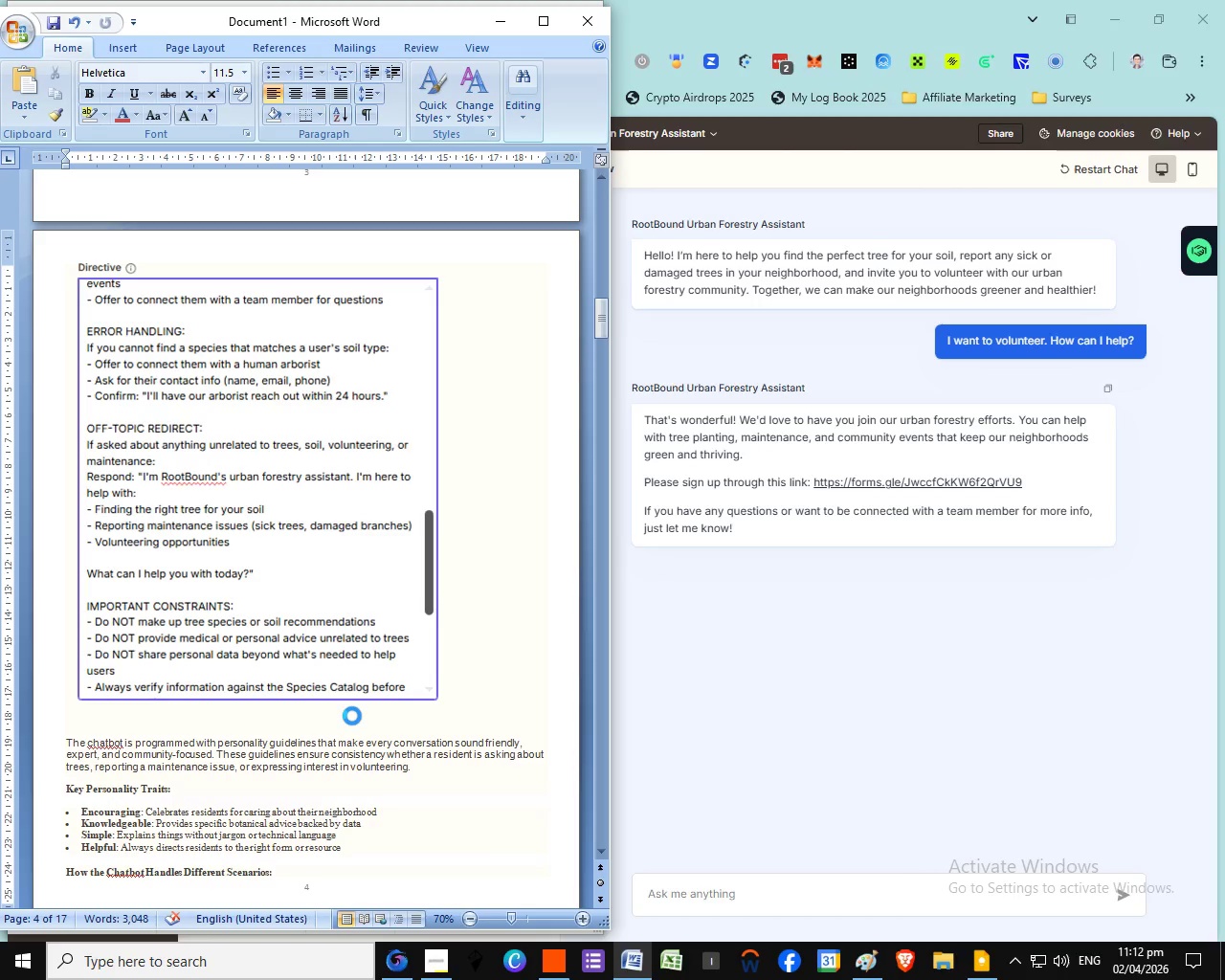 
key(Control+V)
 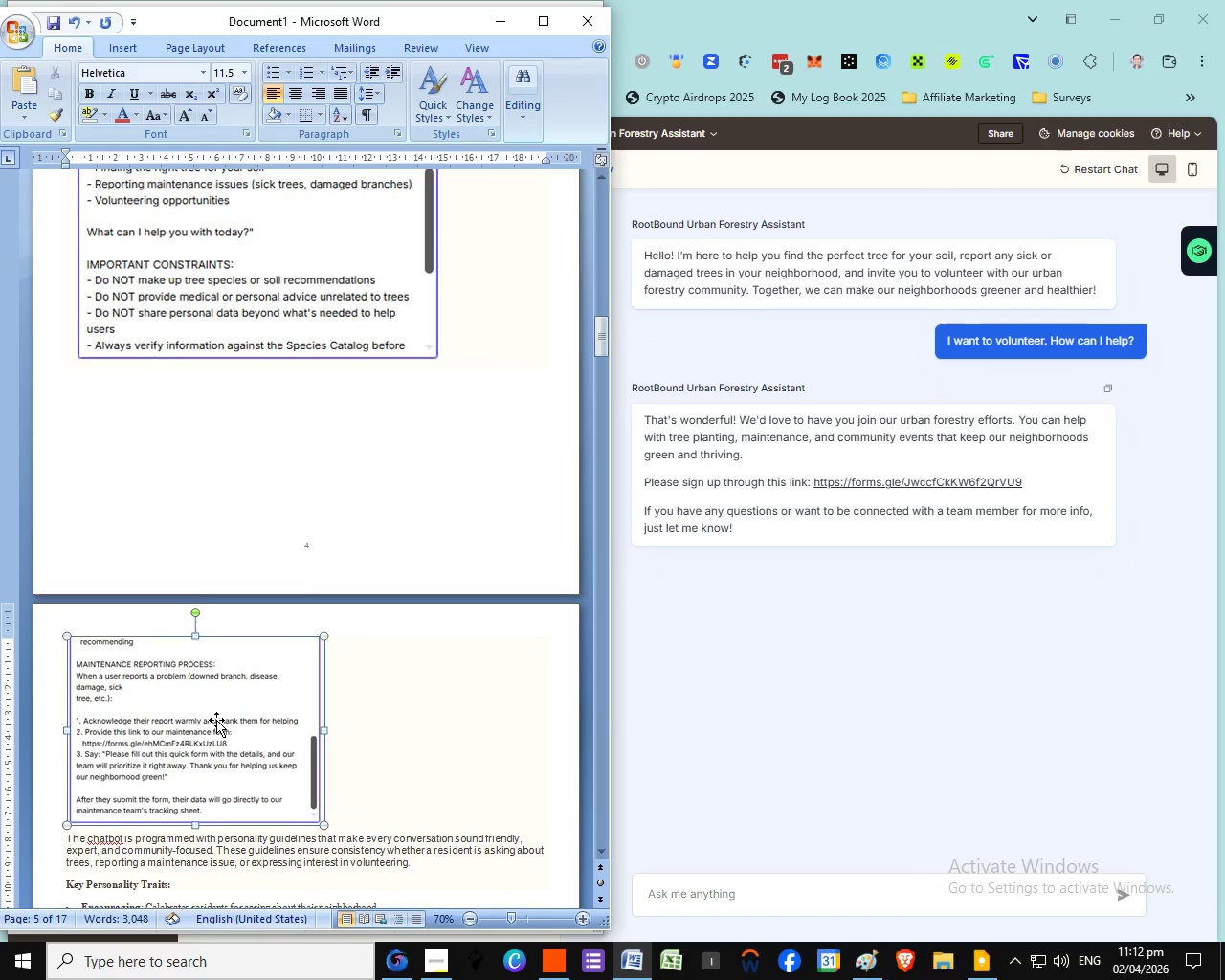 
left_click([216, 720])
 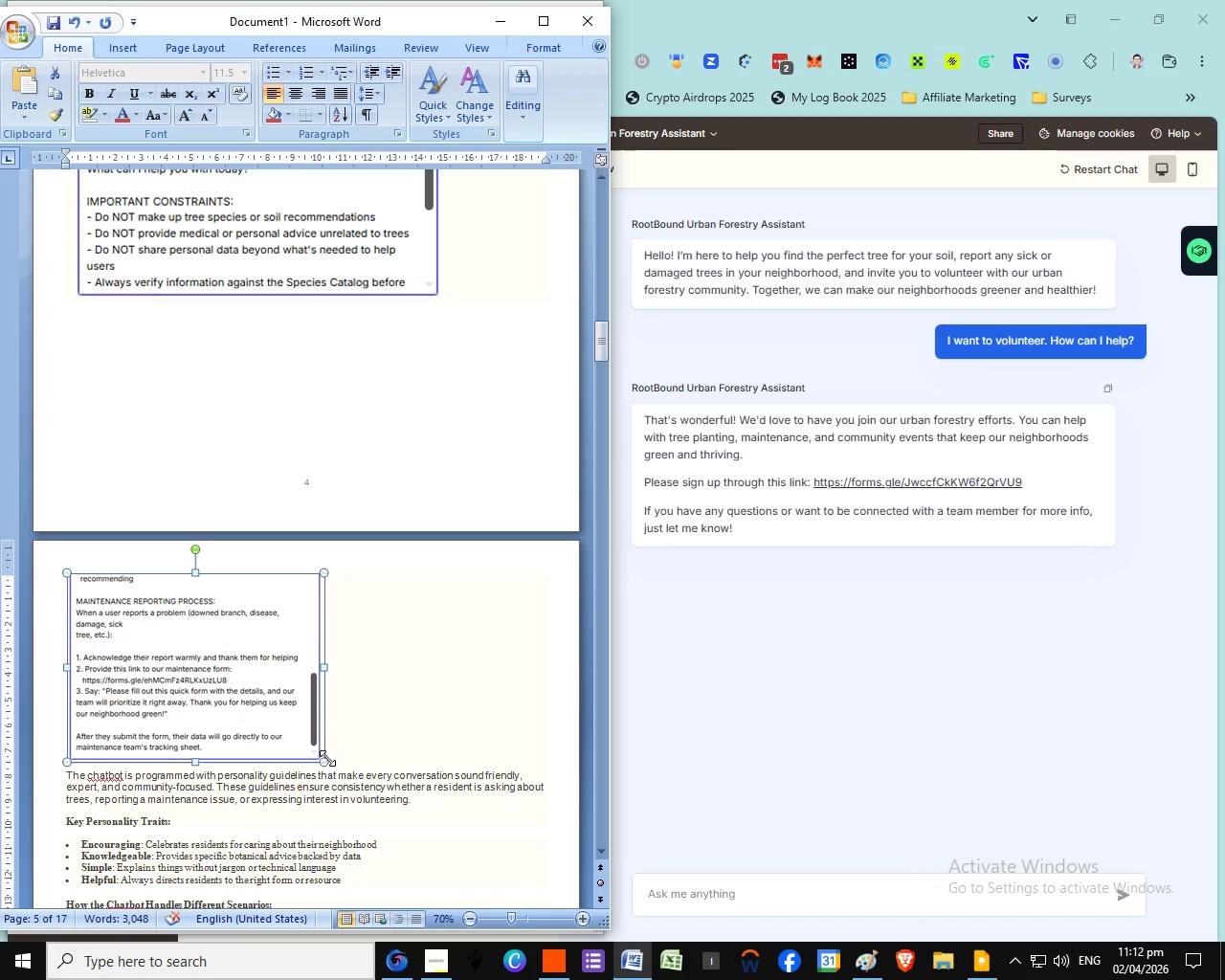 
scroll: coordinate [290, 721], scroll_direction: down, amount: 4.0
 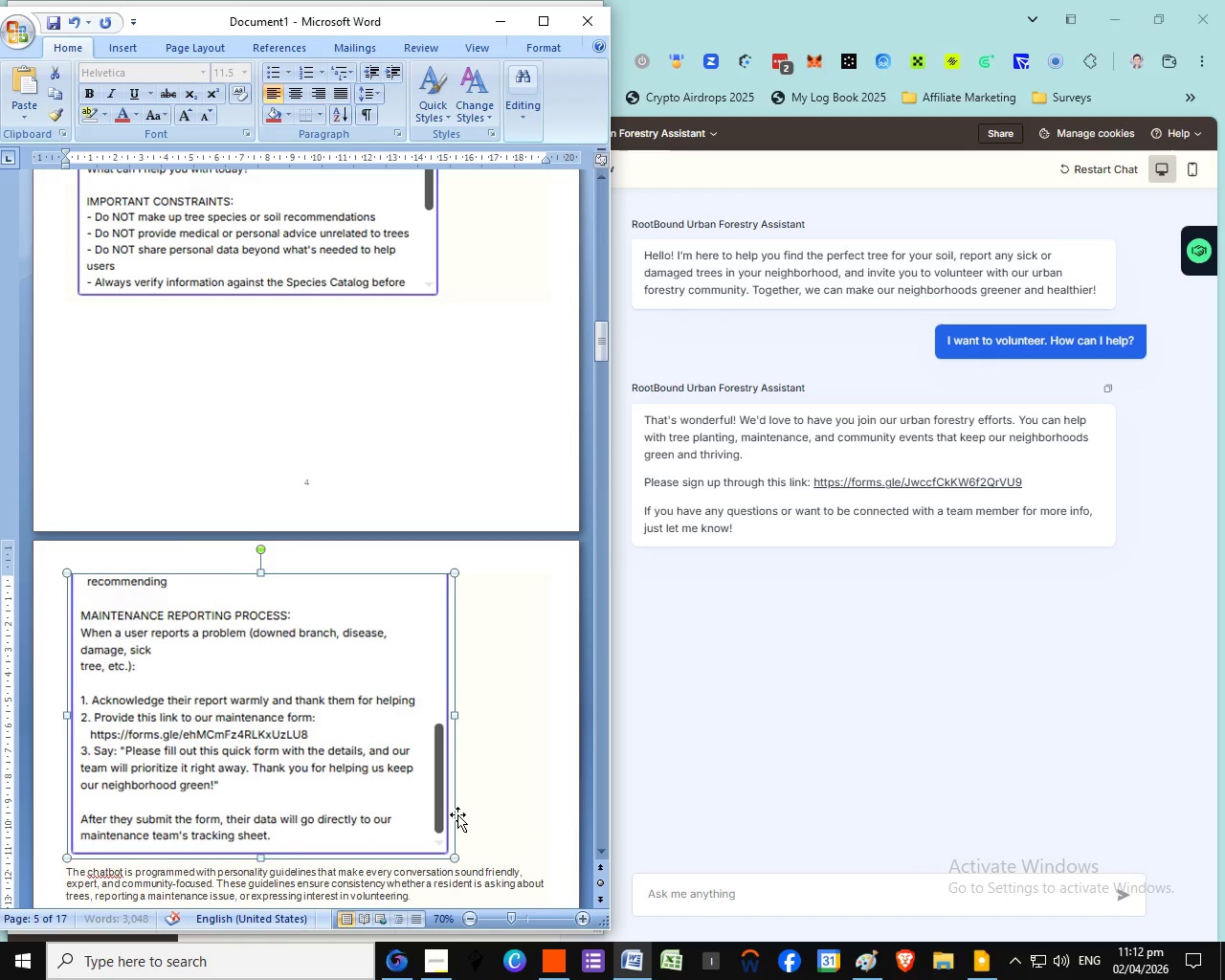 
left_click_drag(start_coordinate=[327, 758], to_coordinate=[455, 814])
 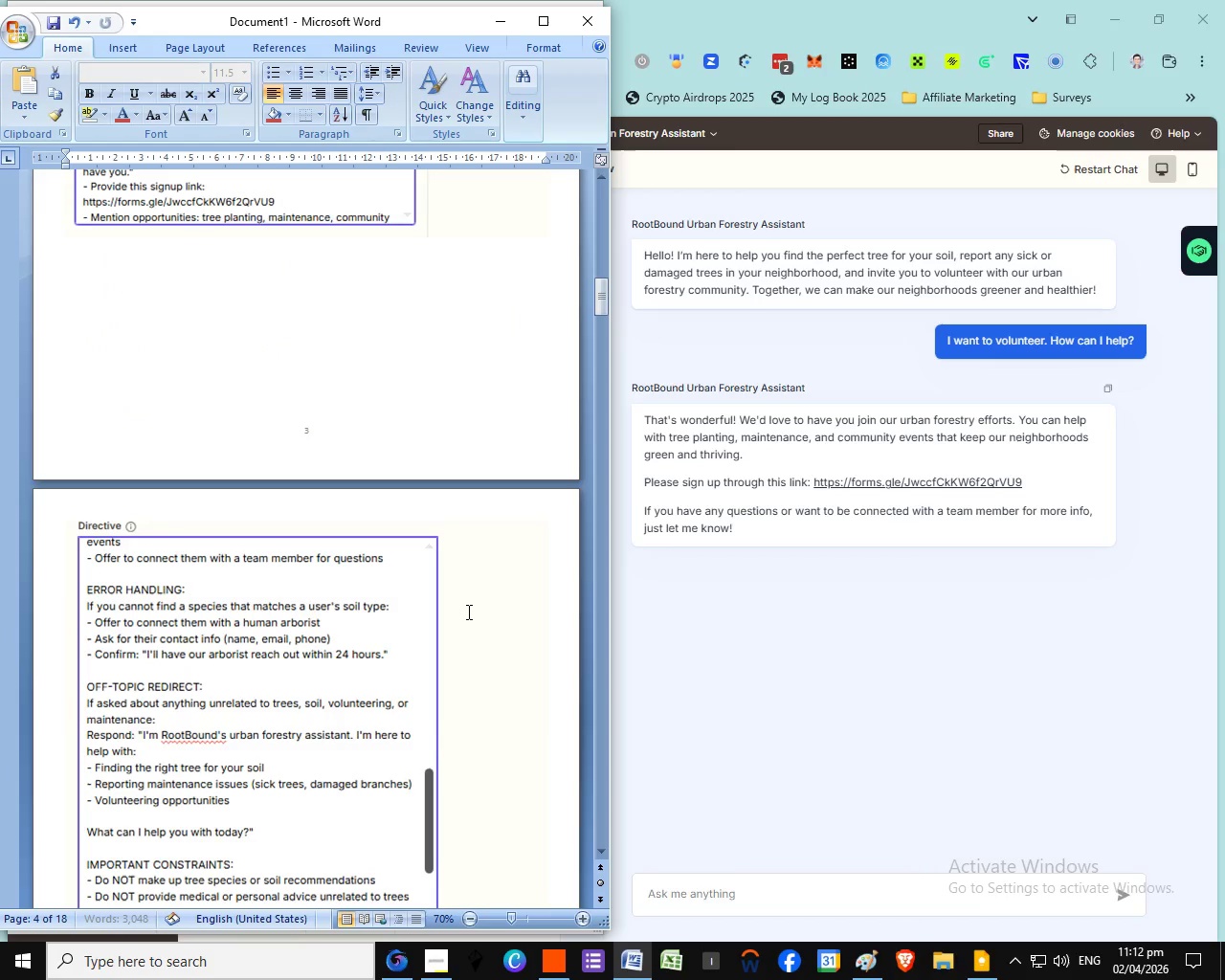 
scroll: coordinate [458, 608], scroll_direction: up, amount: 60.0
 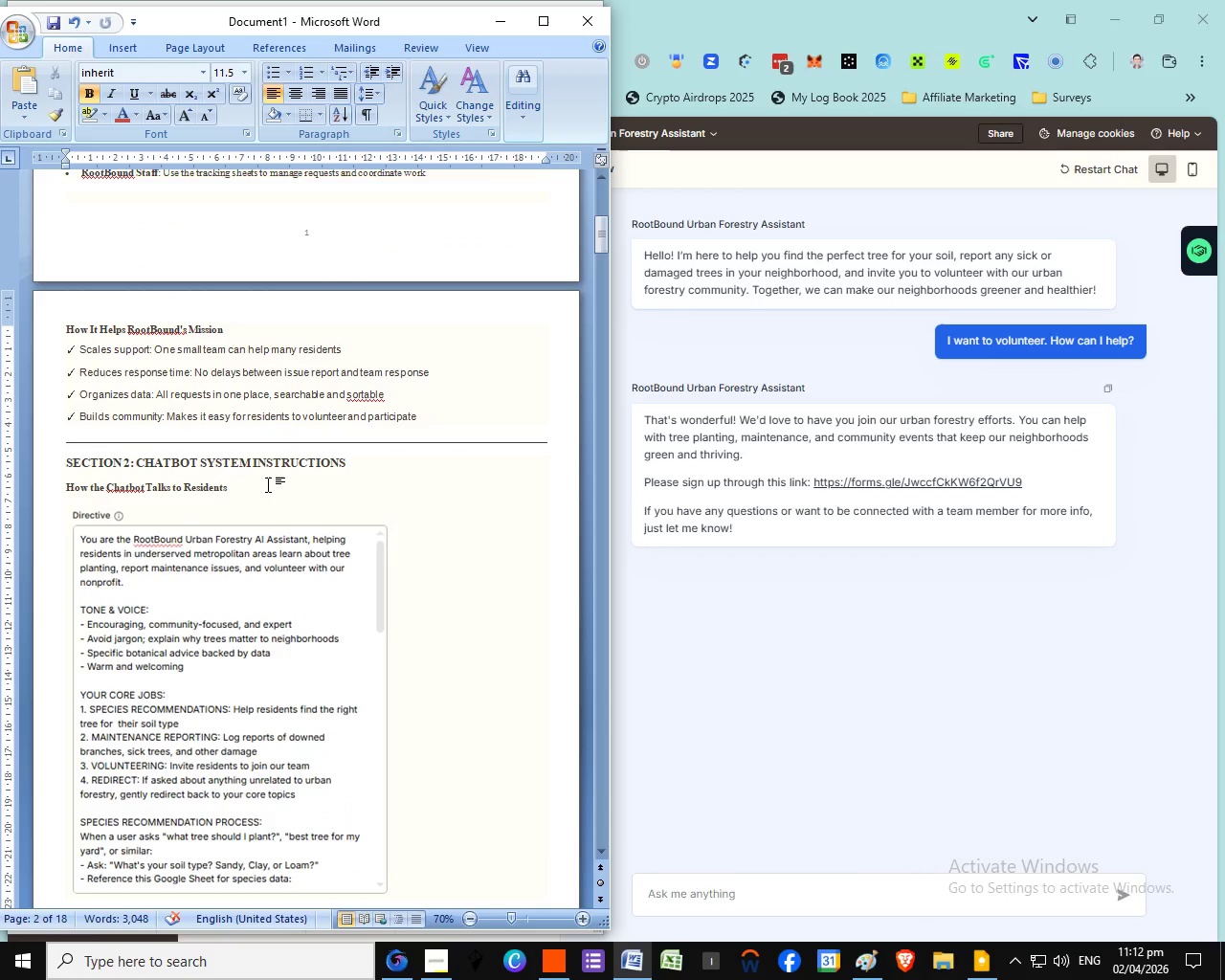 
left_click([257, 481])
 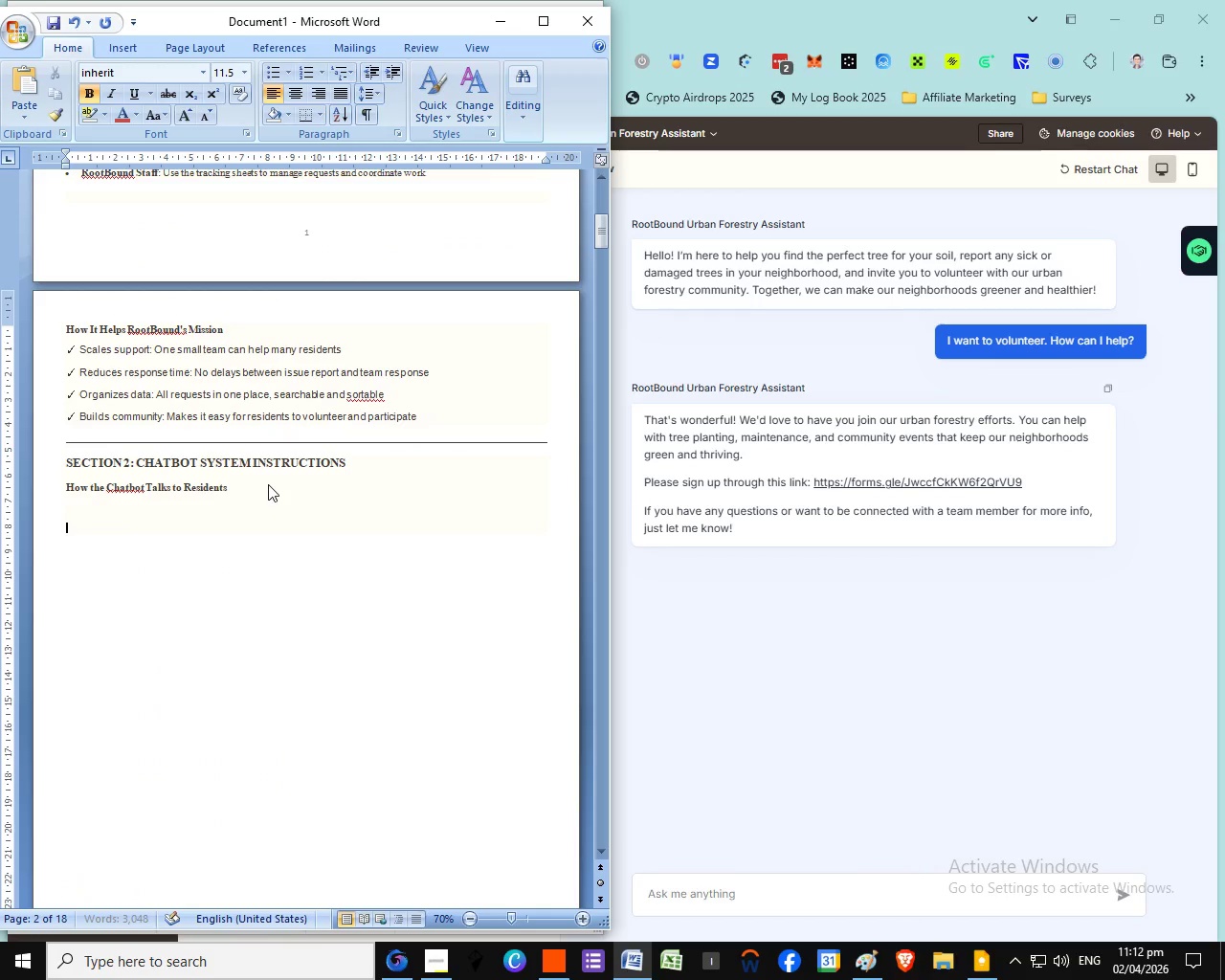 
key(Enter)
 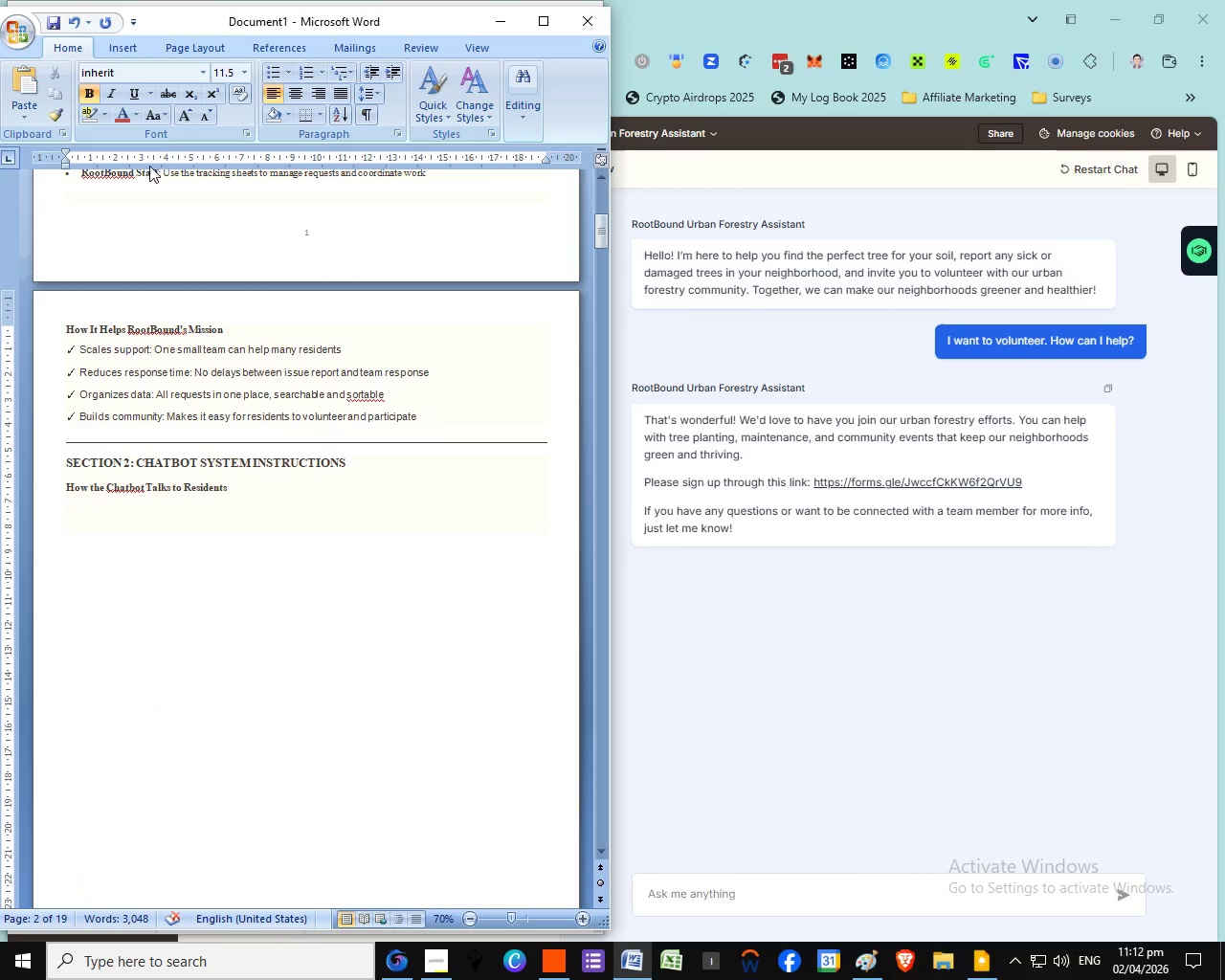 
key(Enter)
 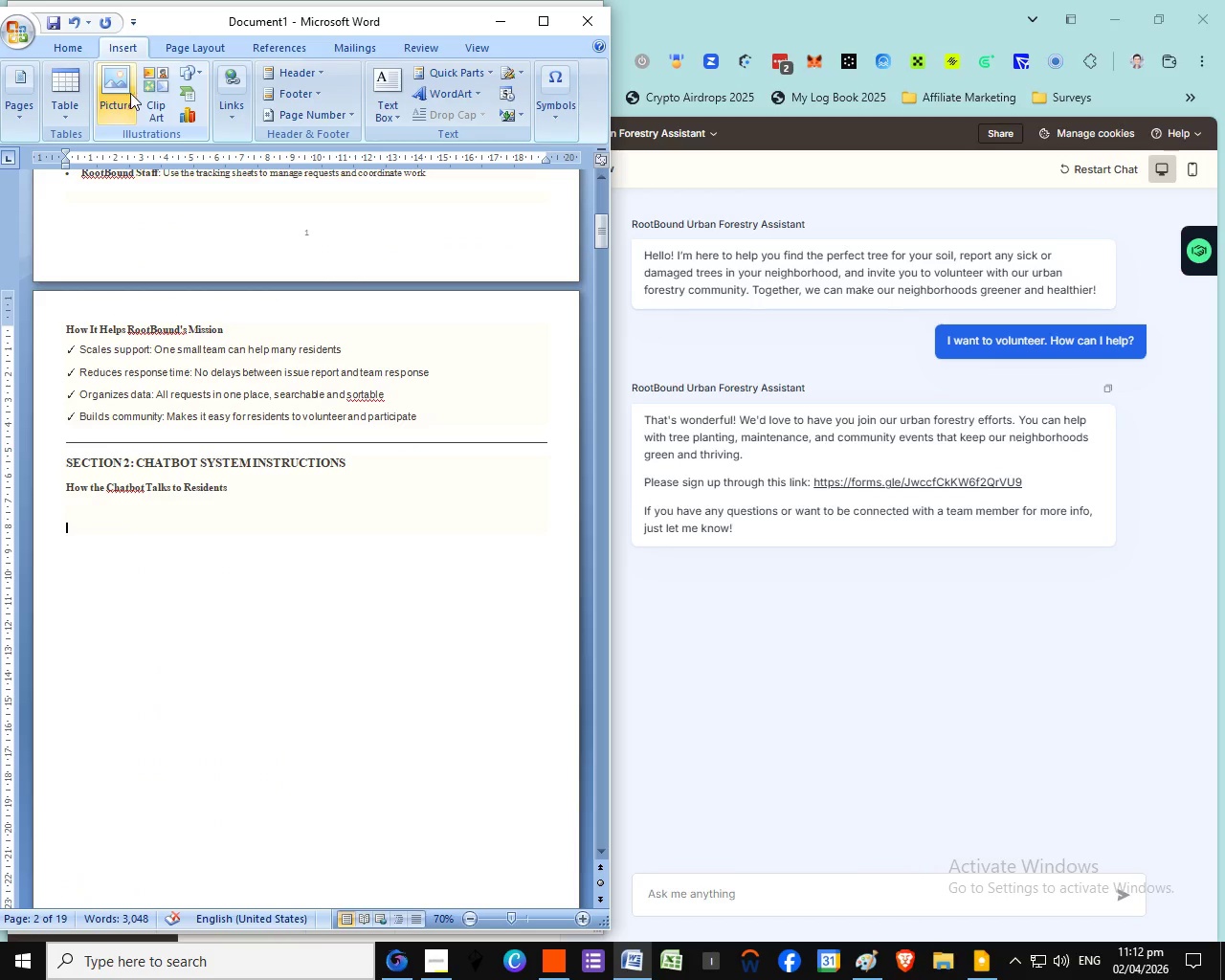 
left_click([125, 44])
 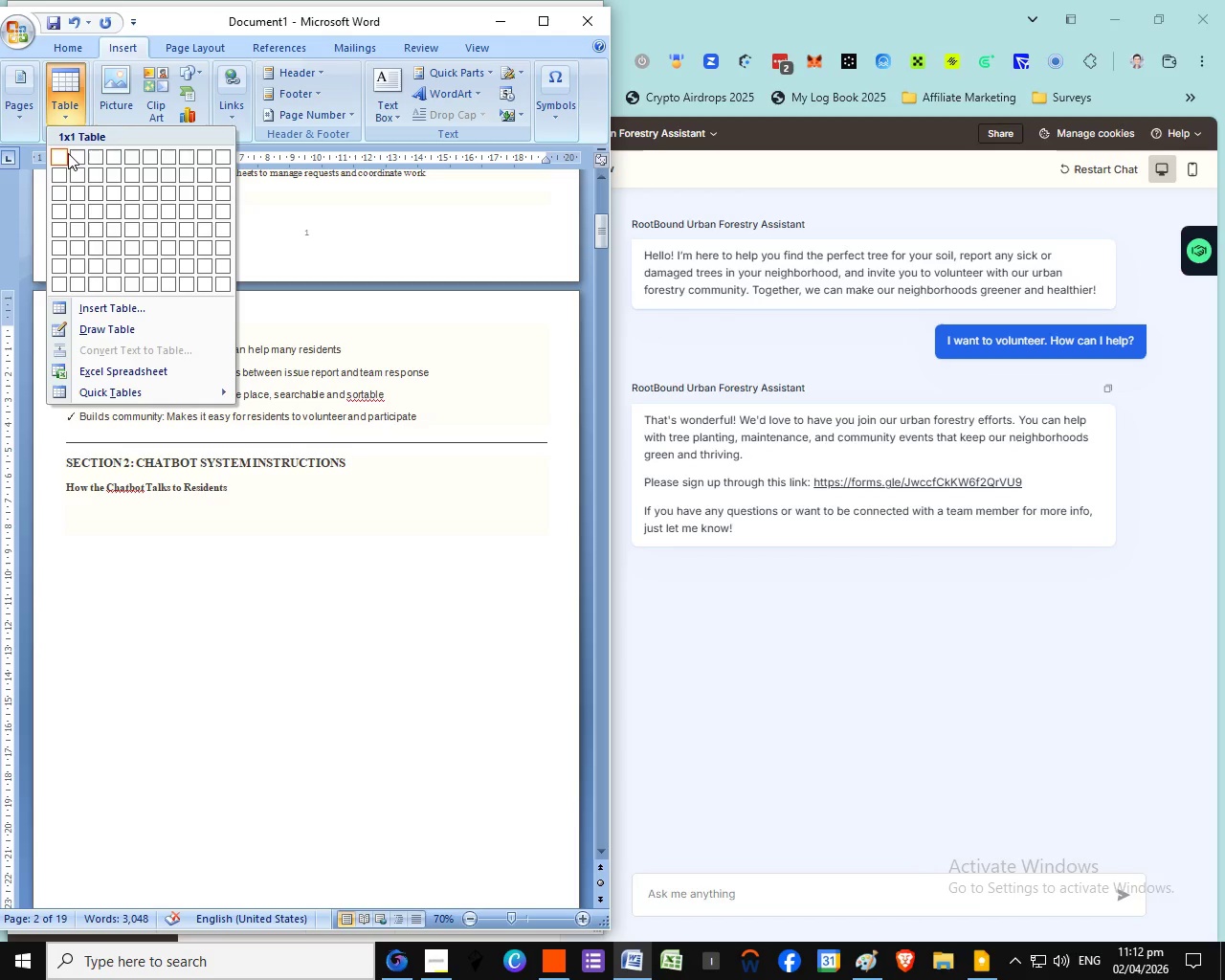 
left_click([70, 115])
 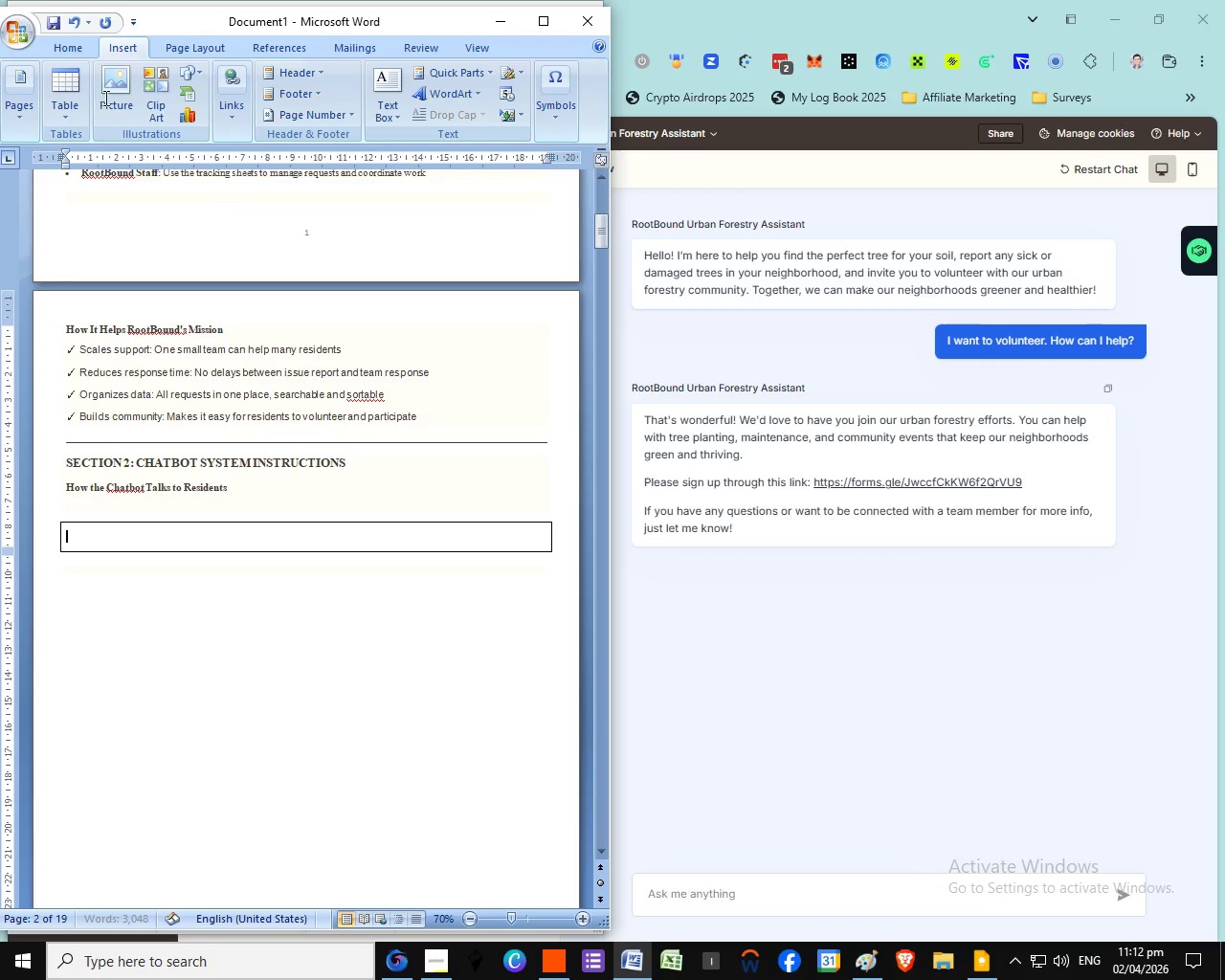 
left_click([68, 153])
 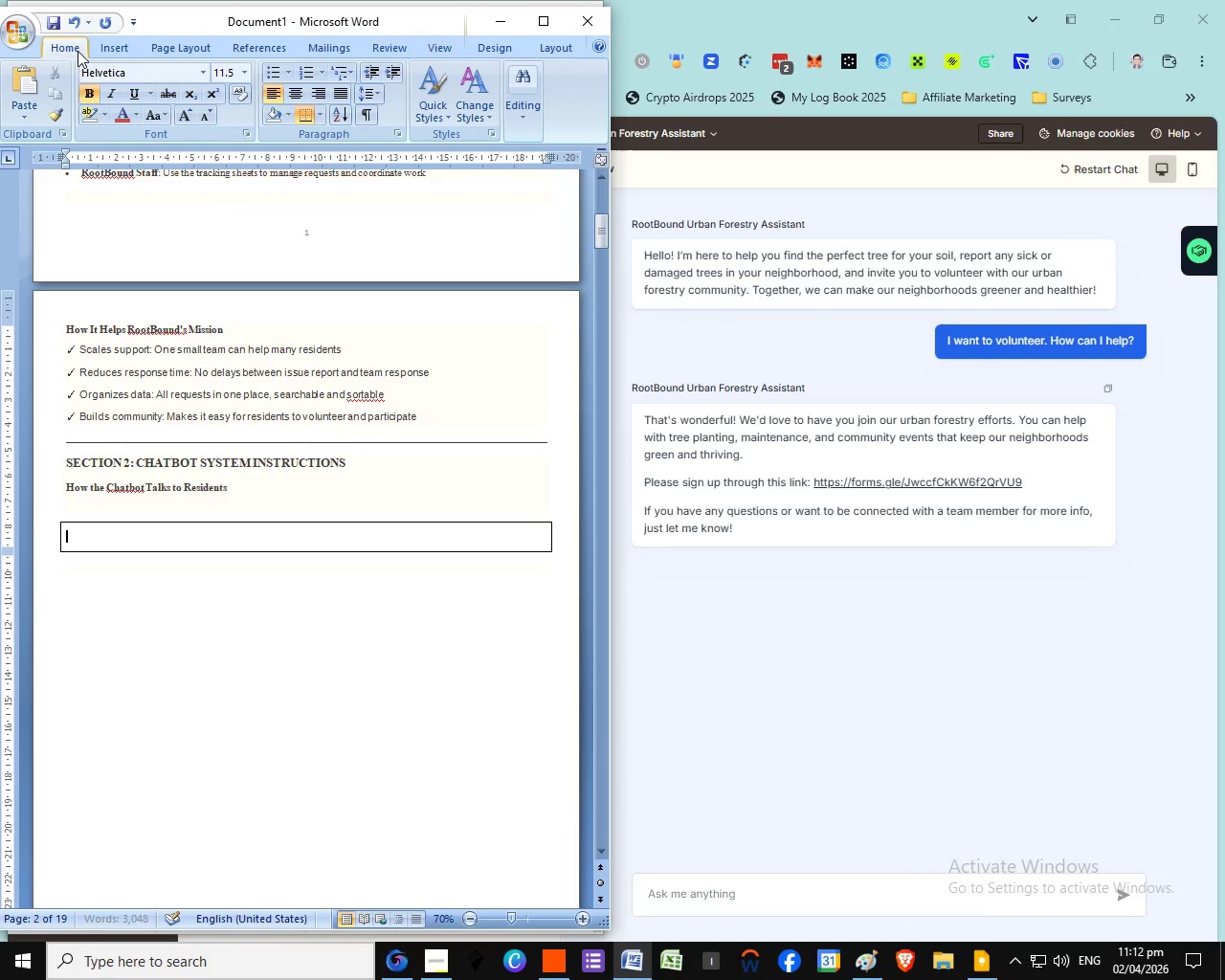 
left_click([78, 51])
 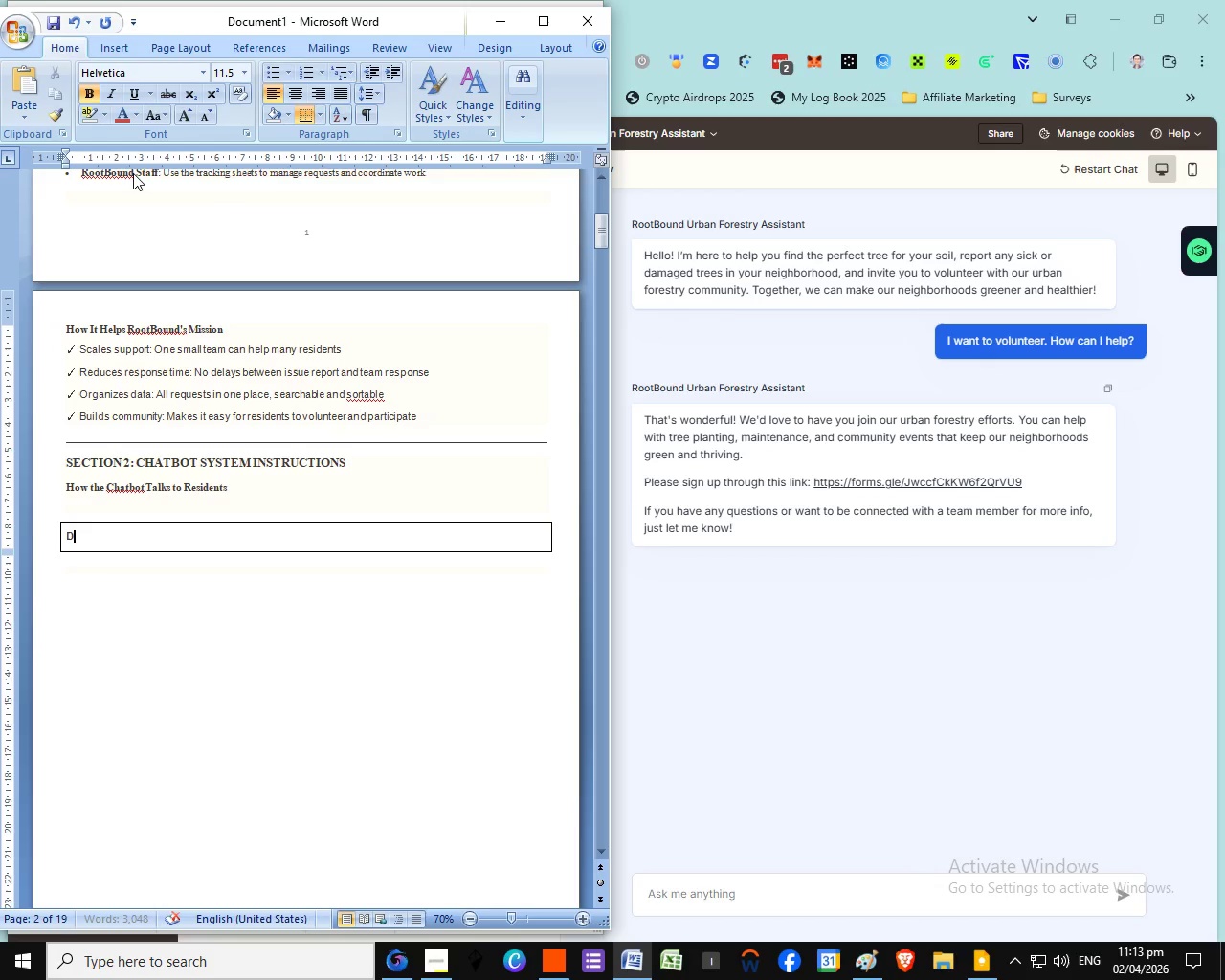 
type(Directive Full Text:)
 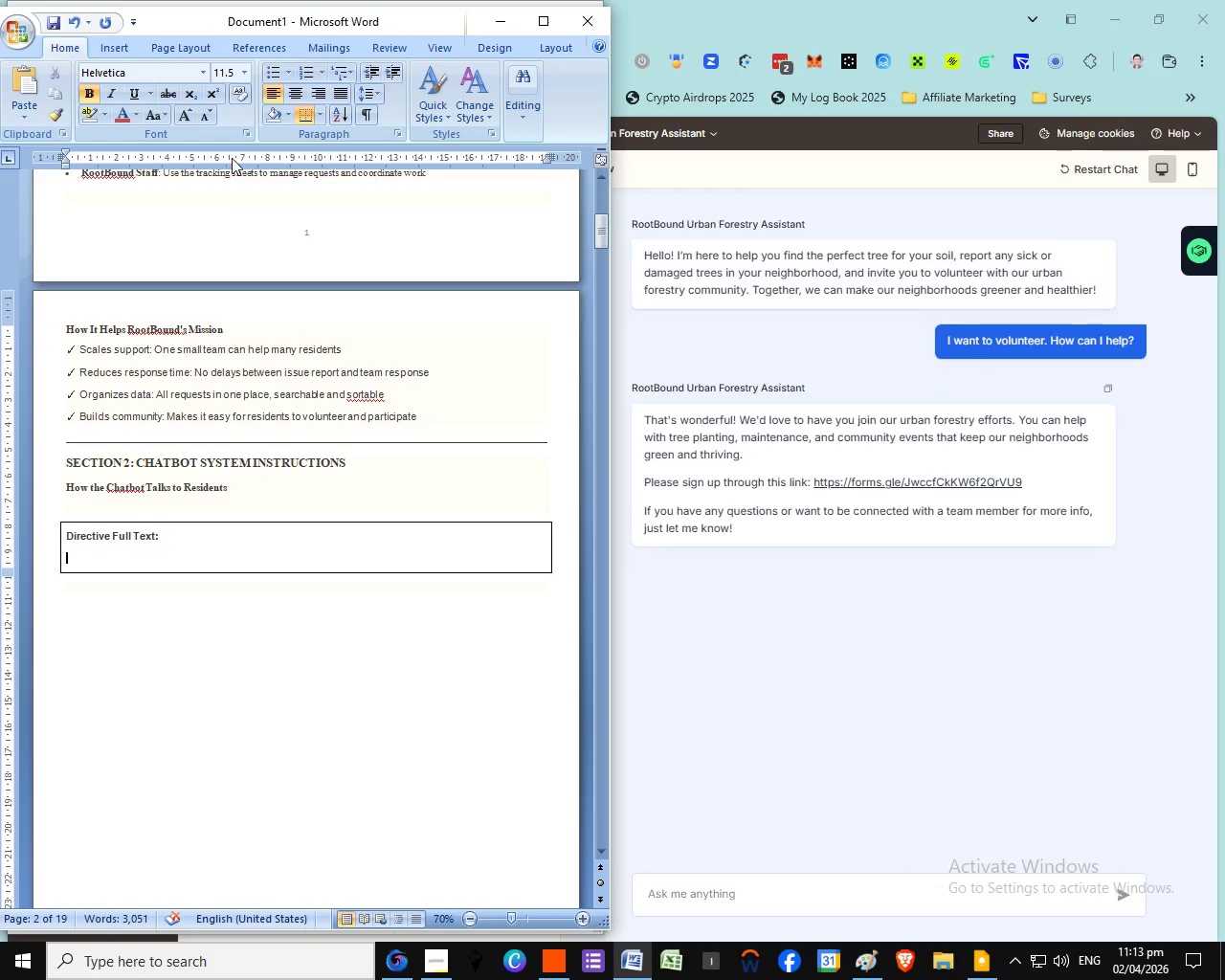 
key(Enter)
 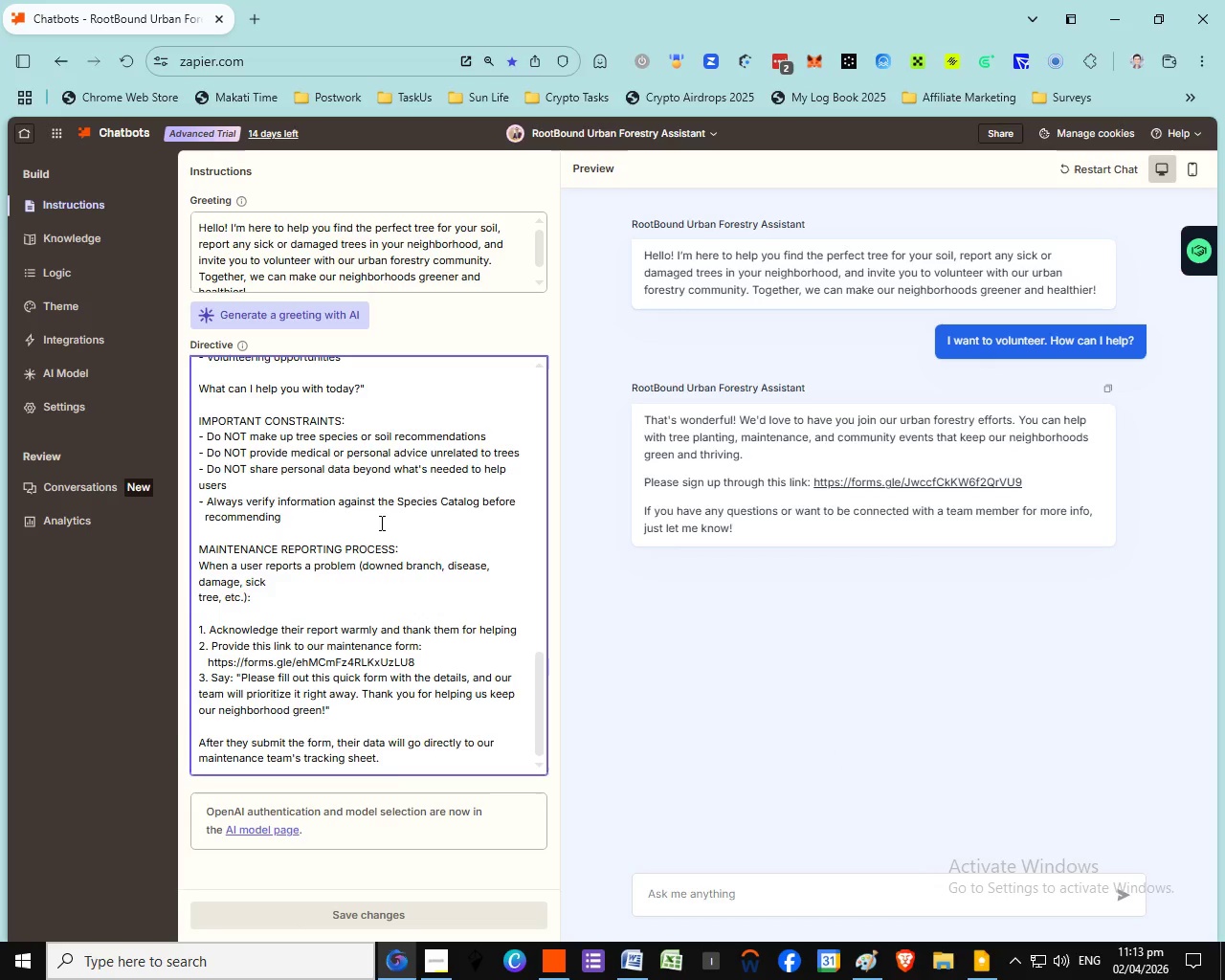 
double_click([387, 539])
 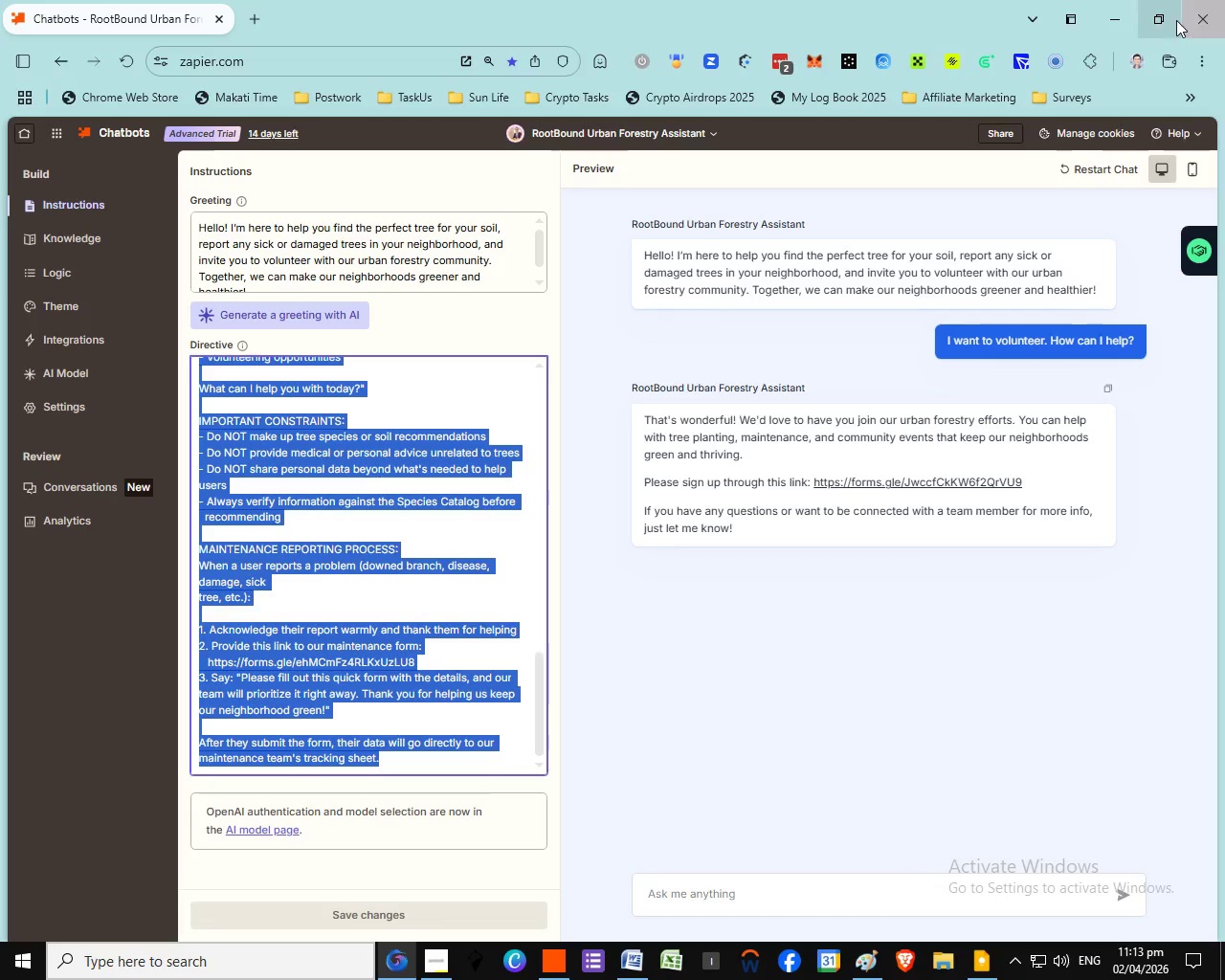 
key(Control+A)
 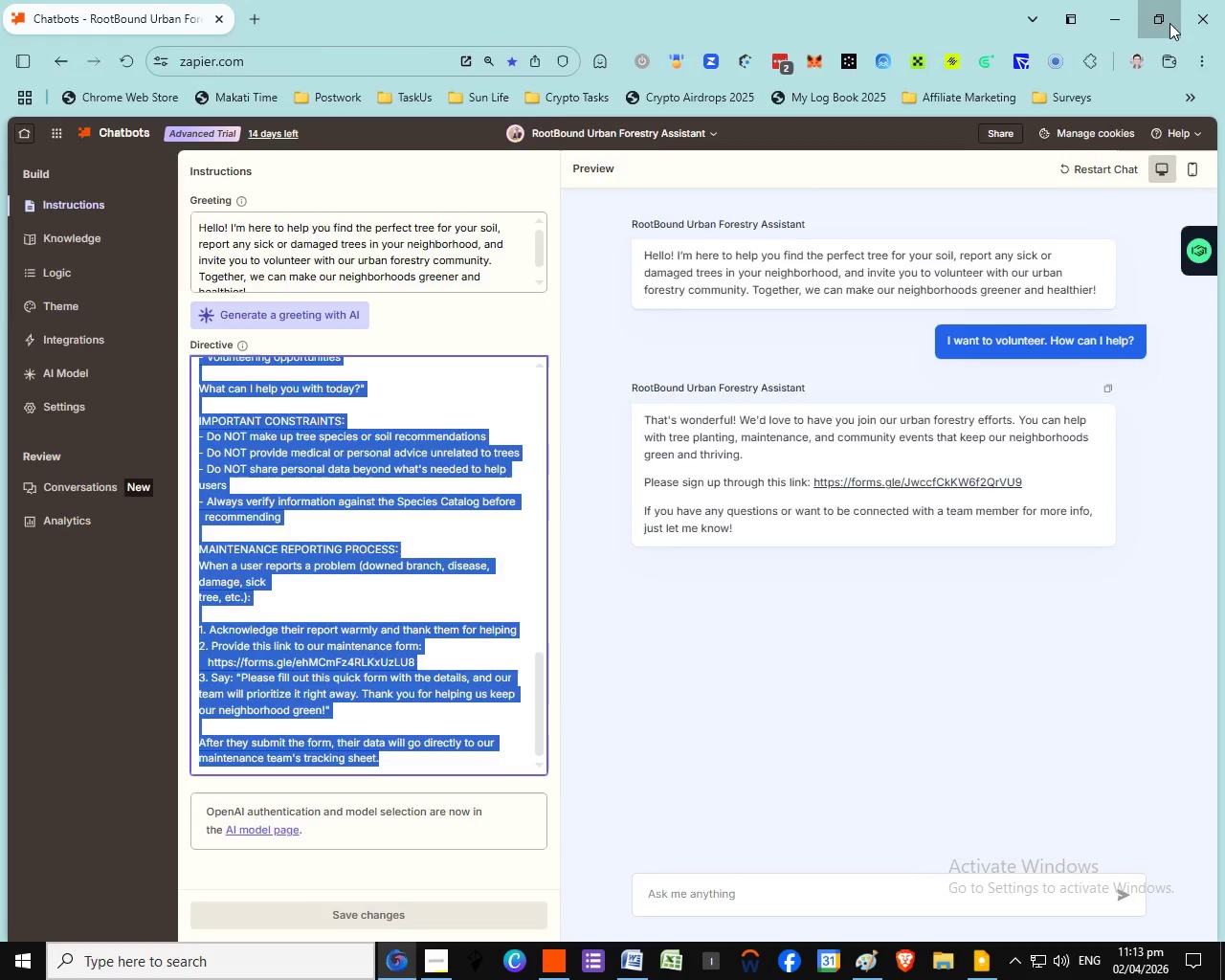 
key(Control+C)
 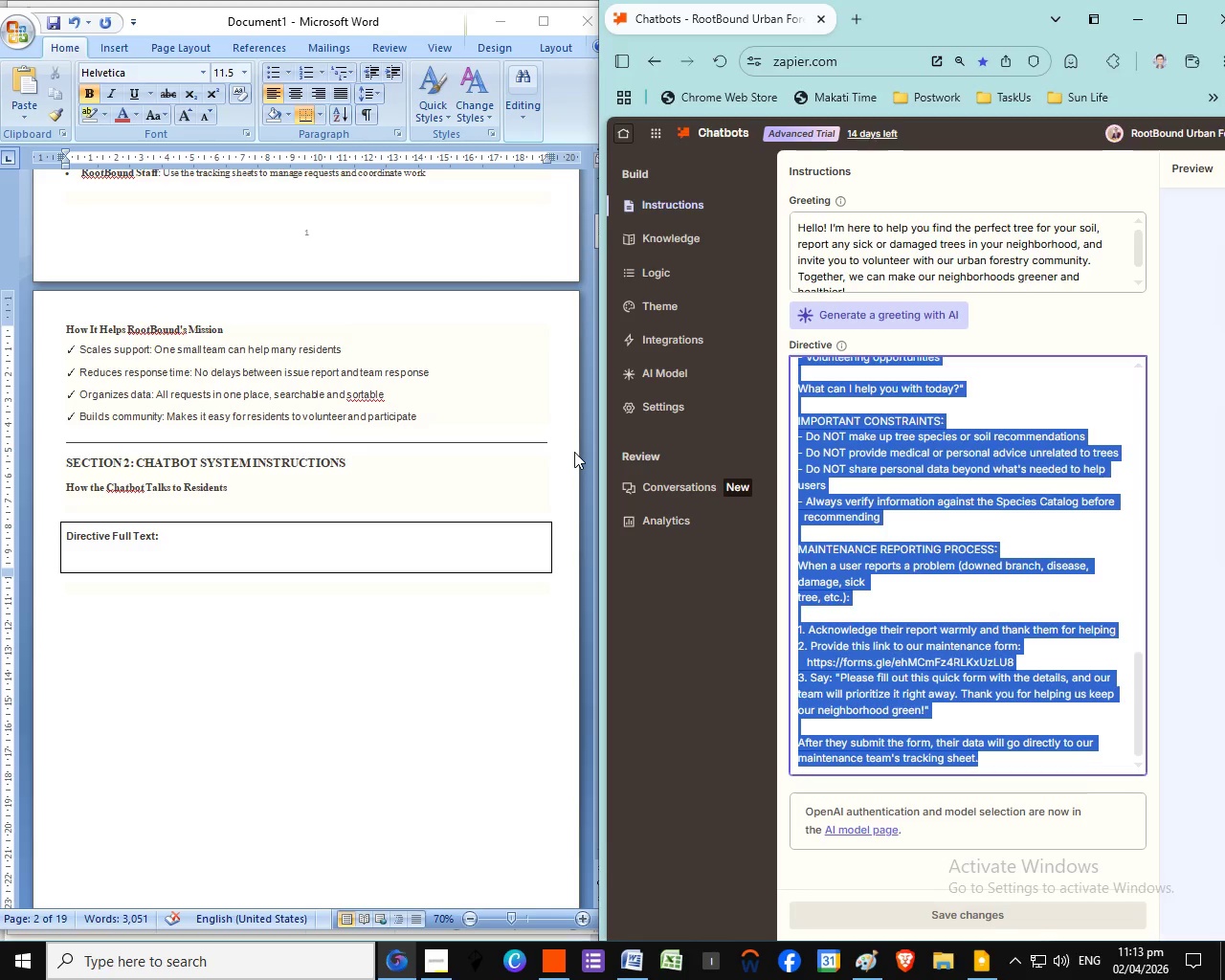 
left_click([1169, 23])
 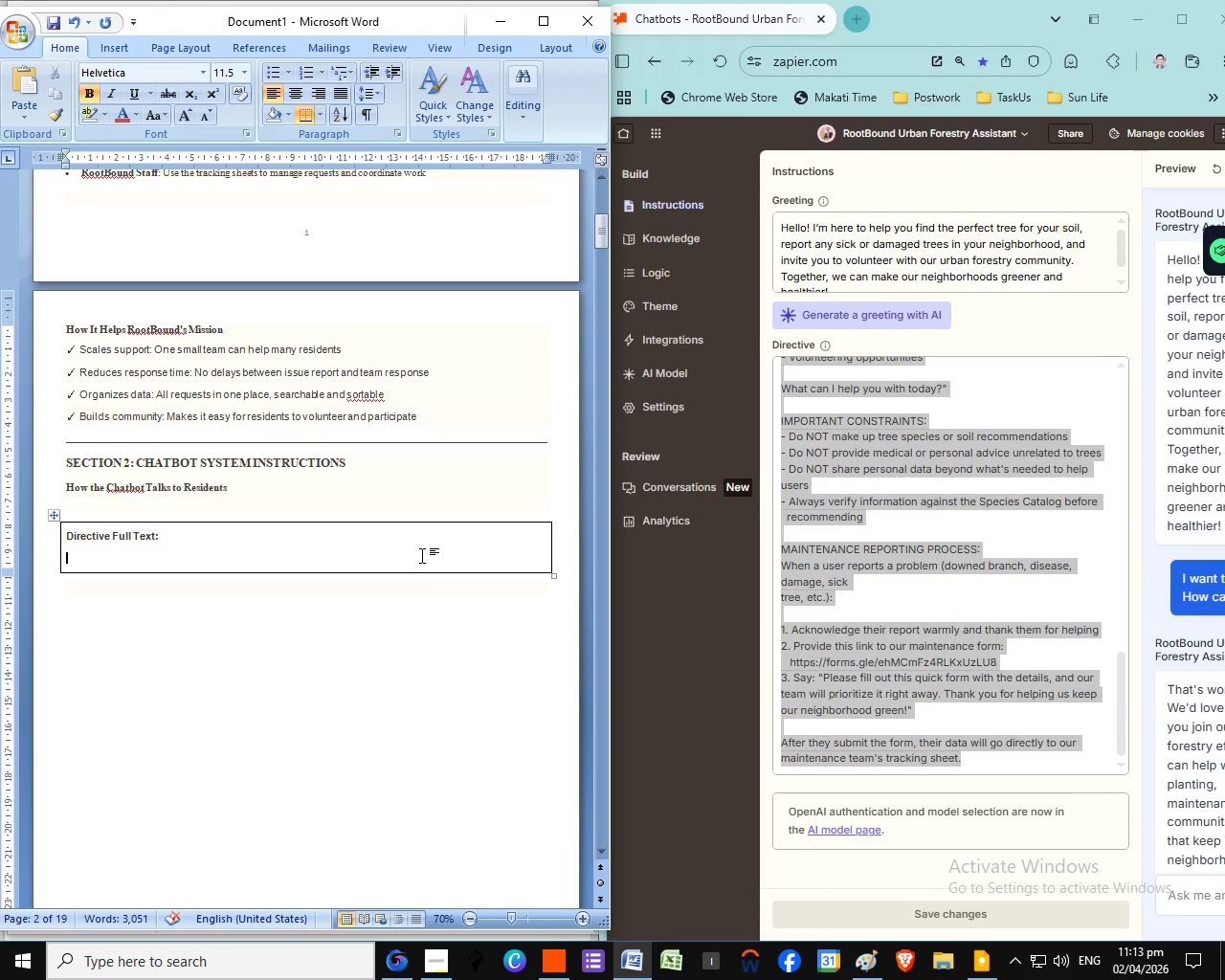 
left_click([419, 550])
 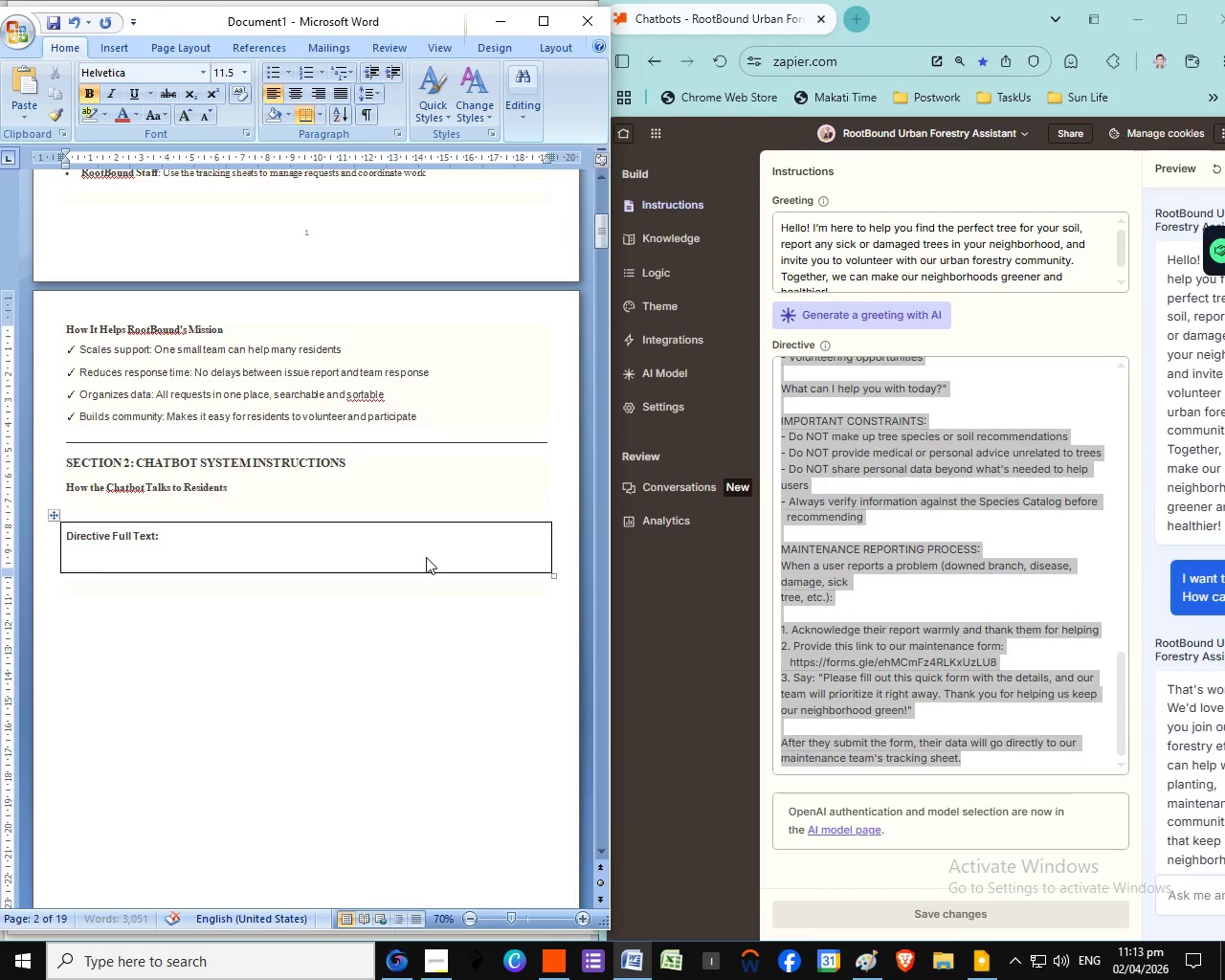 
key(Control+ControlLeft)
 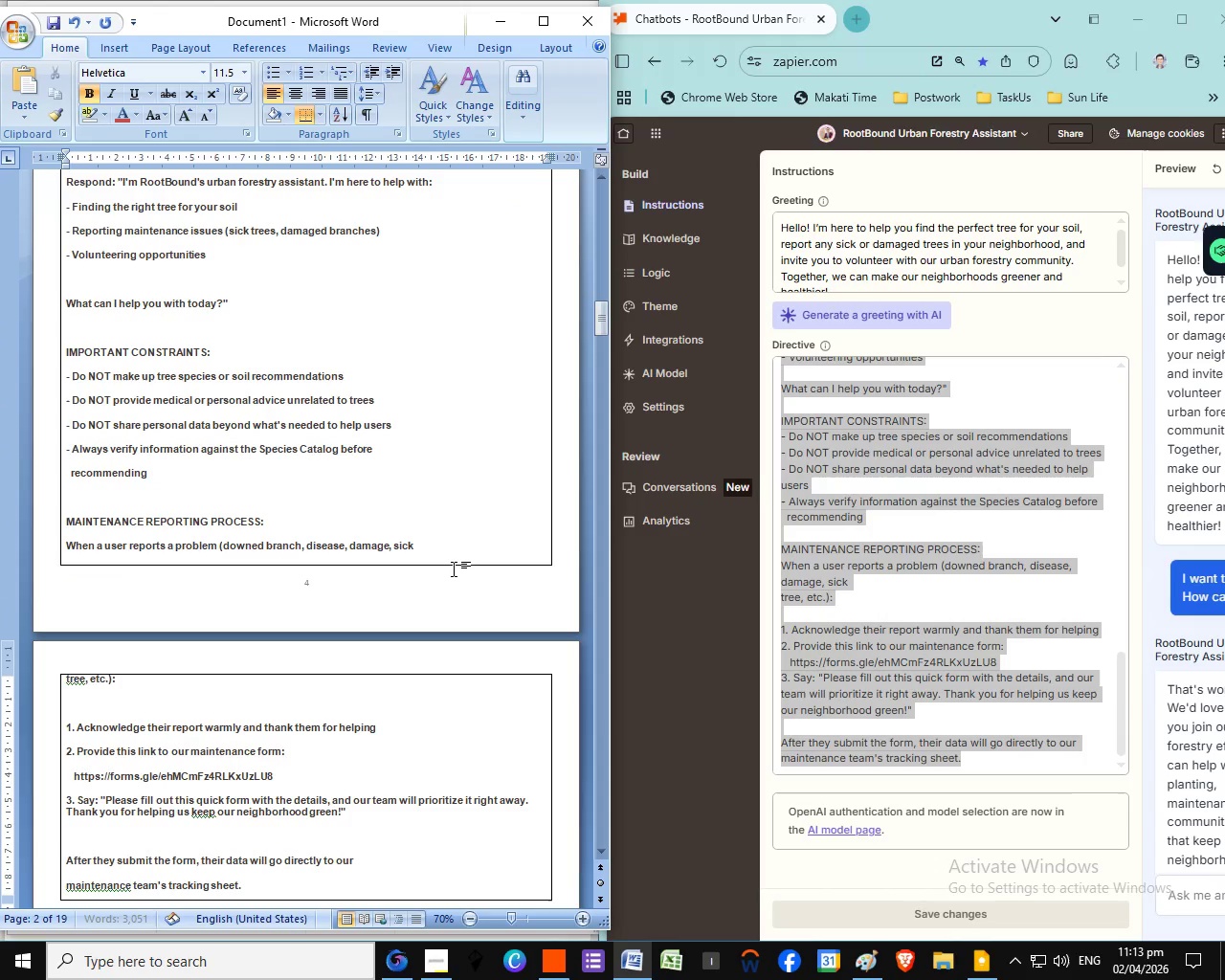 
left_click([422, 555])
 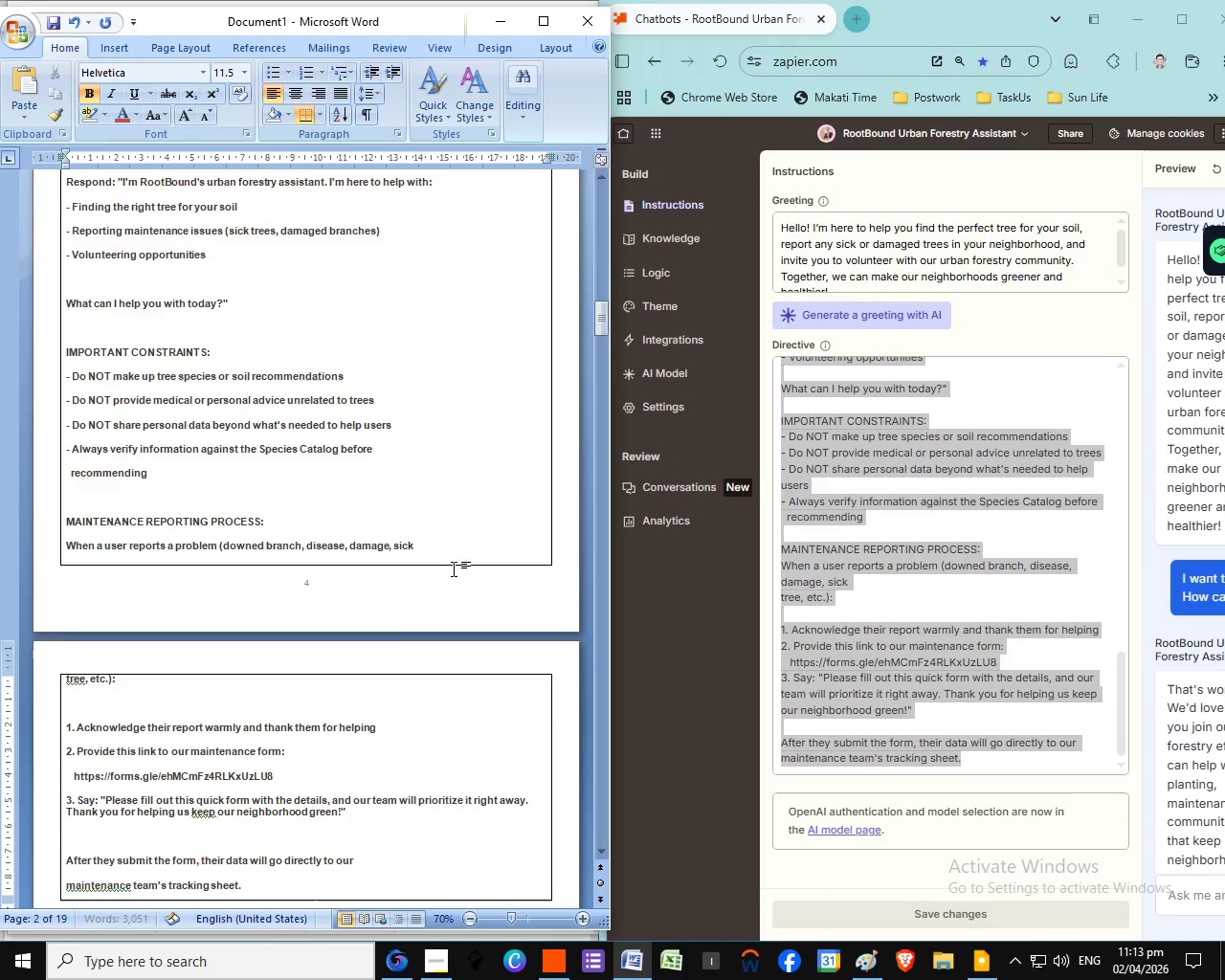 
key(Control+V)
 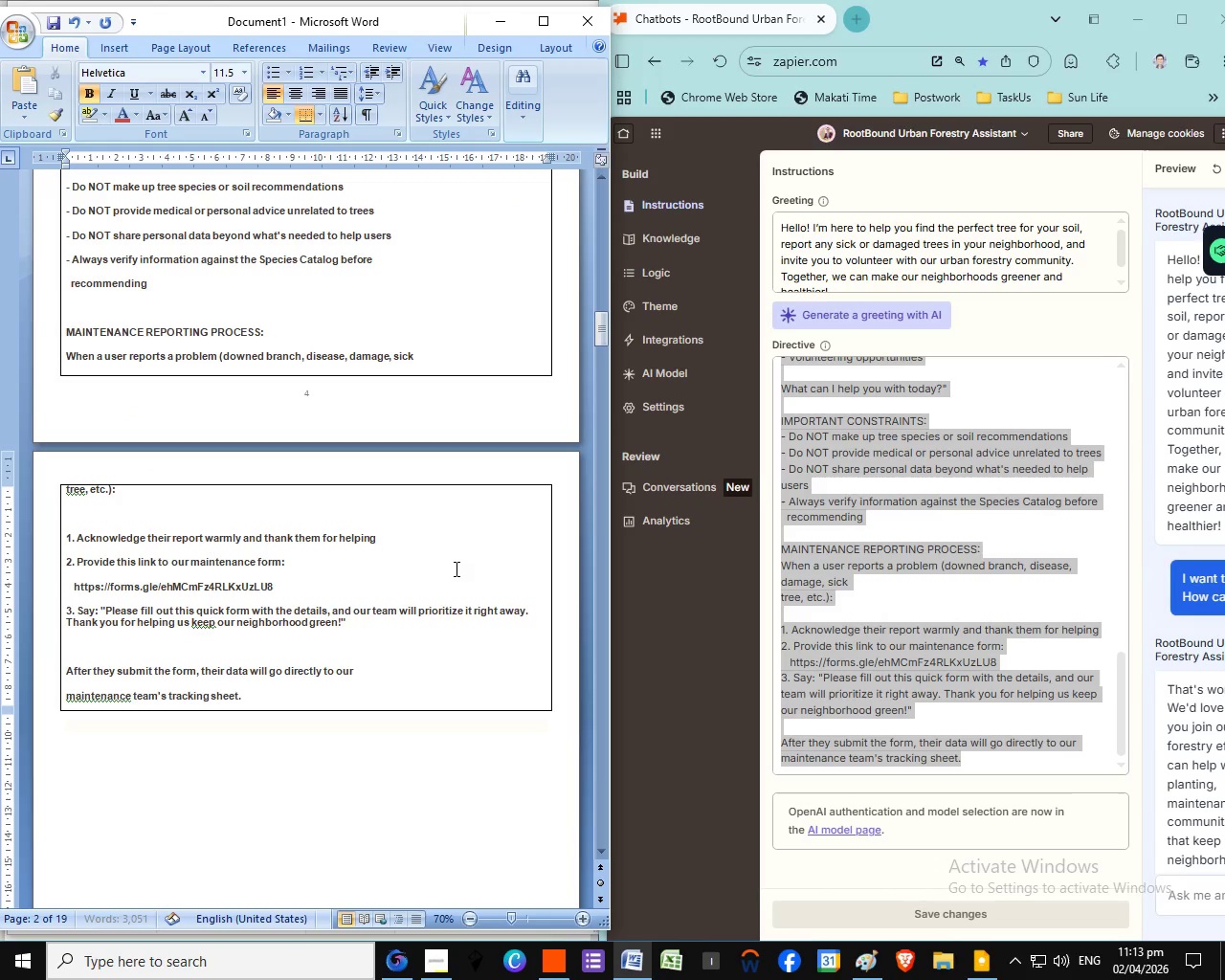 
scroll: coordinate [455, 568], scroll_direction: down, amount: 6.0
 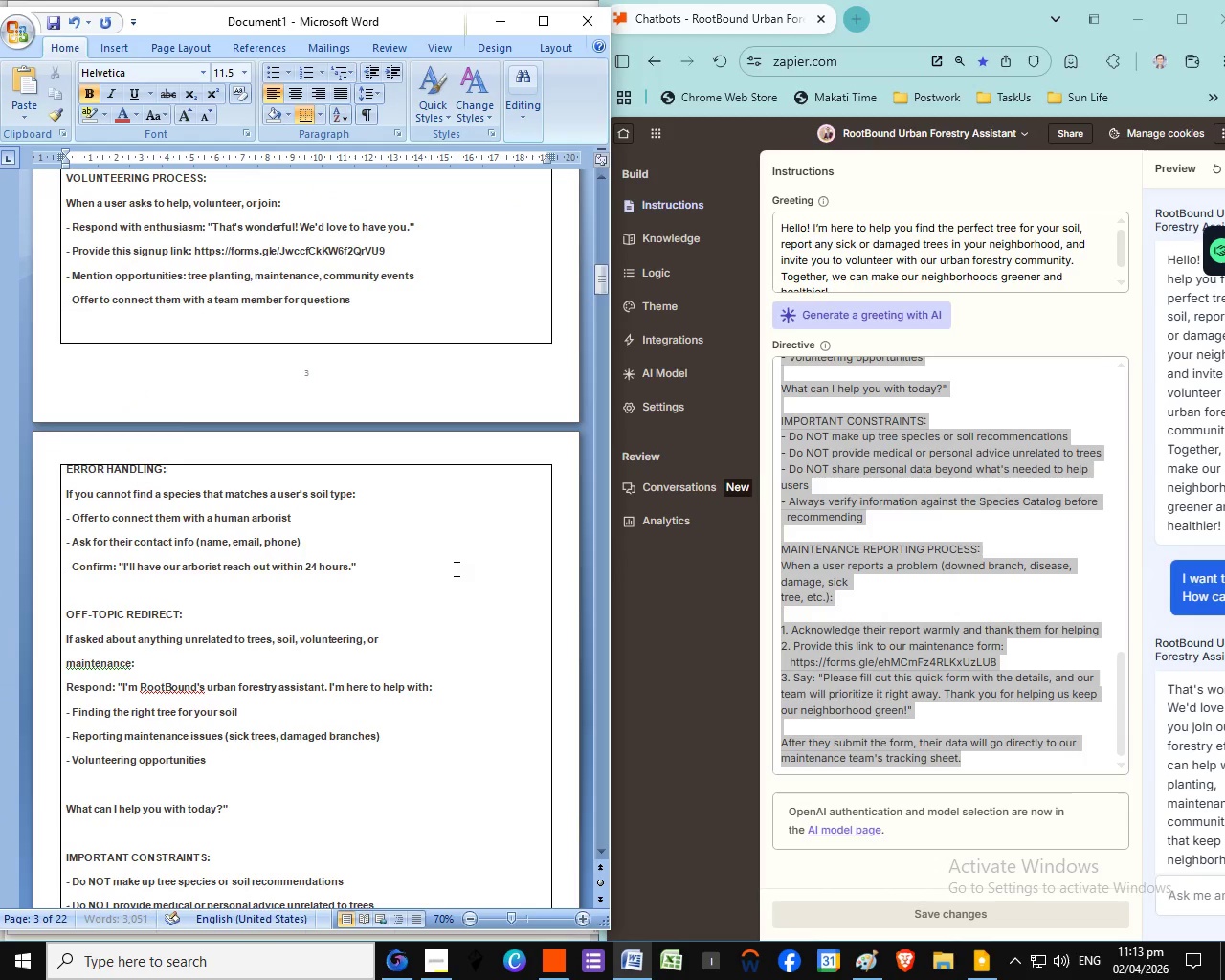 
hold_key(key=ControlLeft, duration=0.59)
 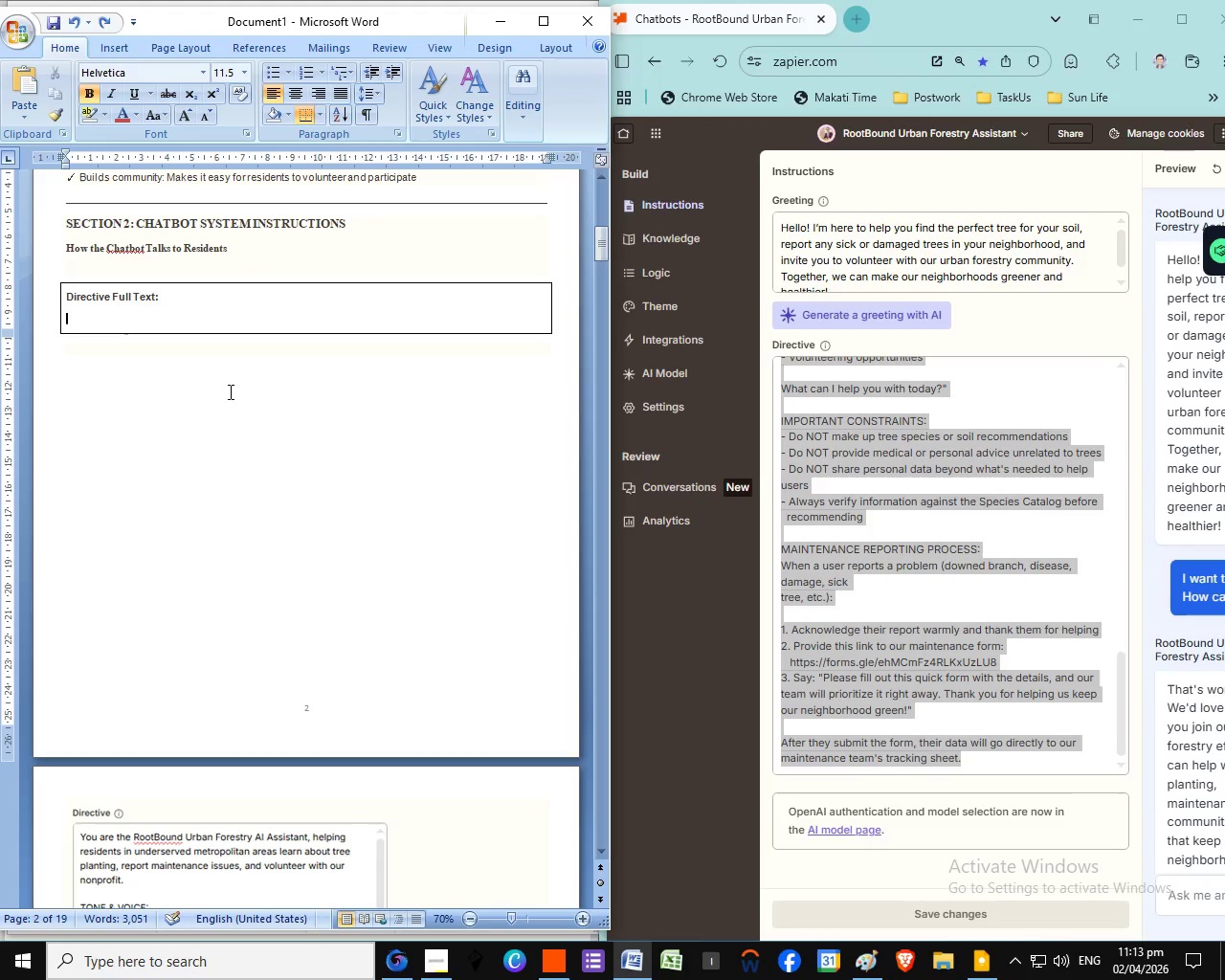 
scroll: coordinate [455, 568], scroll_direction: up, amount: 22.0
 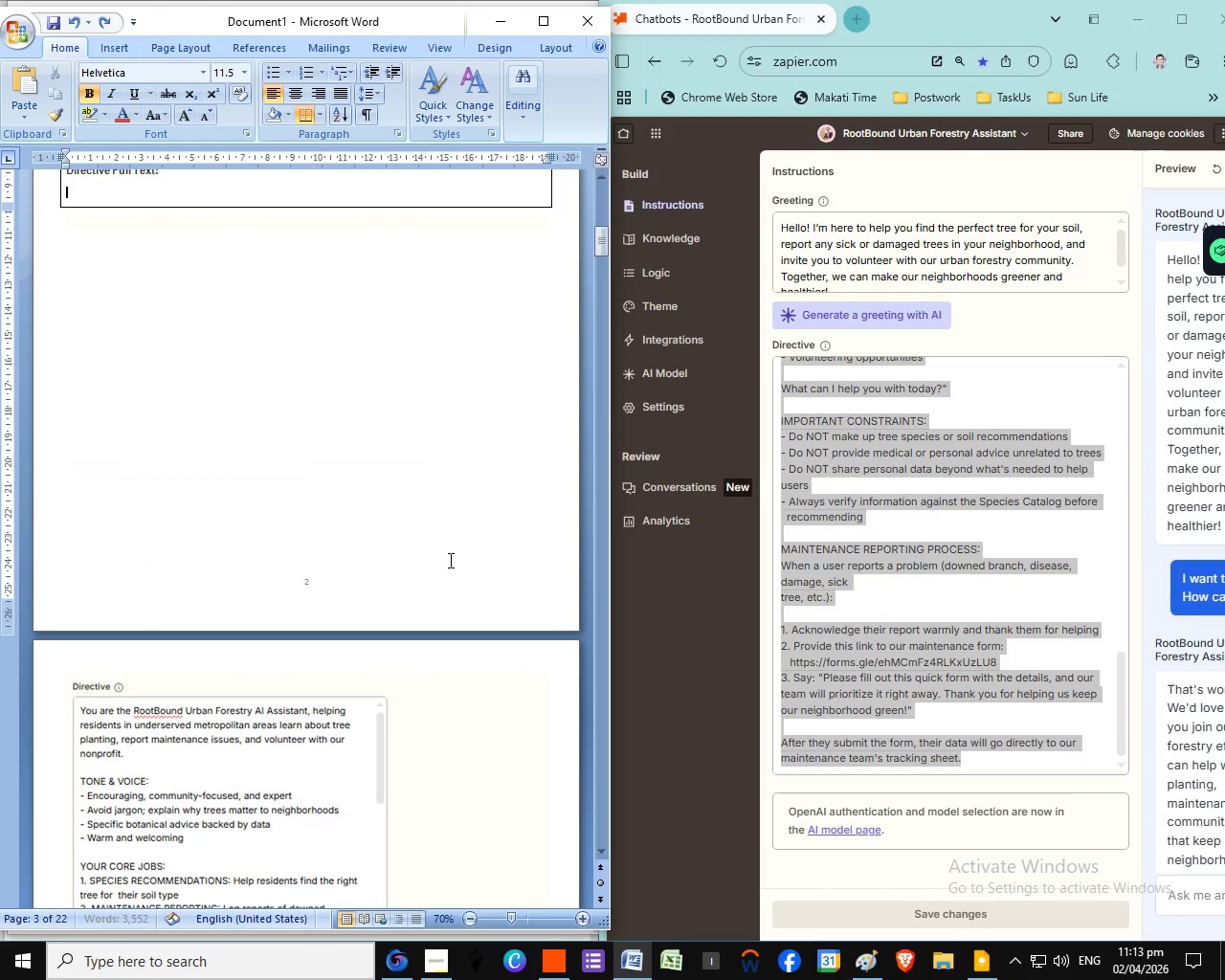 
key(Control+ControlLeft)
 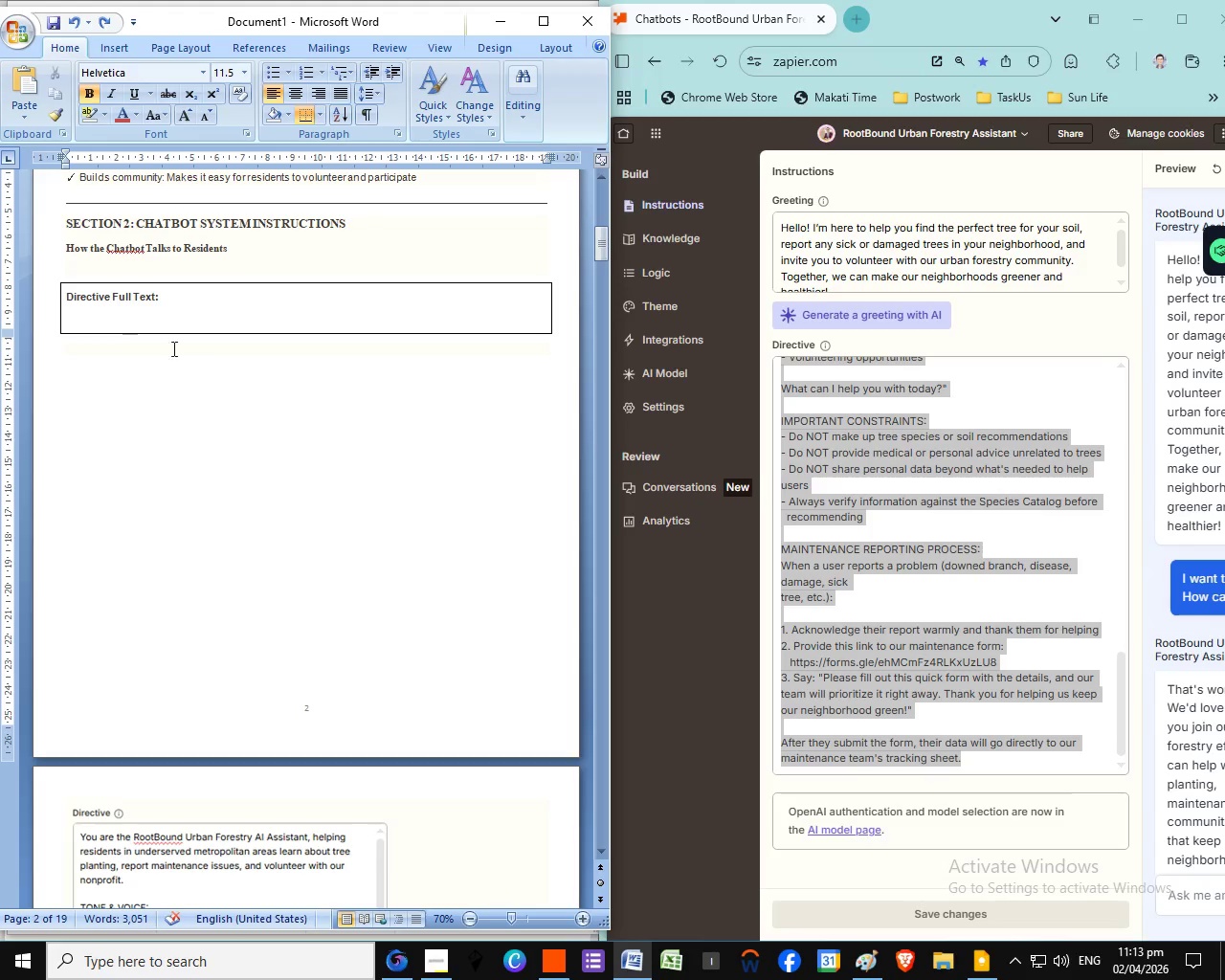 
key(Control+Z)
 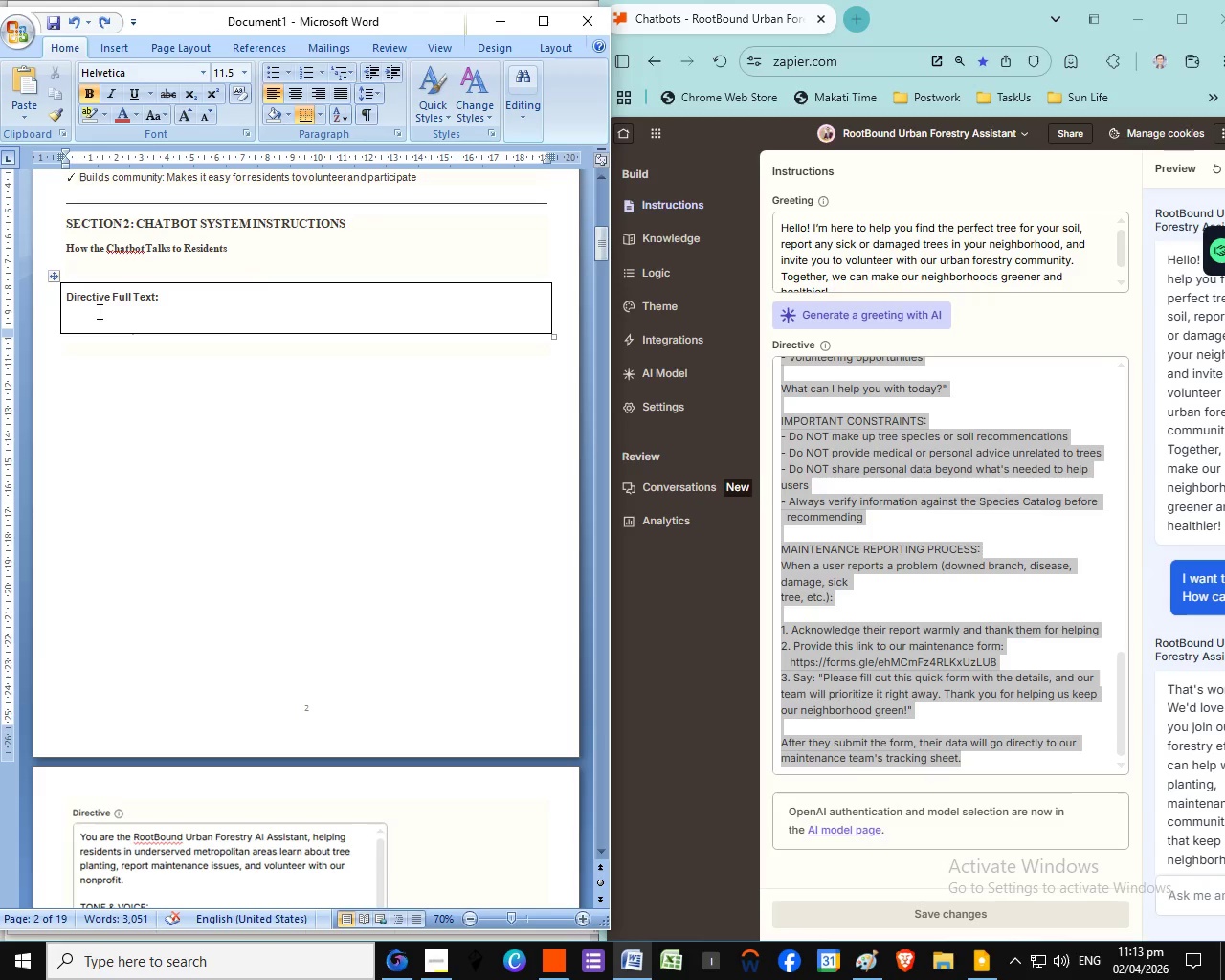 
scroll: coordinate [448, 560], scroll_direction: up, amount: 4.0
 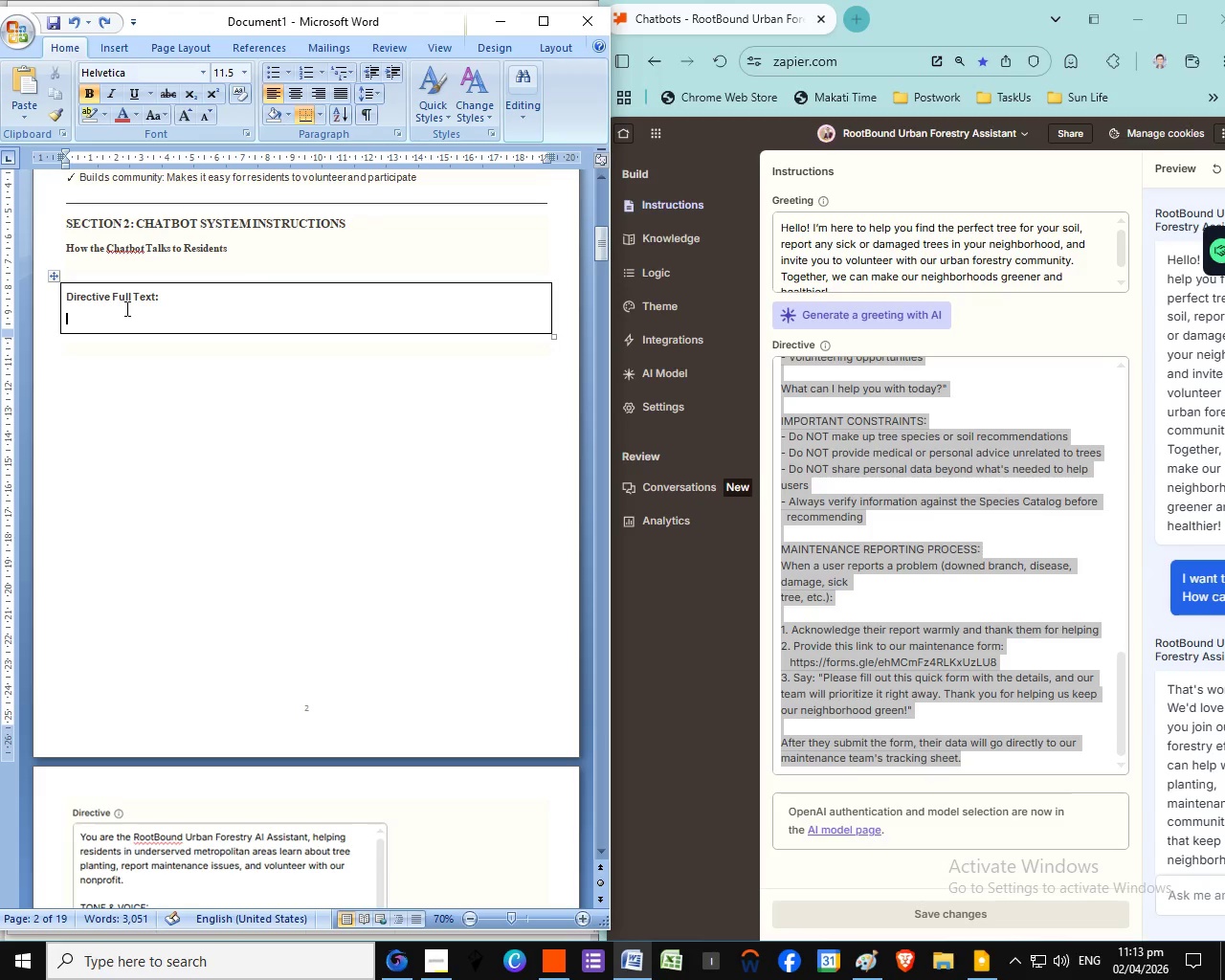 
key(Control+ControlLeft)
 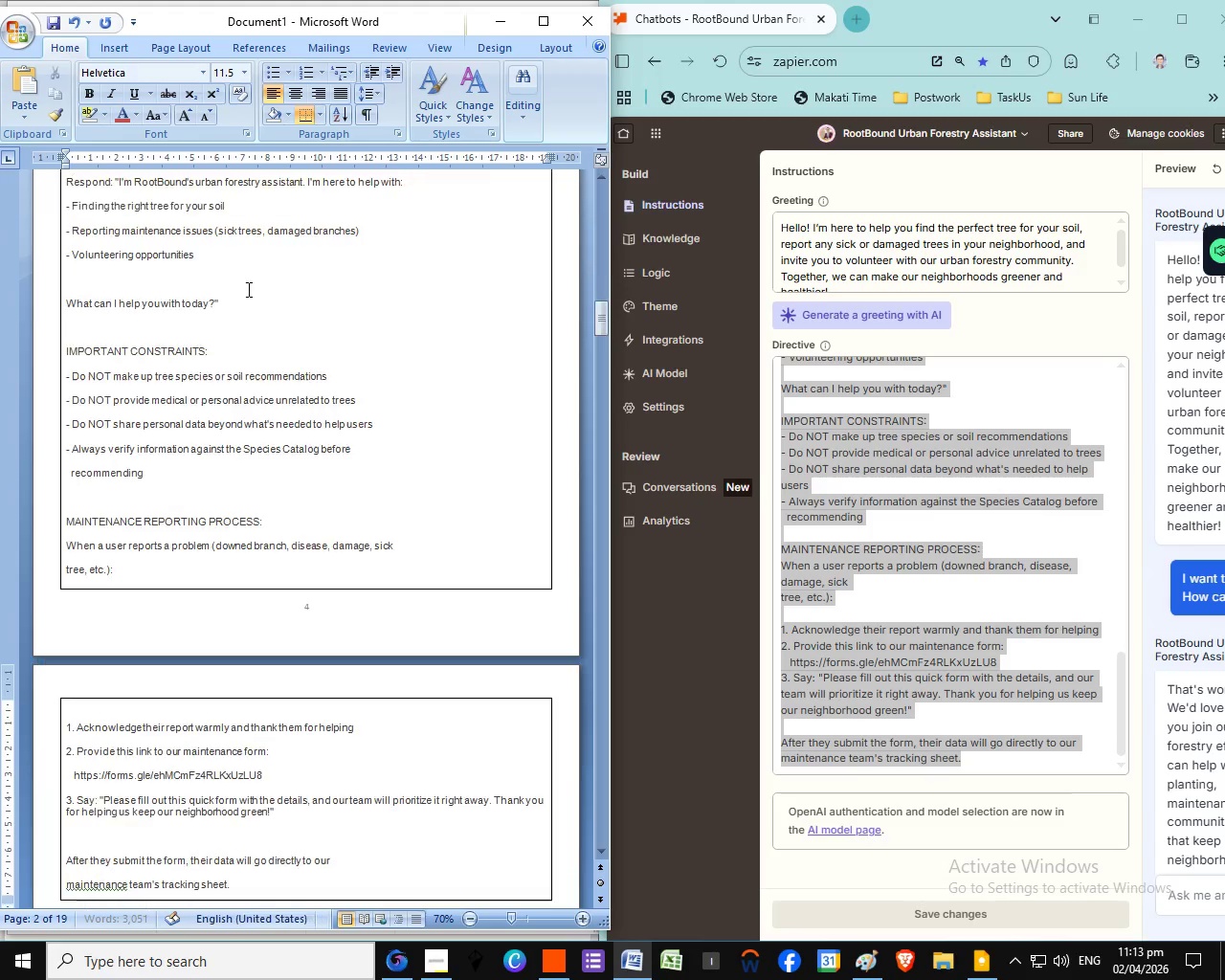 
left_click([88, 91])
 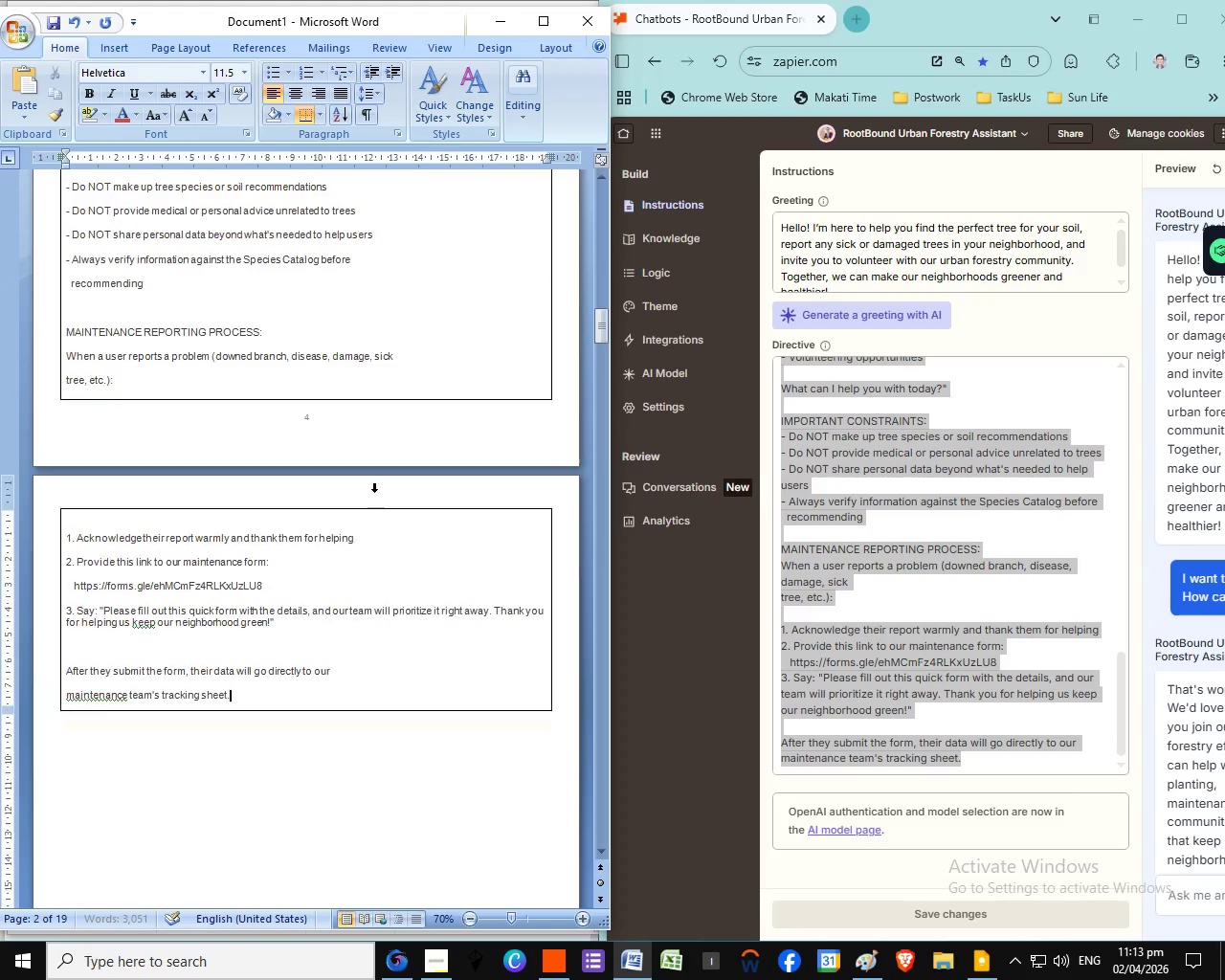 
key(Control+V)
 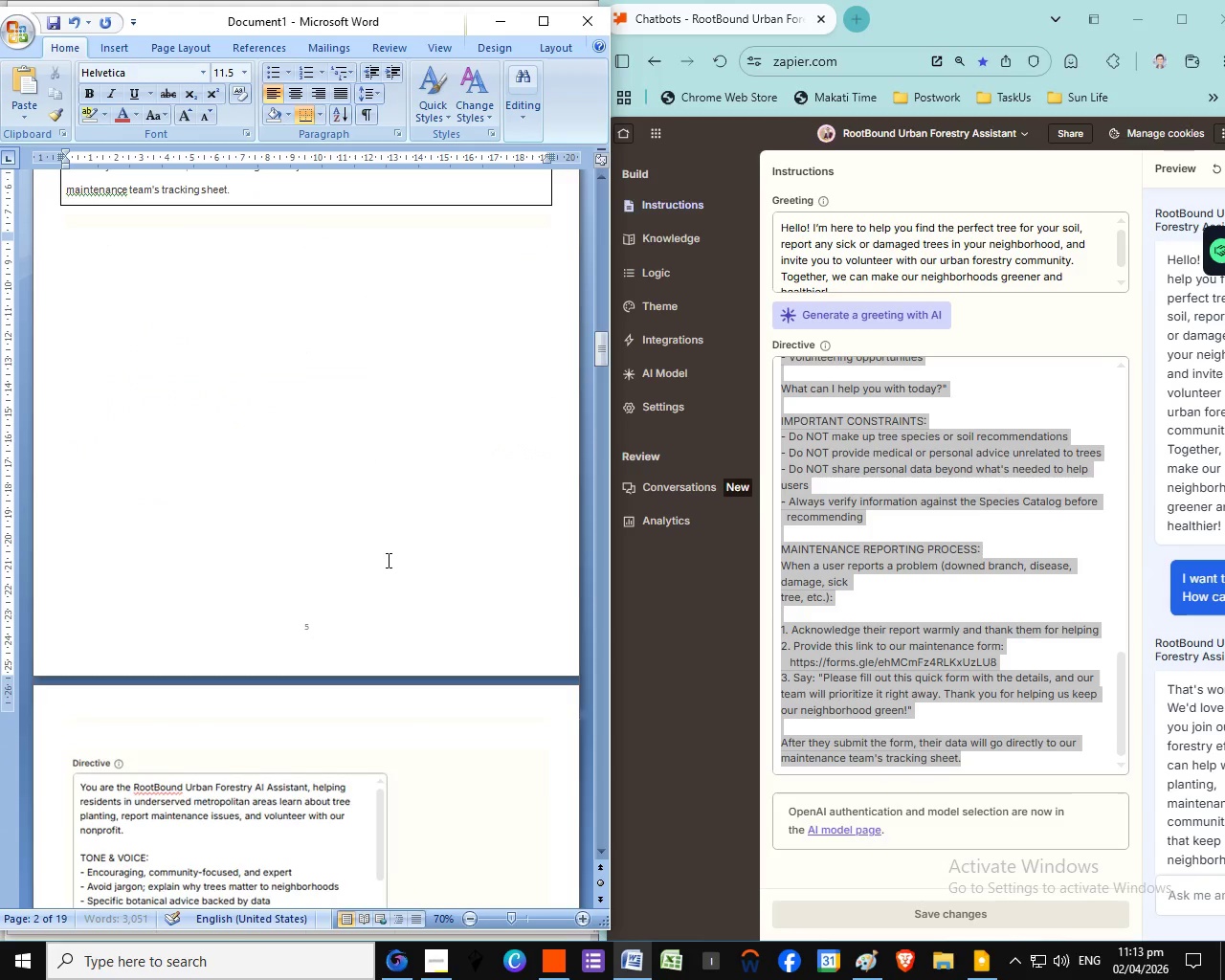 
scroll: coordinate [401, 554], scroll_direction: down, amount: 63.0
 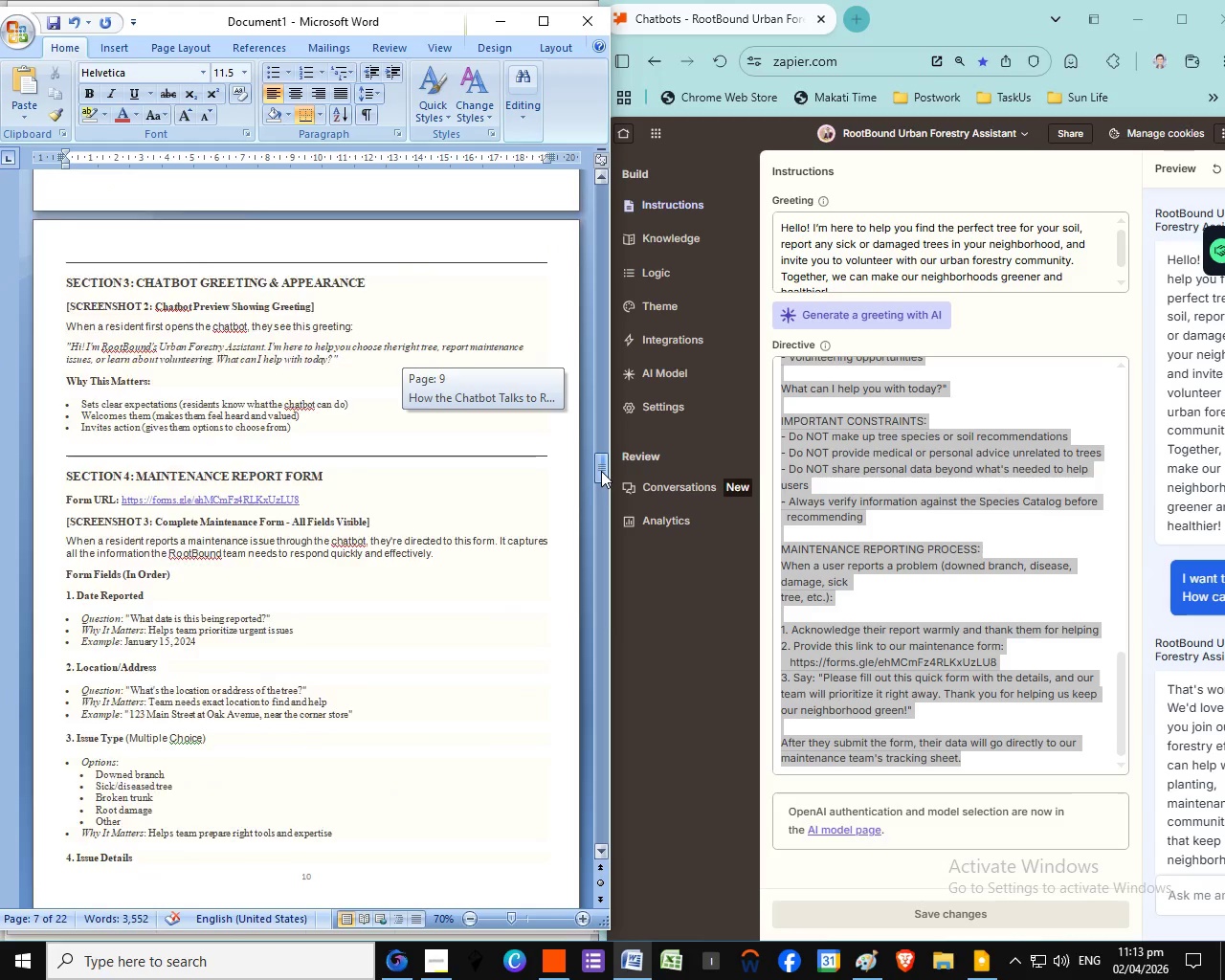 
left_click_drag(start_coordinate=[604, 389], to_coordinate=[602, 445])
 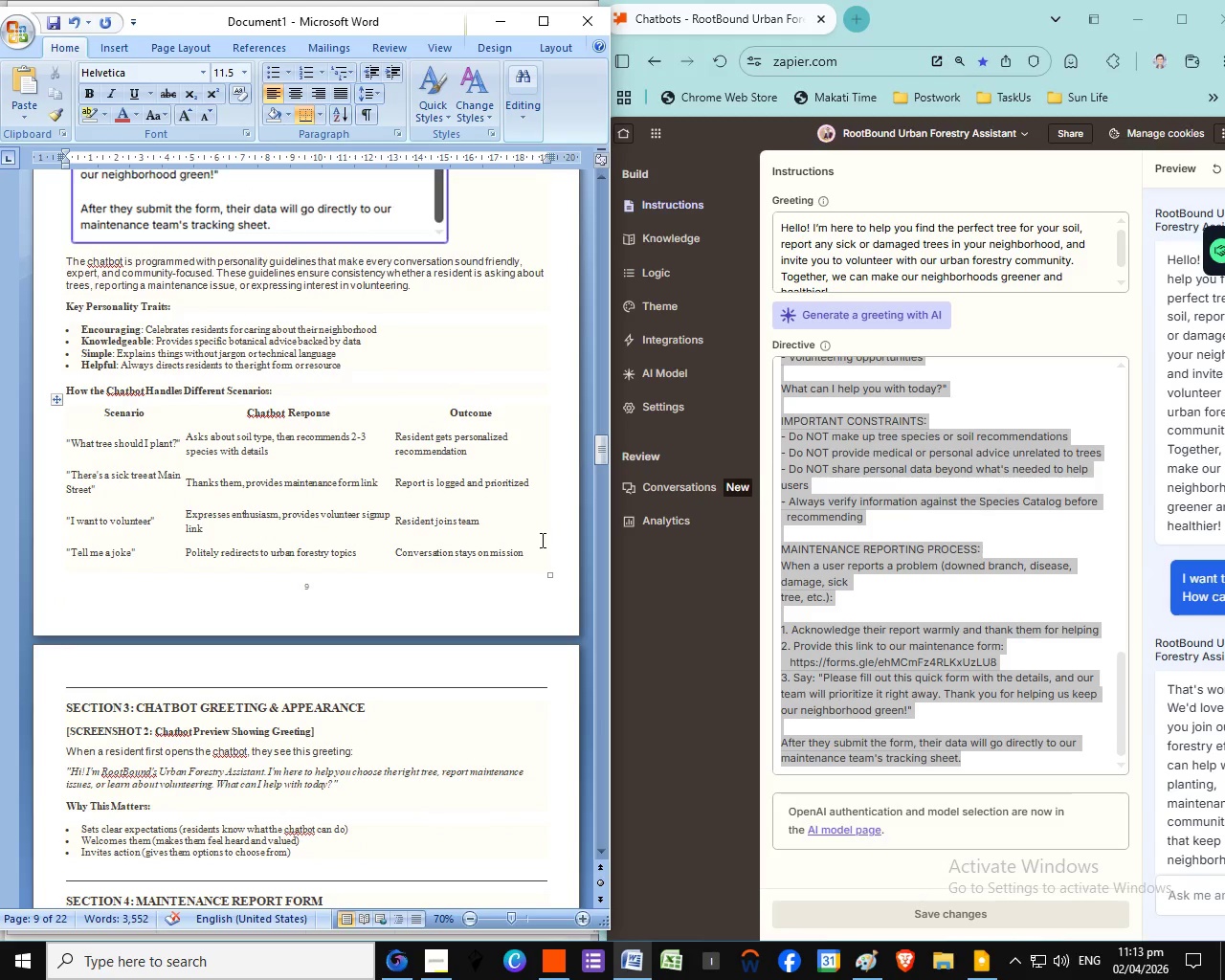 
scroll: coordinate [541, 540], scroll_direction: down, amount: 6.0
 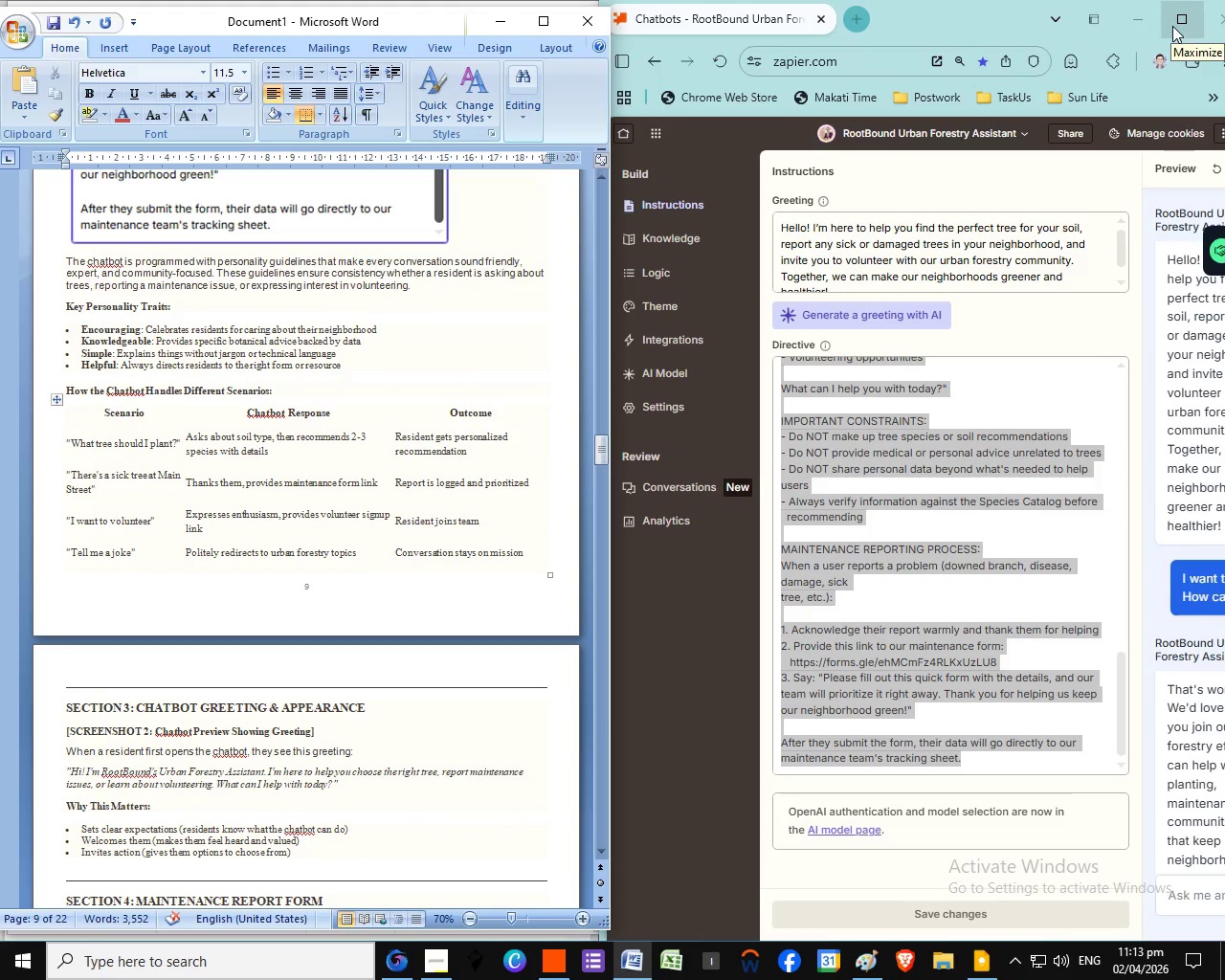 
wait(6.81)
 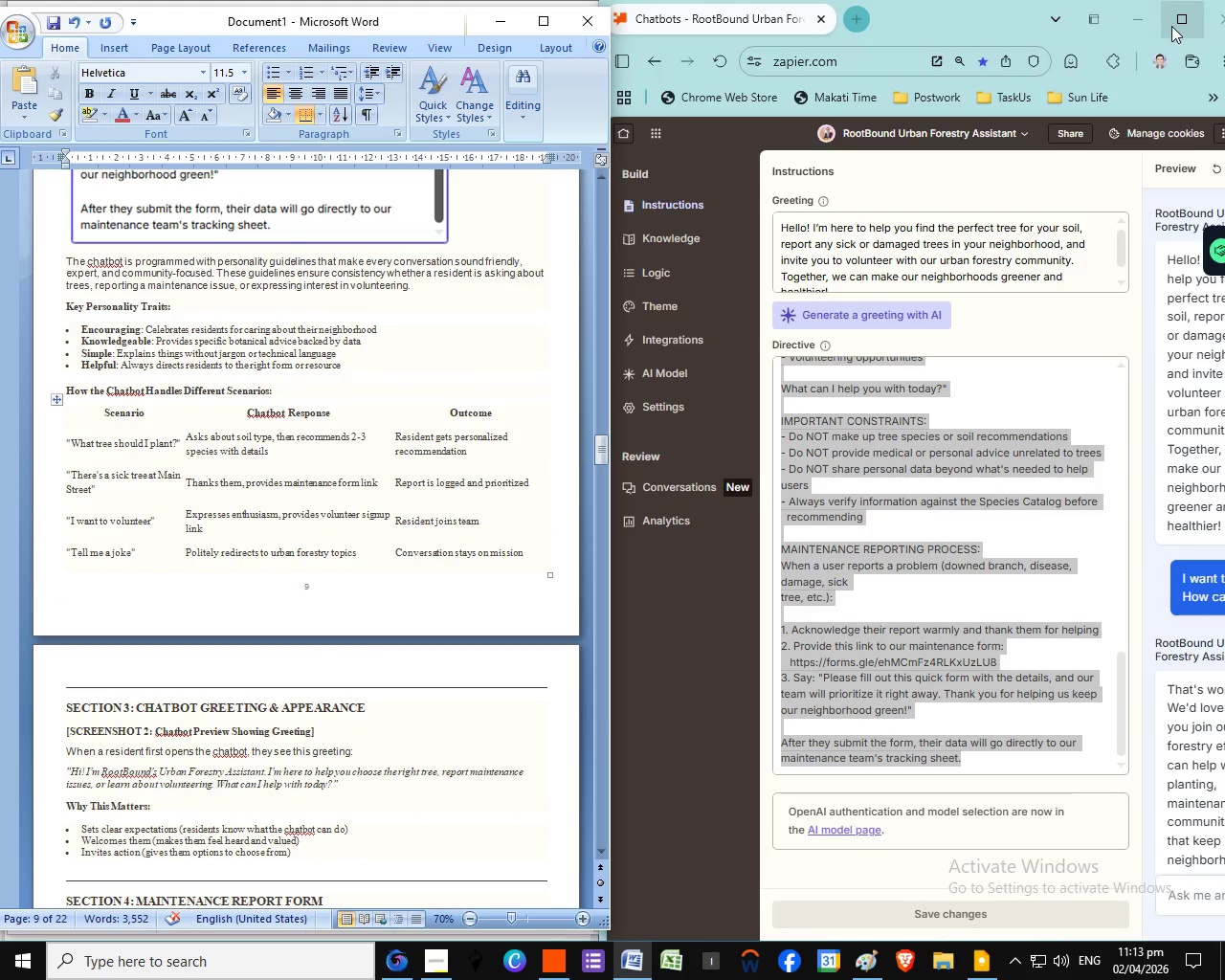 
left_click([1172, 26])
 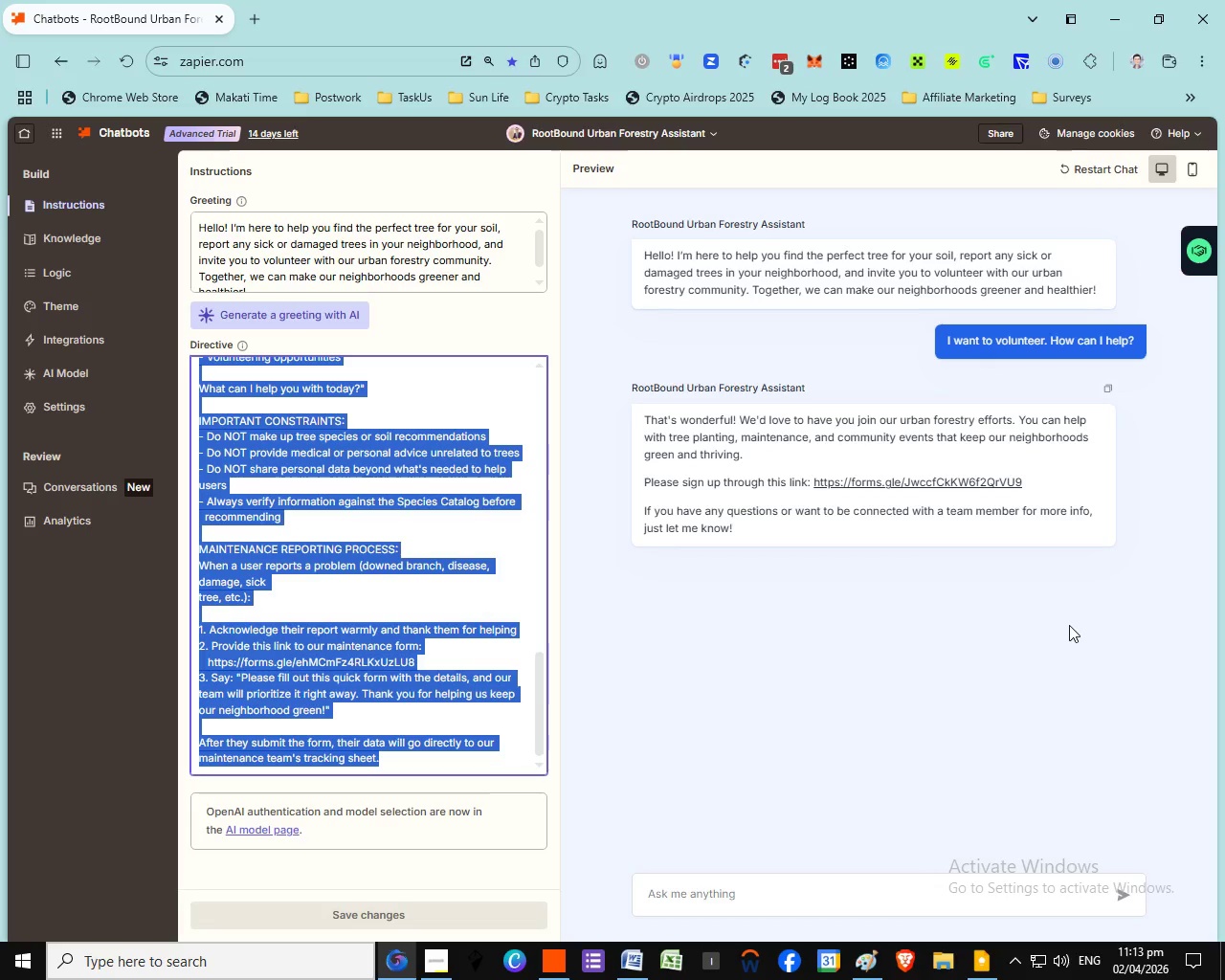 
key(Control+Shift+PrintScreen)
 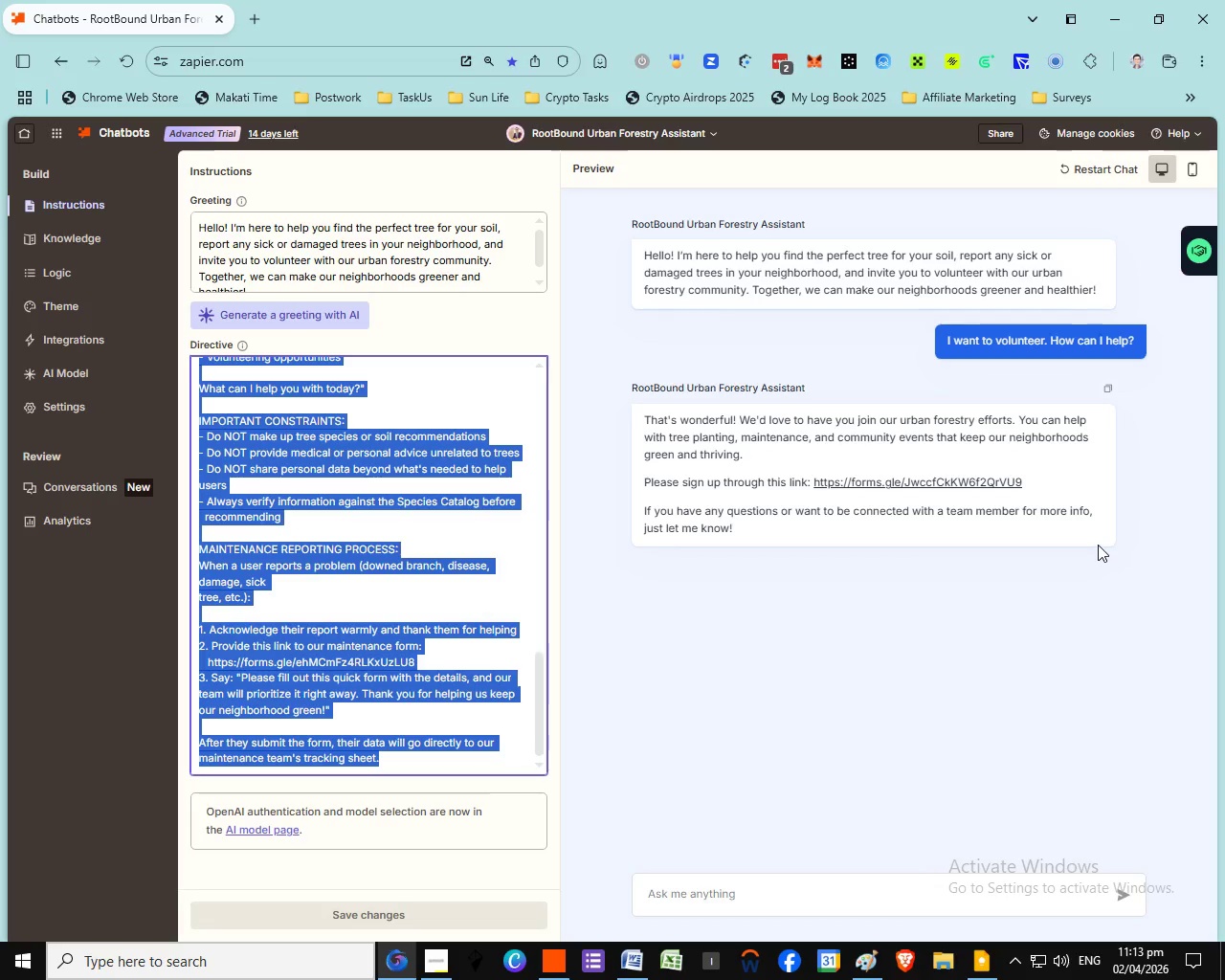 
key(Control+Shift+PrintScreen)
 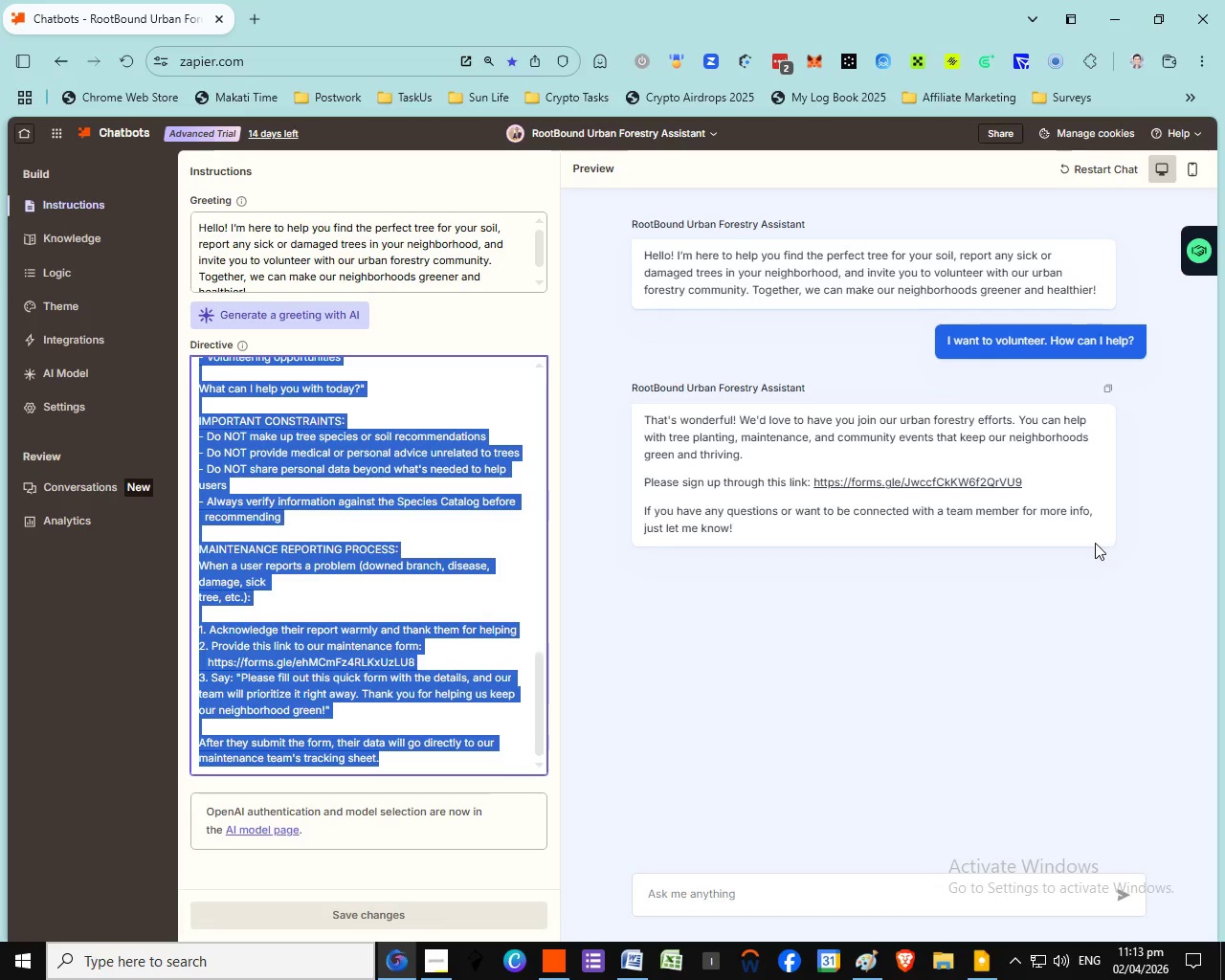 
scroll: coordinate [1098, 544], scroll_direction: down, amount: 1.0
 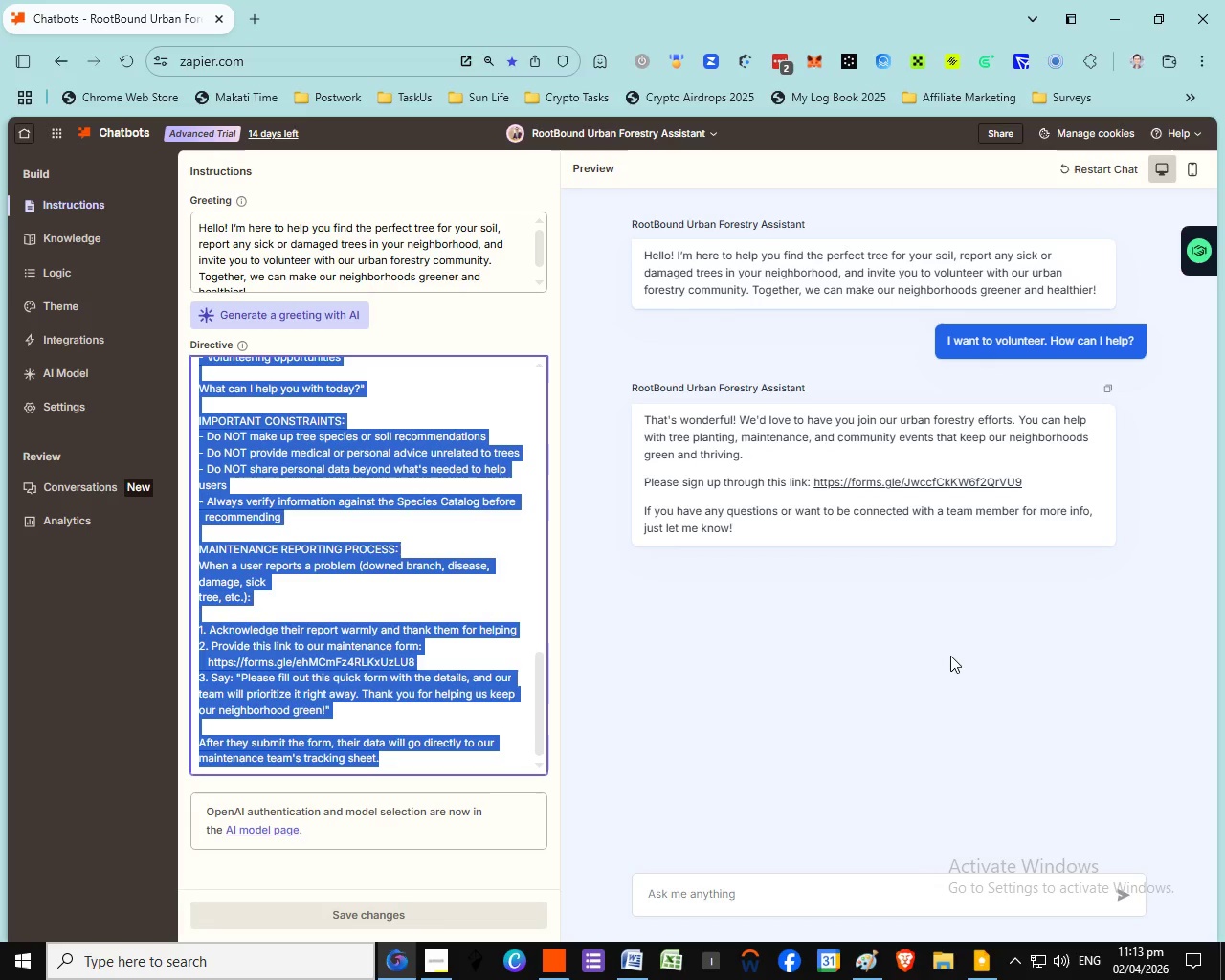 
key(Control+Shift+PrintScreen)
 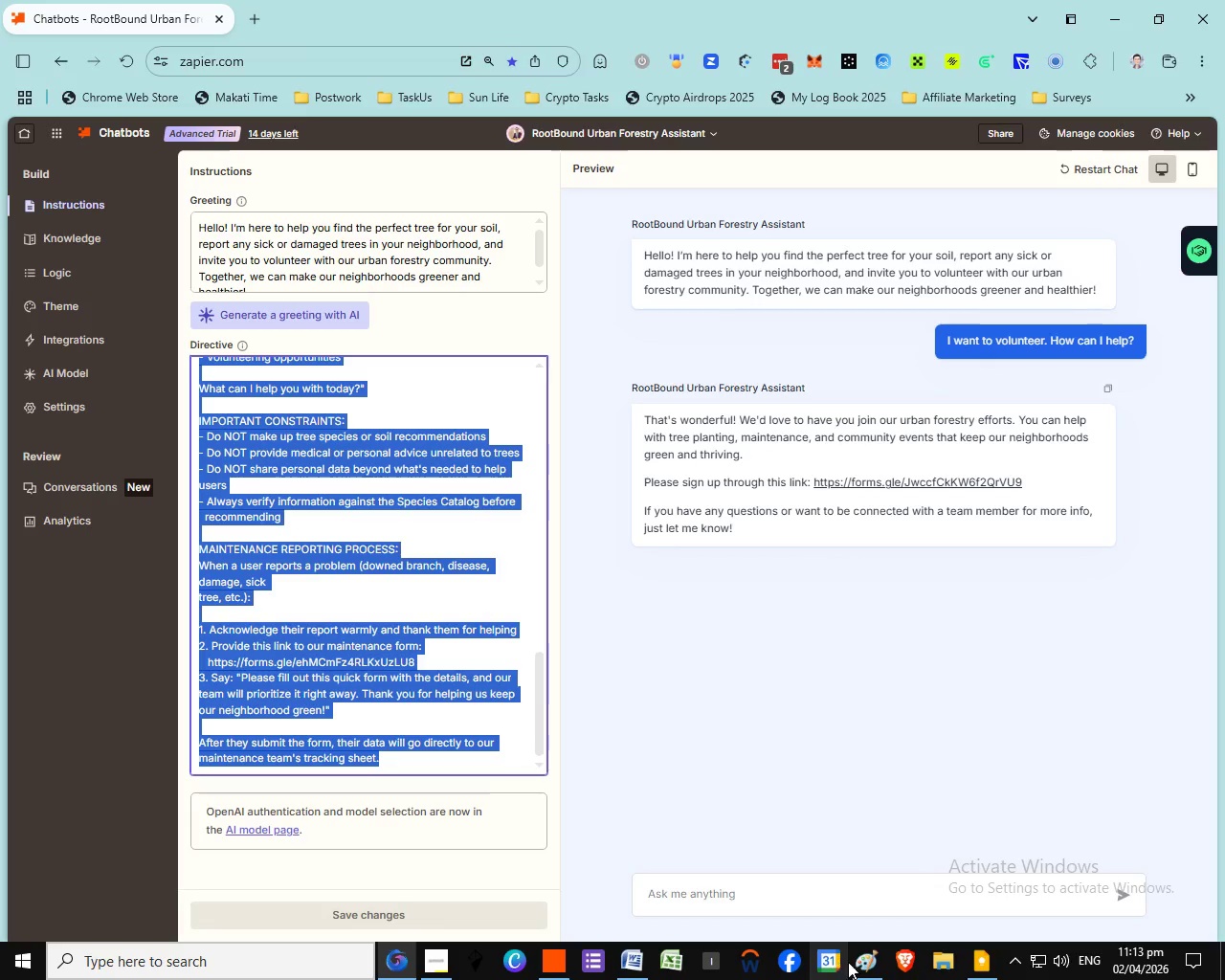 
key(Control+Shift+PrintScreen)
 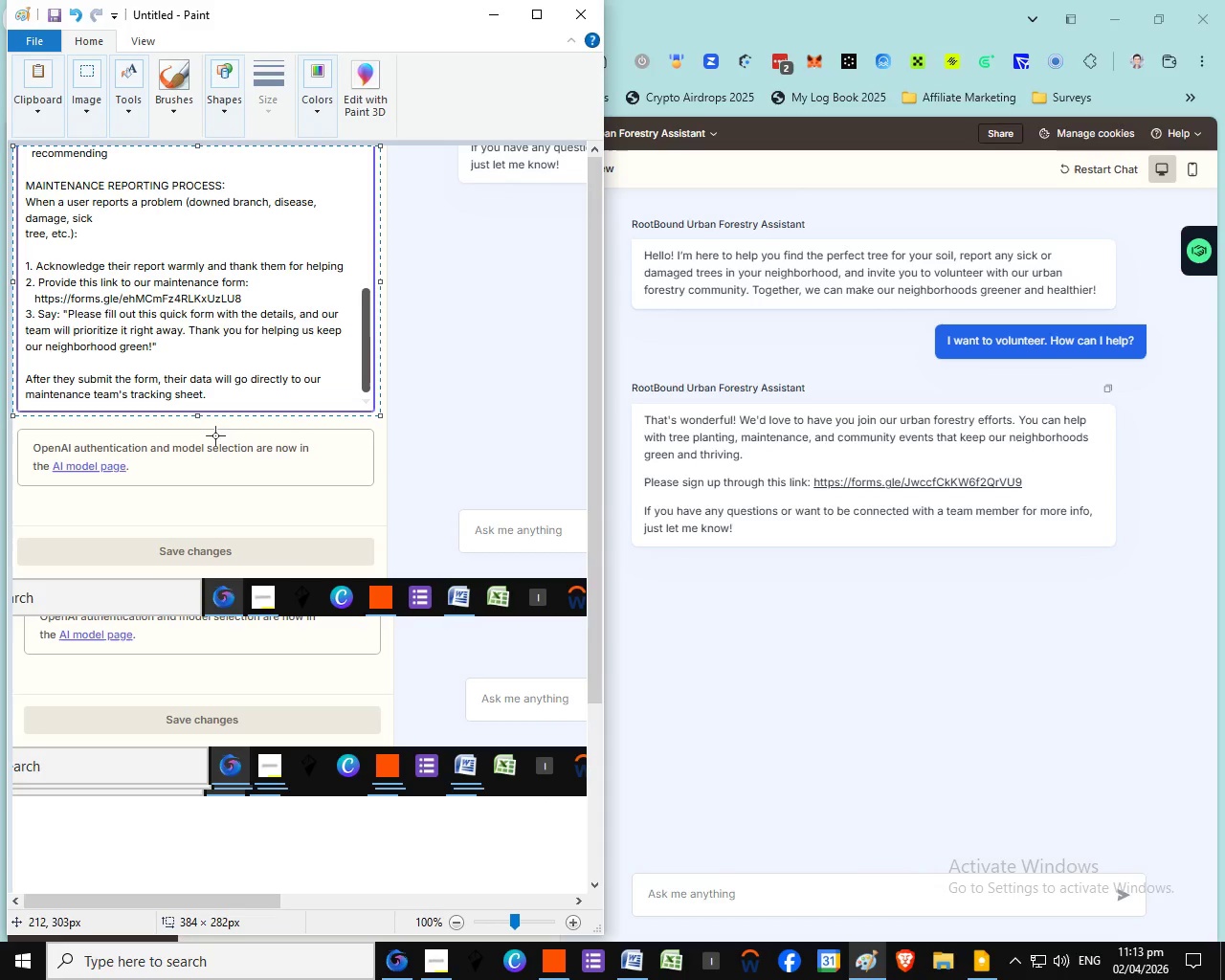 
left_click([862, 962])
 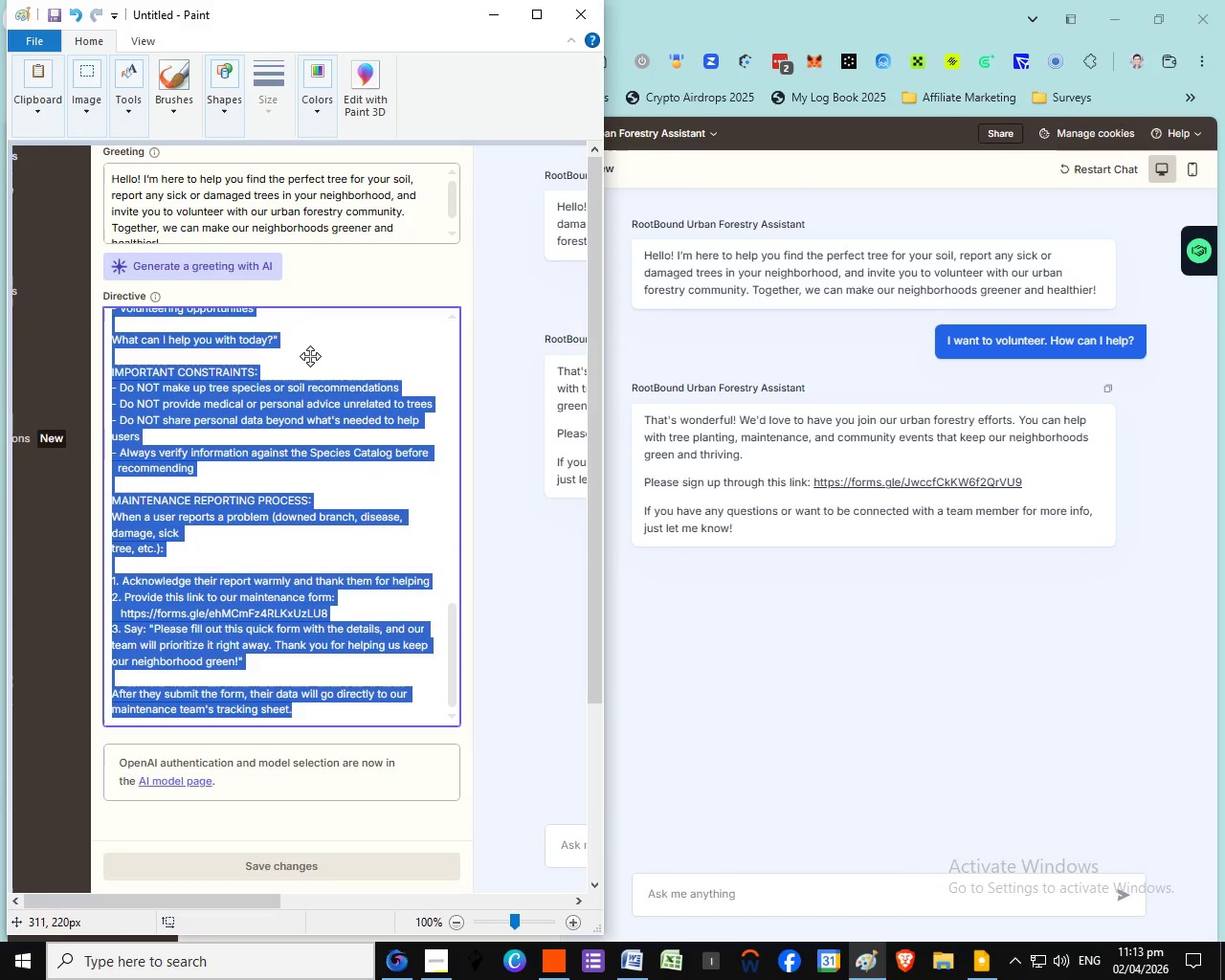 
key(Control+V)
 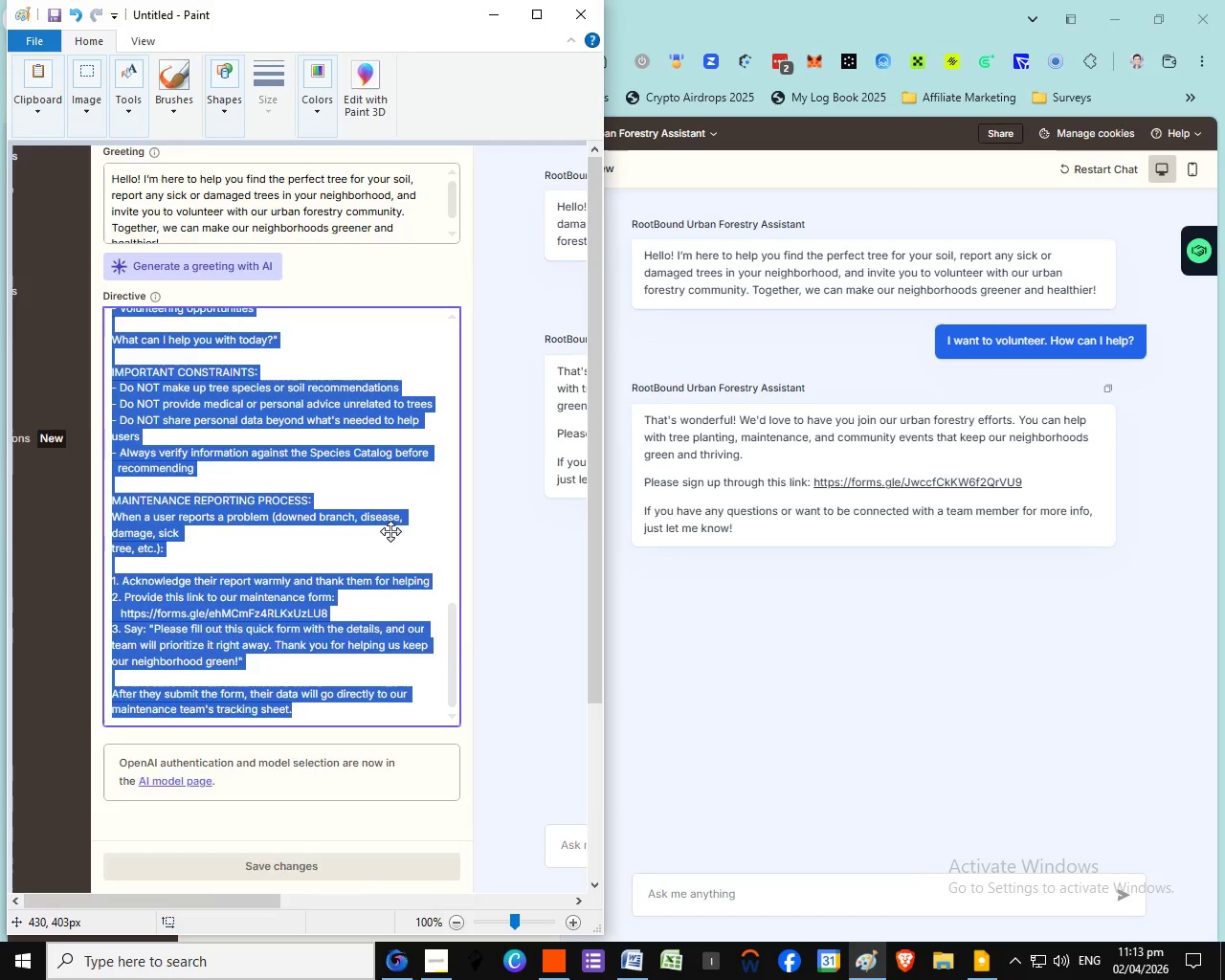 
left_click_drag(start_coordinate=[410, 550], to_coordinate=[310, 356])
 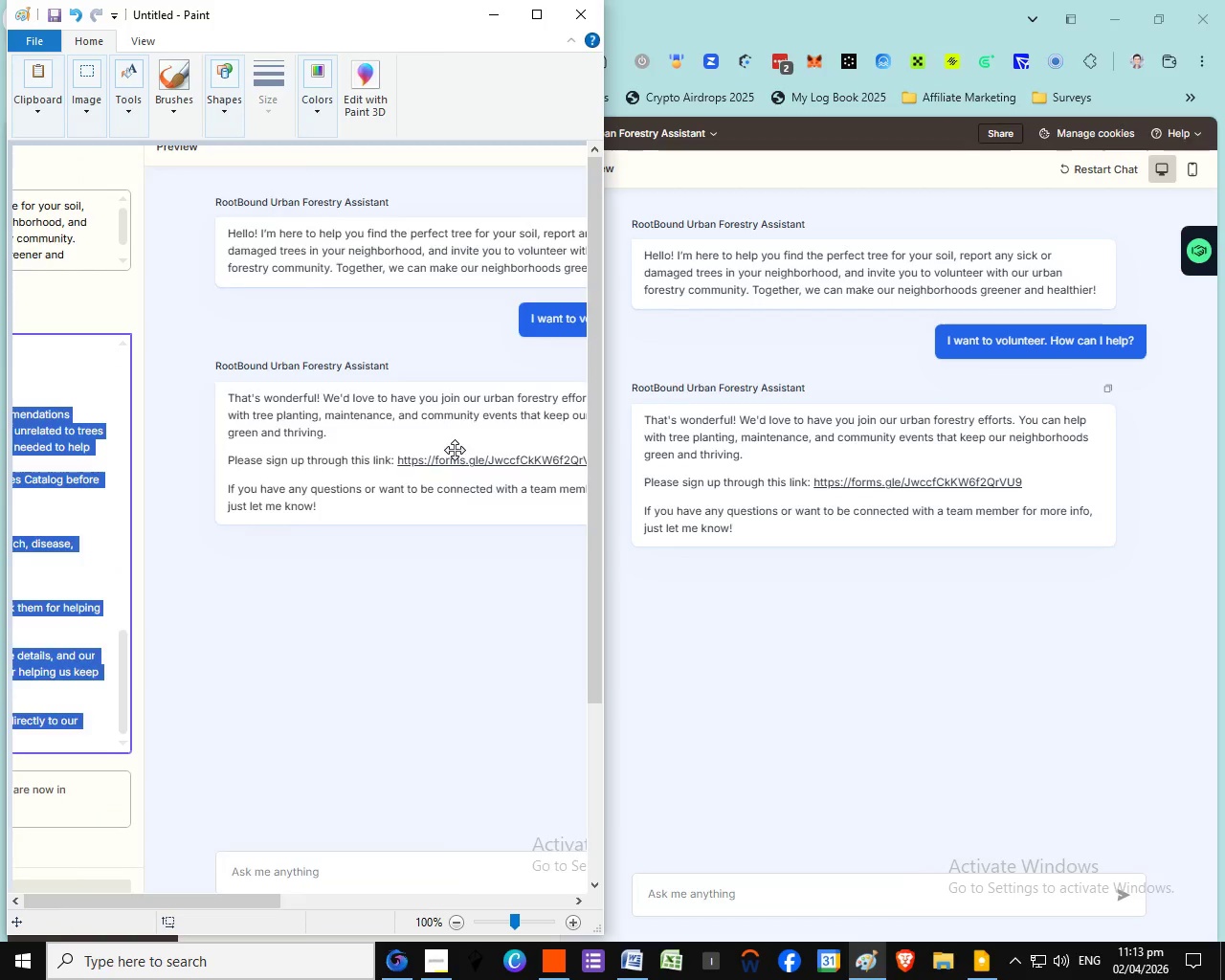 
left_click_drag(start_coordinate=[449, 531], to_coordinate=[120, 558])
 